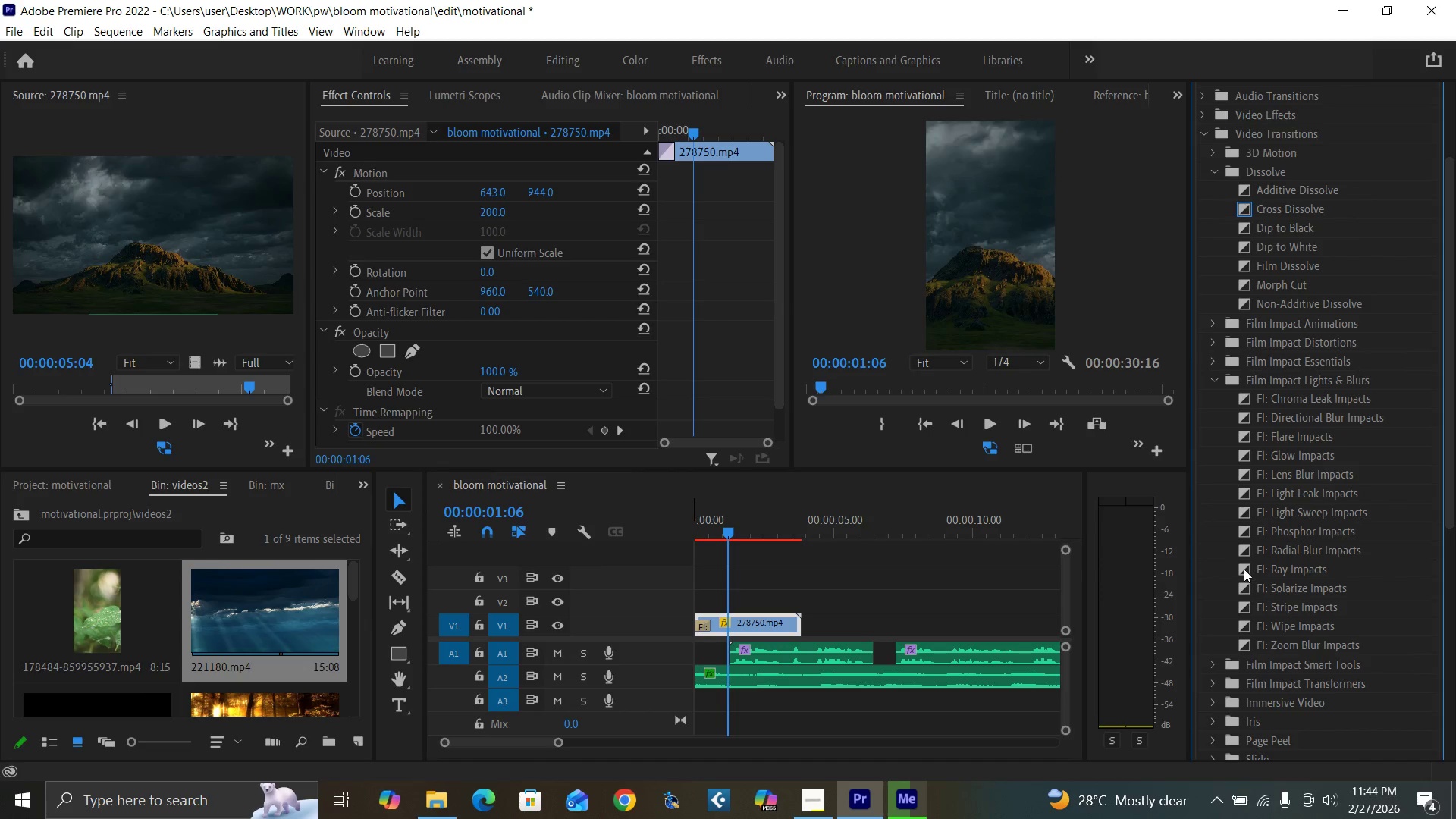 
left_click_drag(start_coordinate=[1242, 475], to_coordinate=[704, 624])
 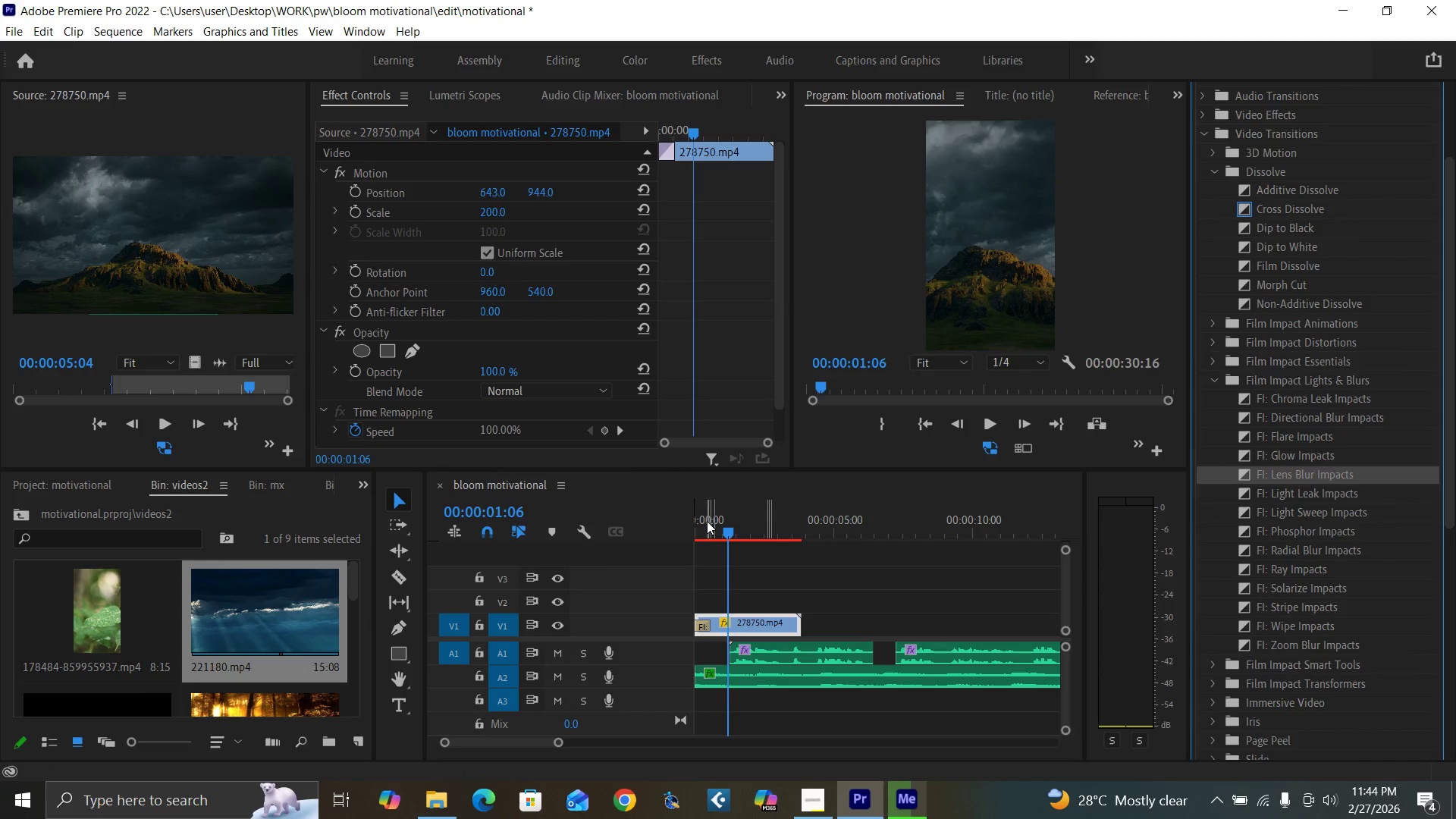 
left_click_drag(start_coordinate=[713, 526], to_coordinate=[691, 544])
 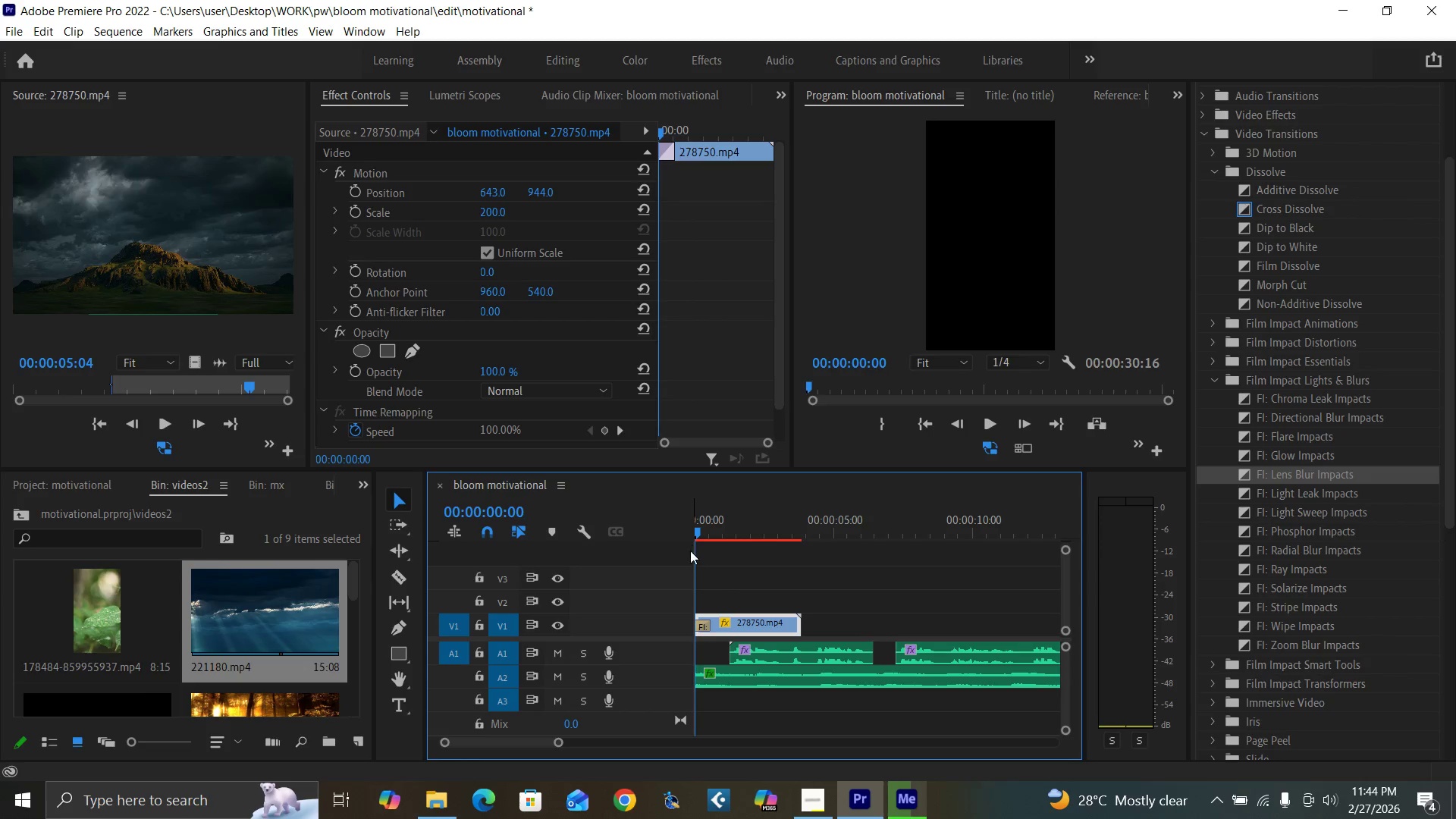 
key(Space)
 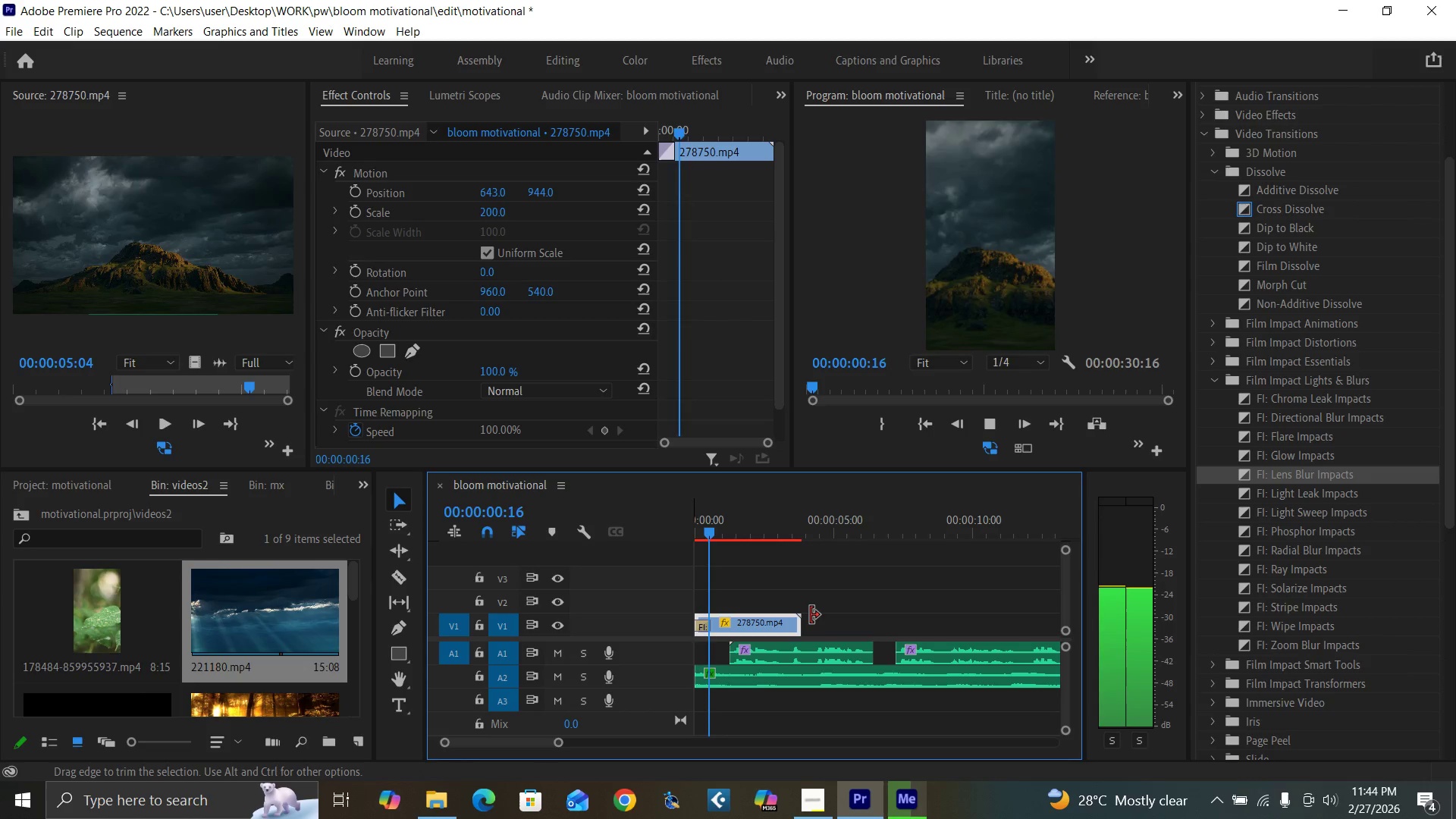 
key(Space)
 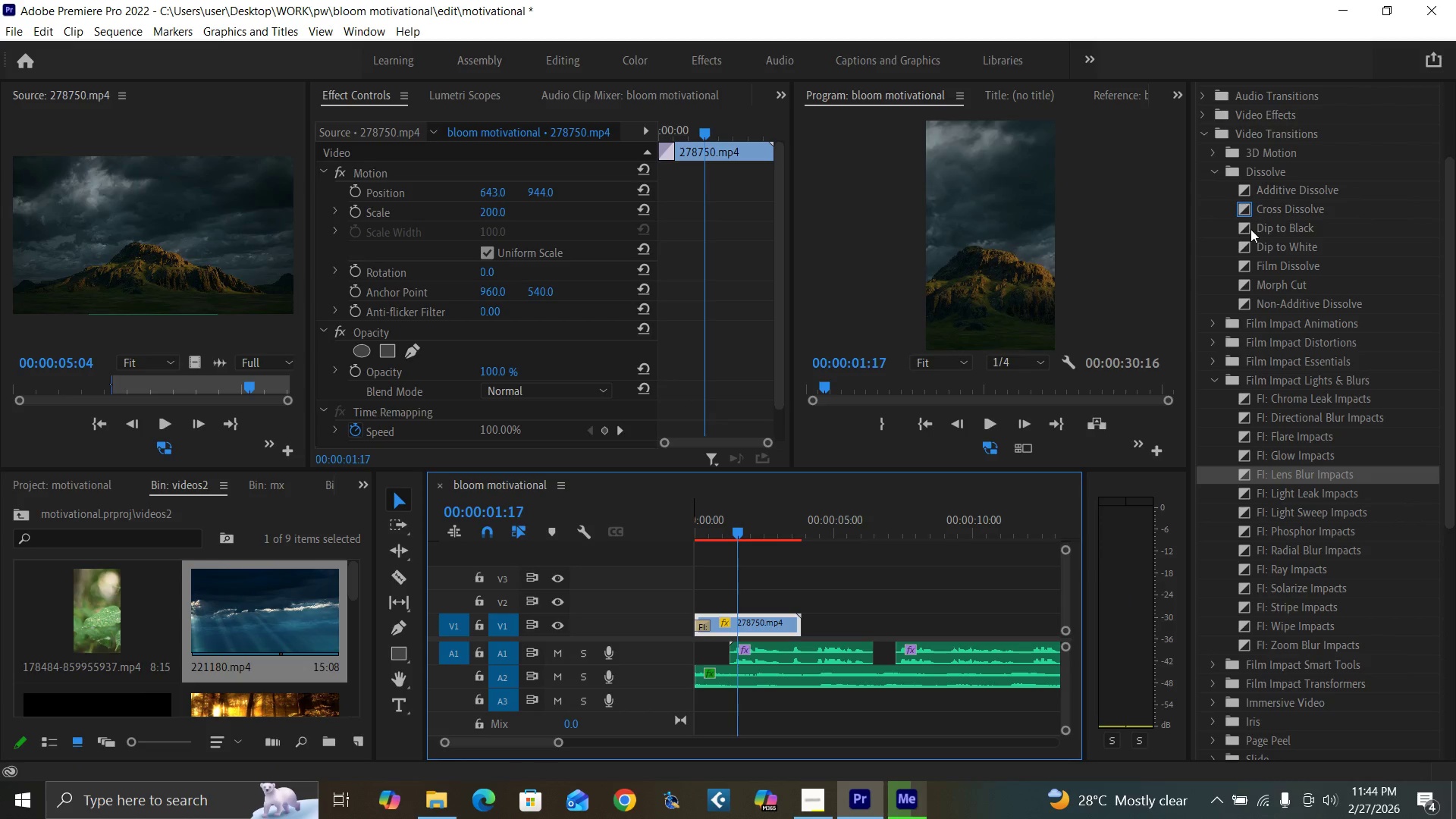 
left_click_drag(start_coordinate=[1241, 228], to_coordinate=[708, 629])
 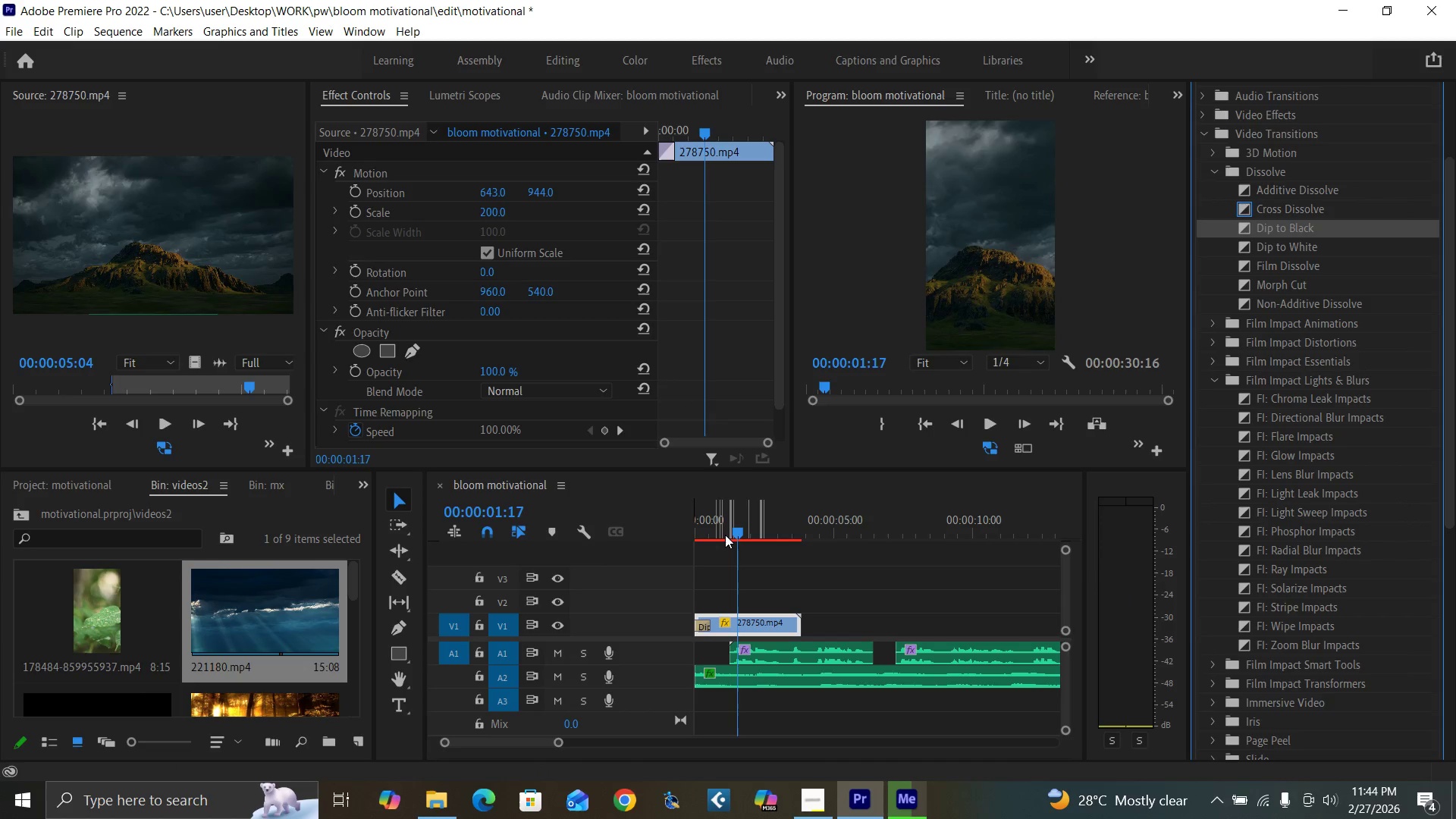 
left_click_drag(start_coordinate=[725, 534], to_coordinate=[665, 576])
 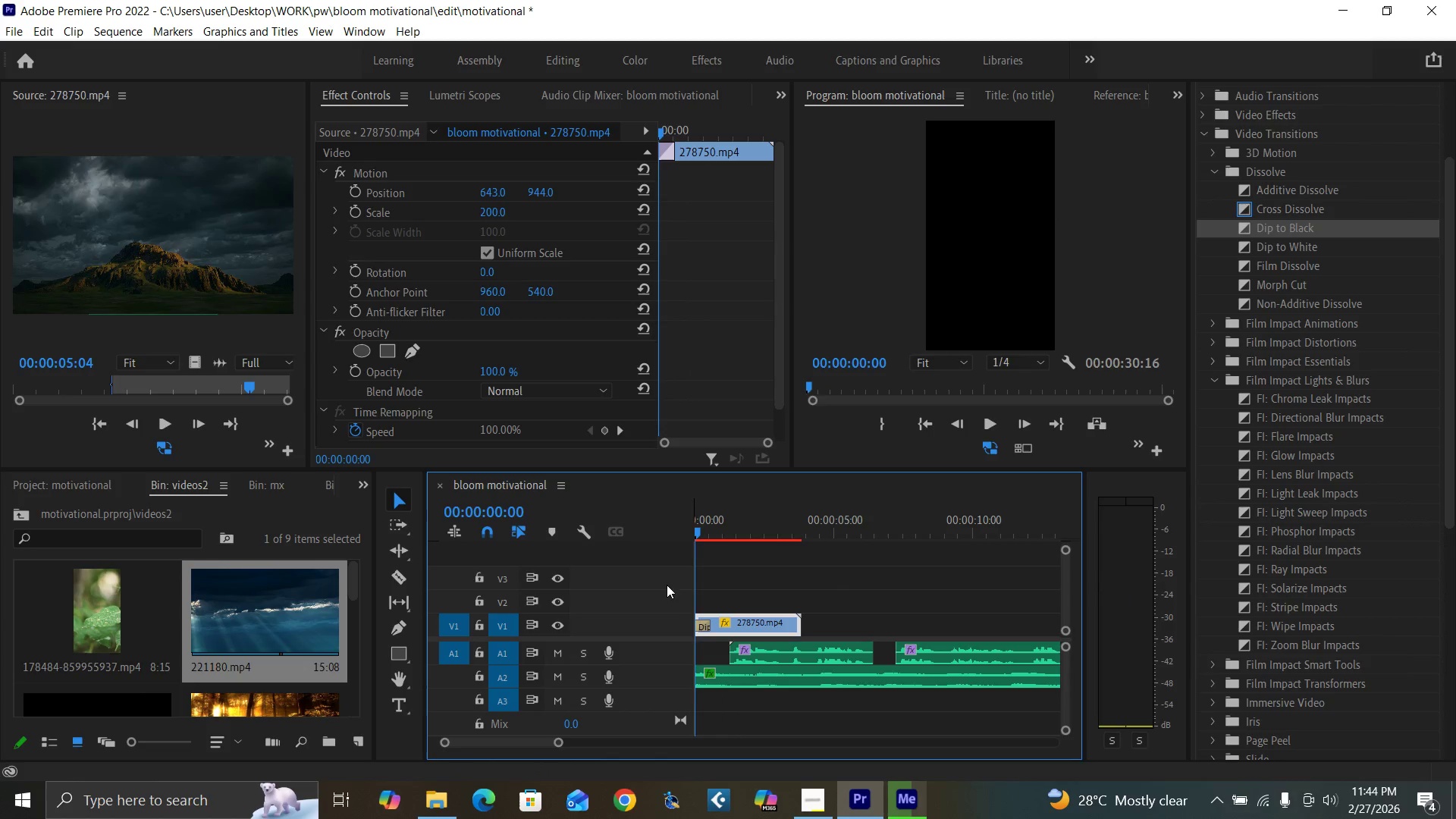 
key(Space)
 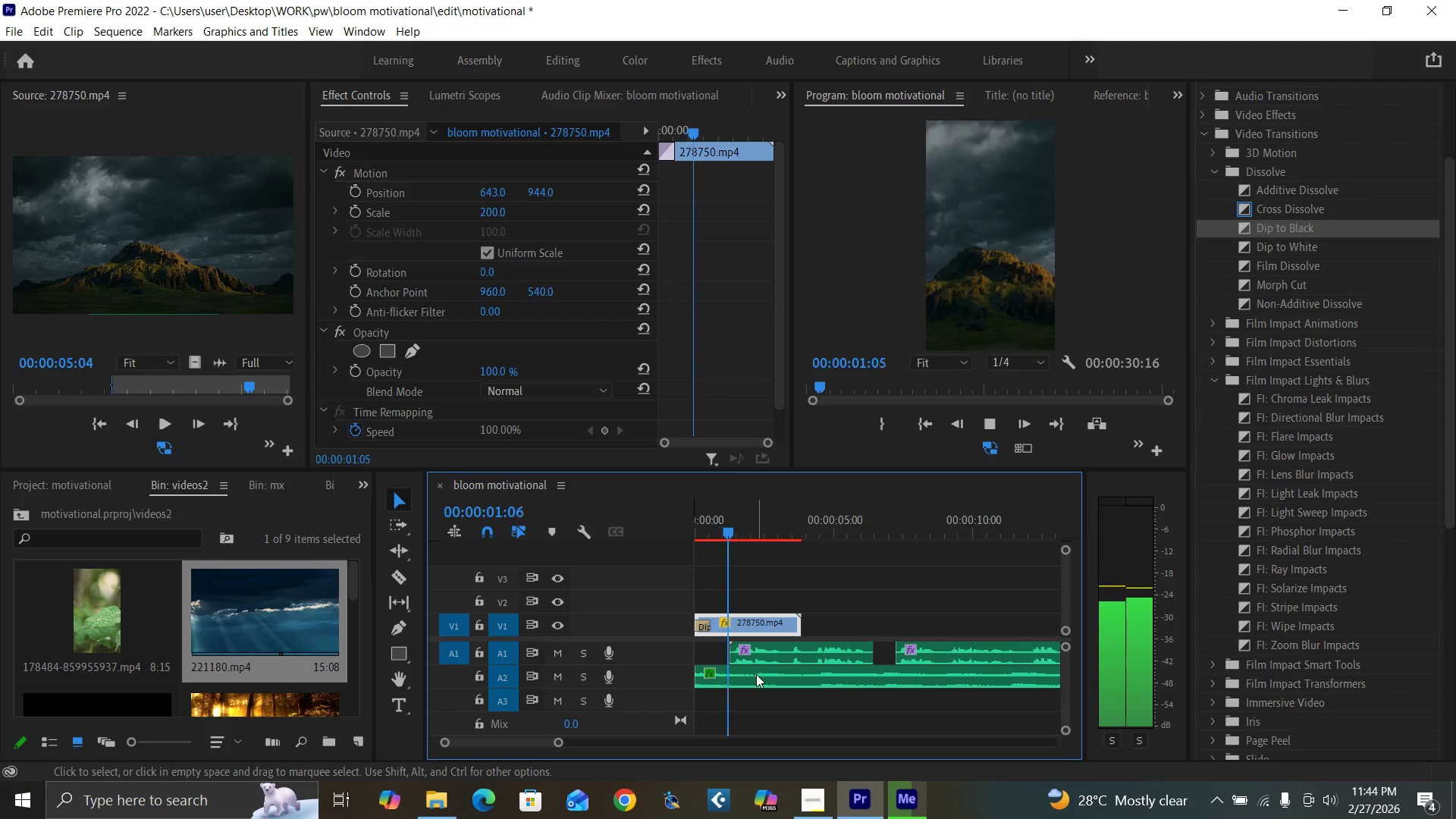 
key(Space)
 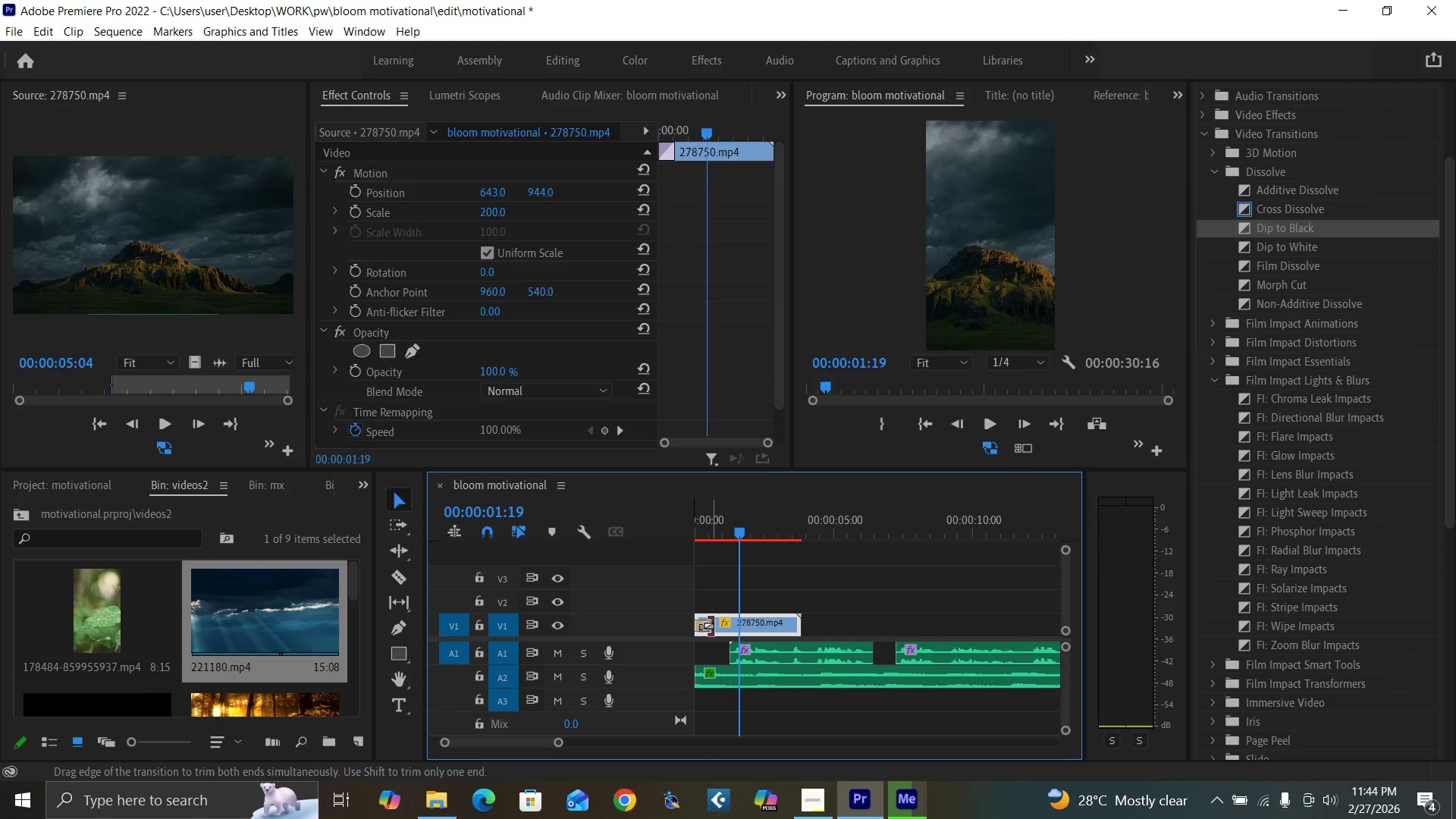 
left_click([706, 623])
 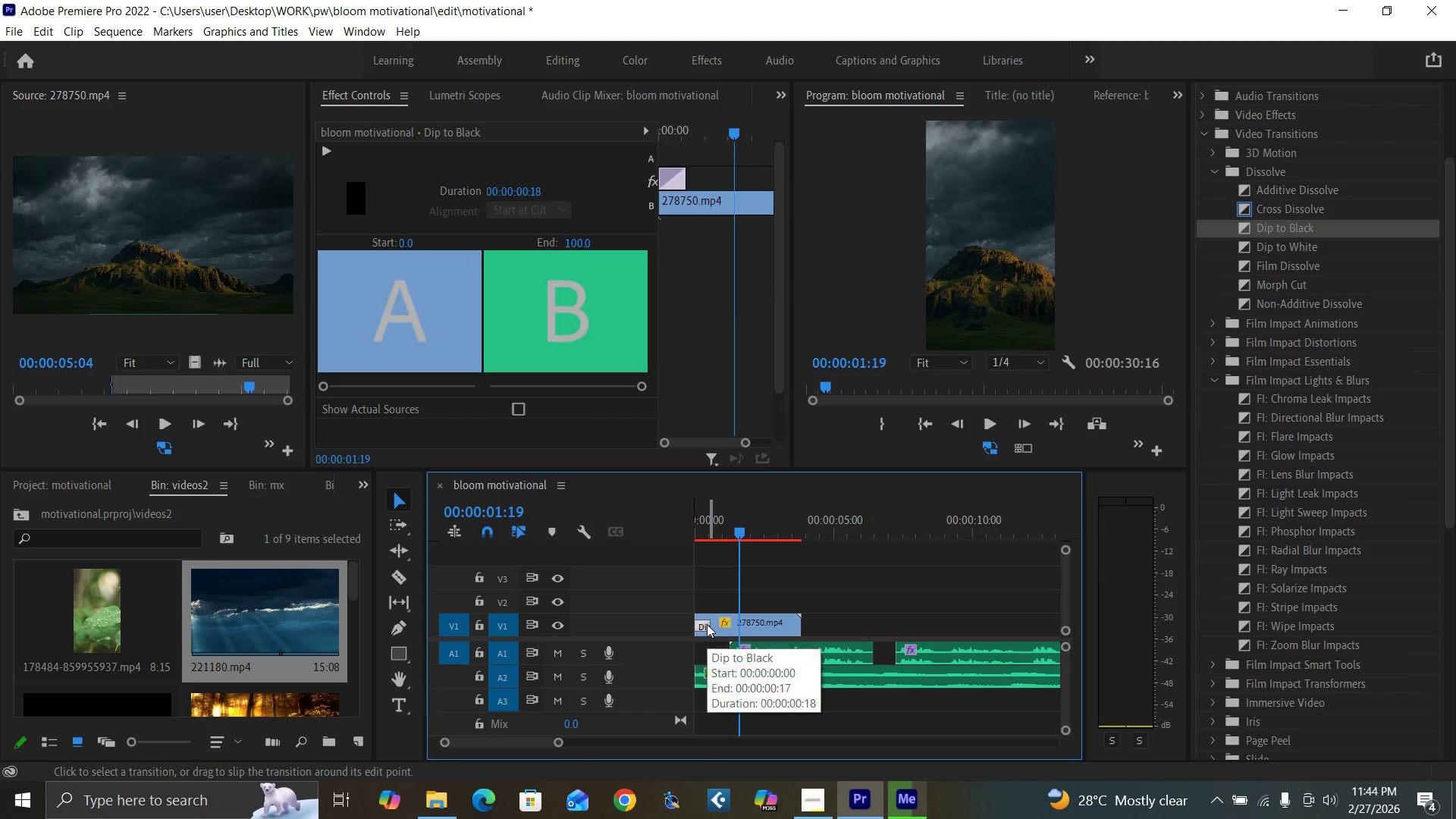 
left_click_drag(start_coordinate=[709, 626], to_coordinate=[716, 629])
 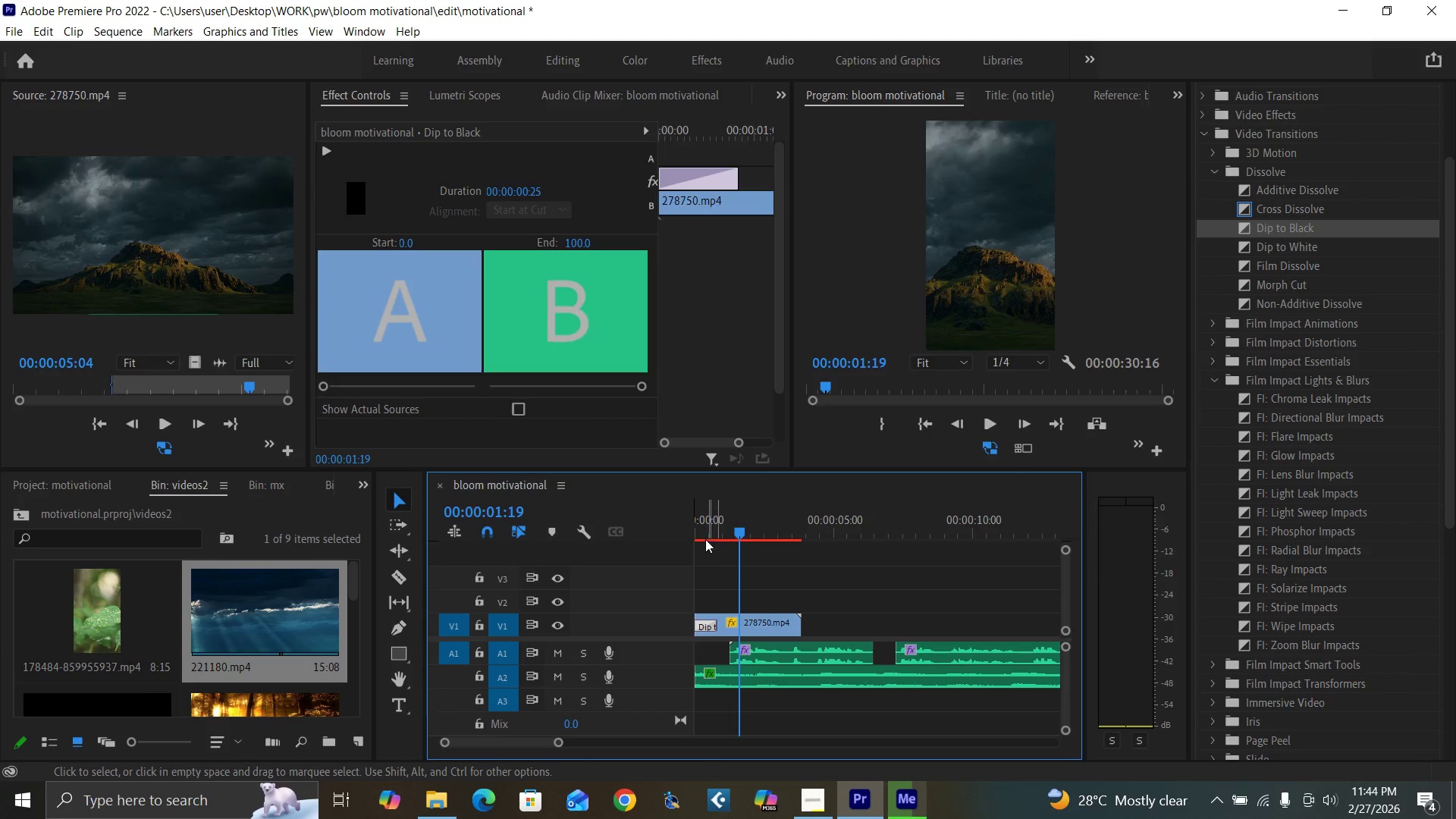 
left_click_drag(start_coordinate=[706, 531], to_coordinate=[676, 570])
 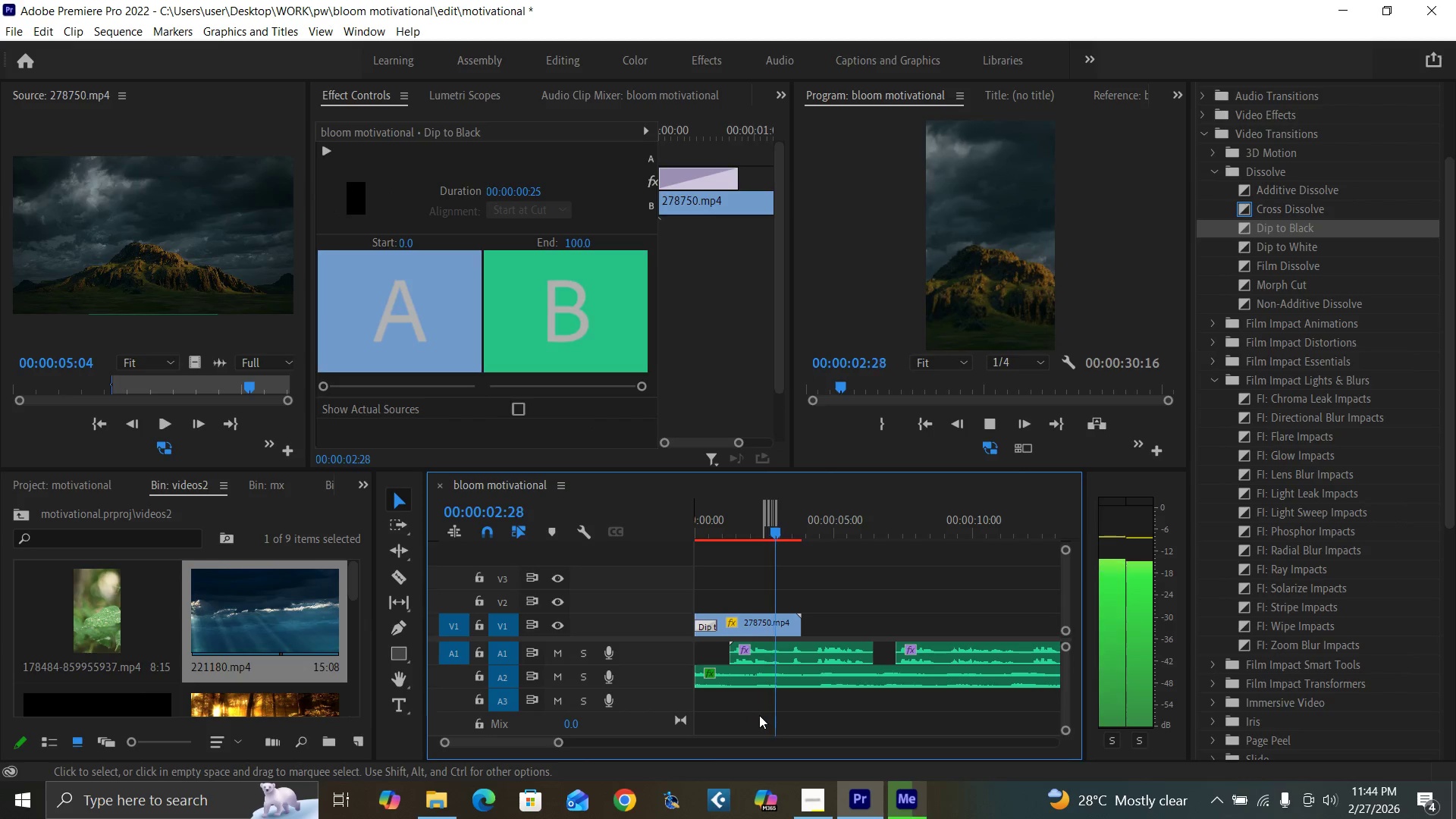 
key(Space)
 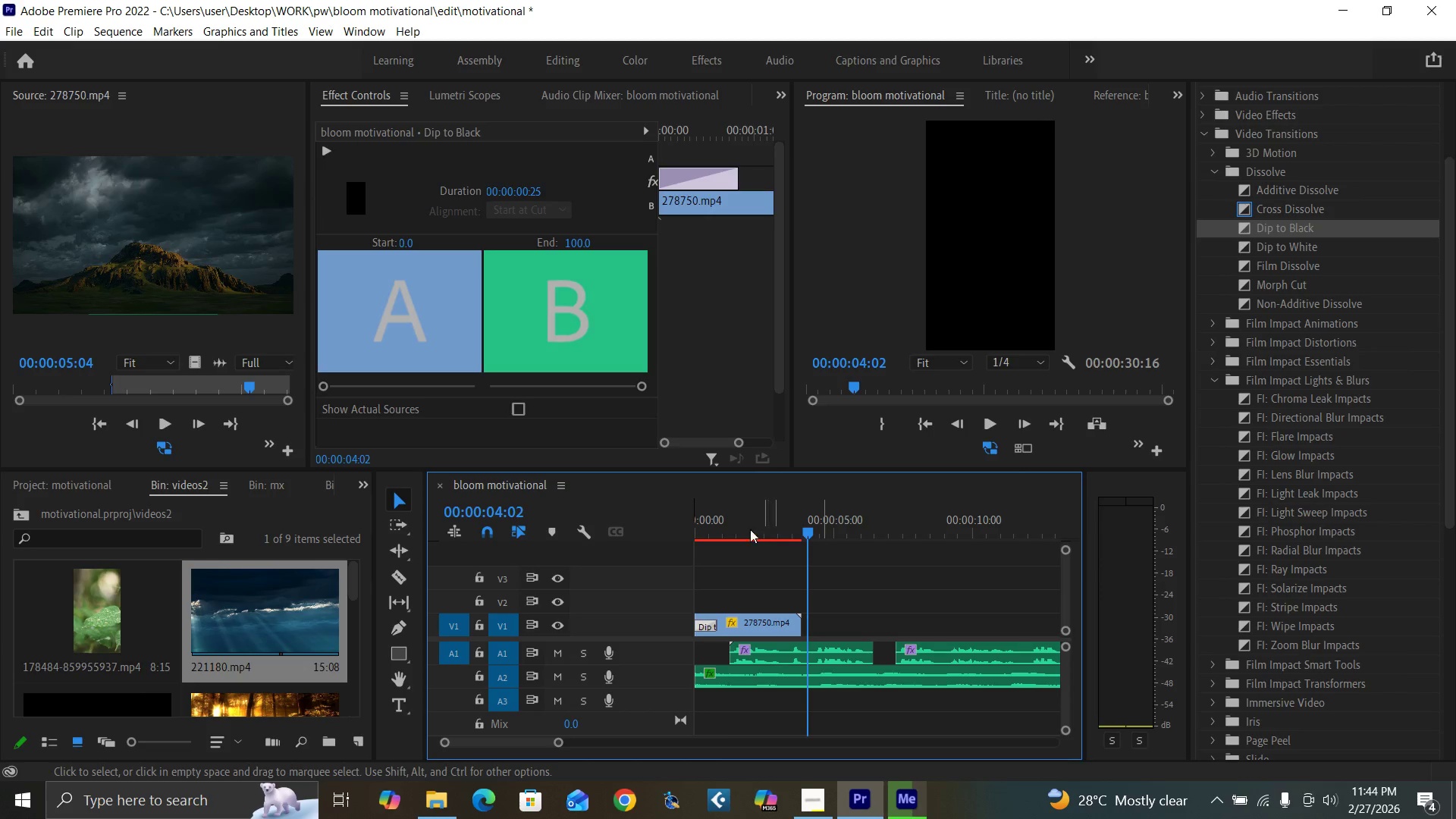 
left_click([733, 529])
 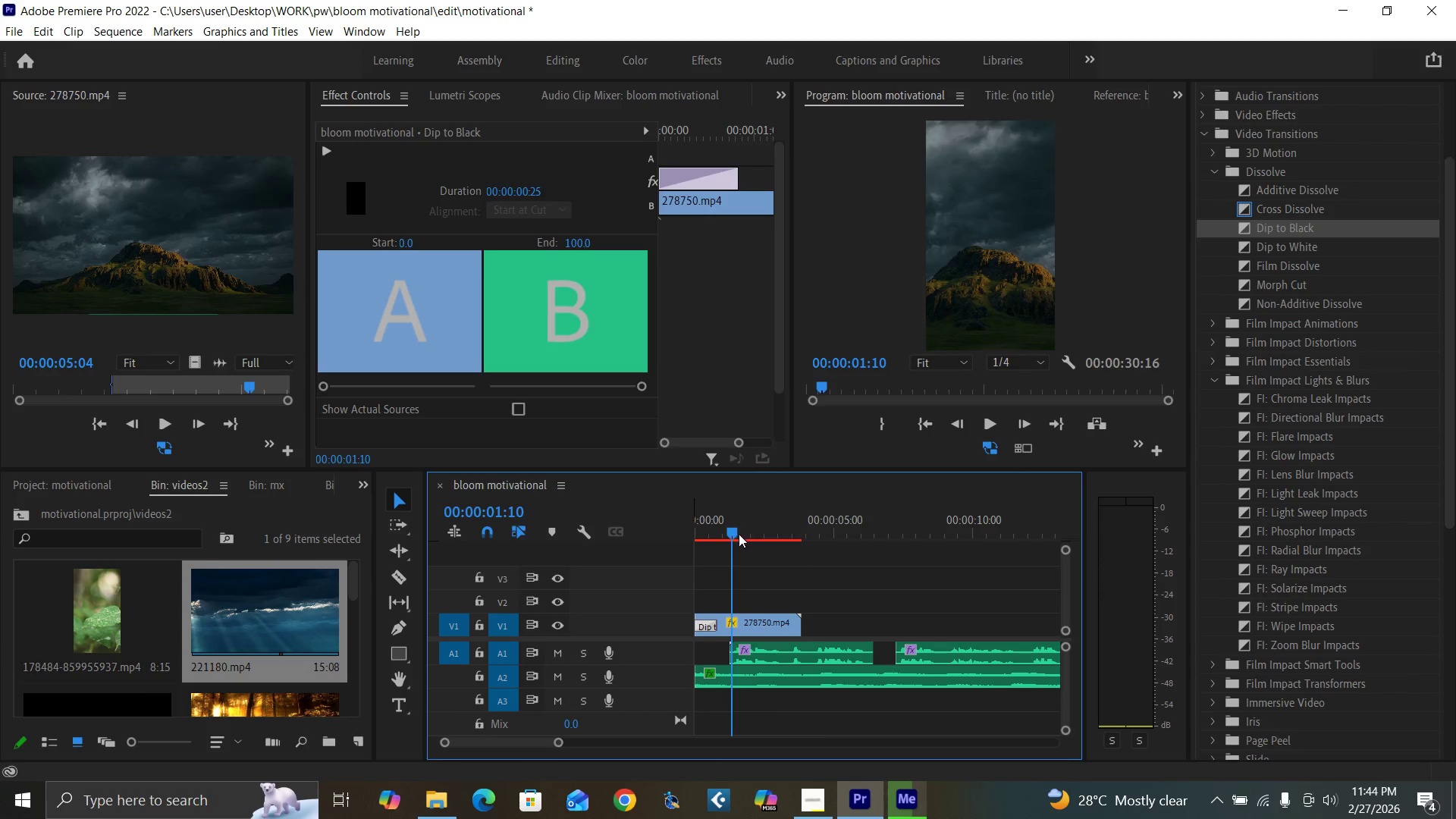 
key(Space)
 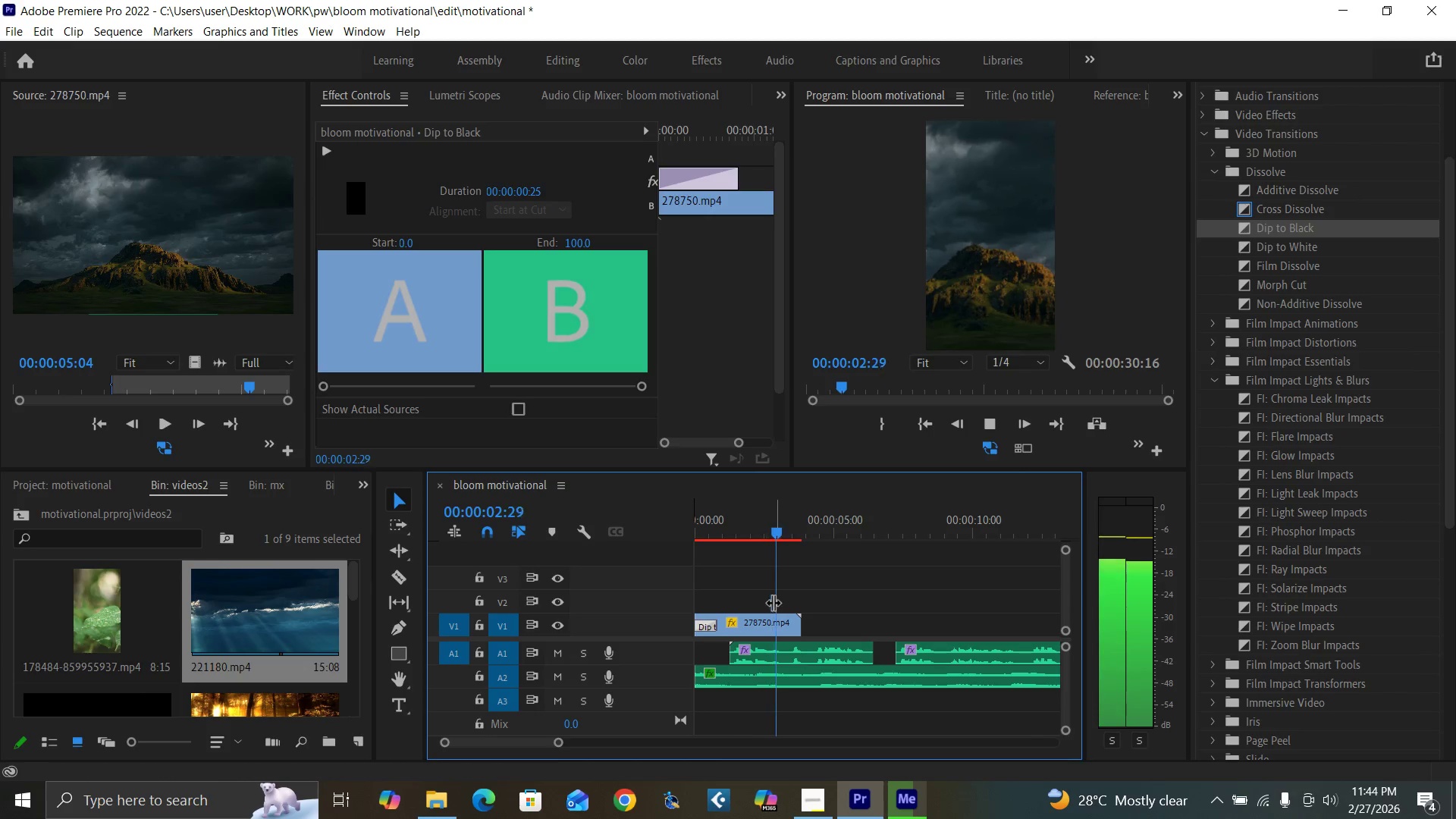 
key(Space)
 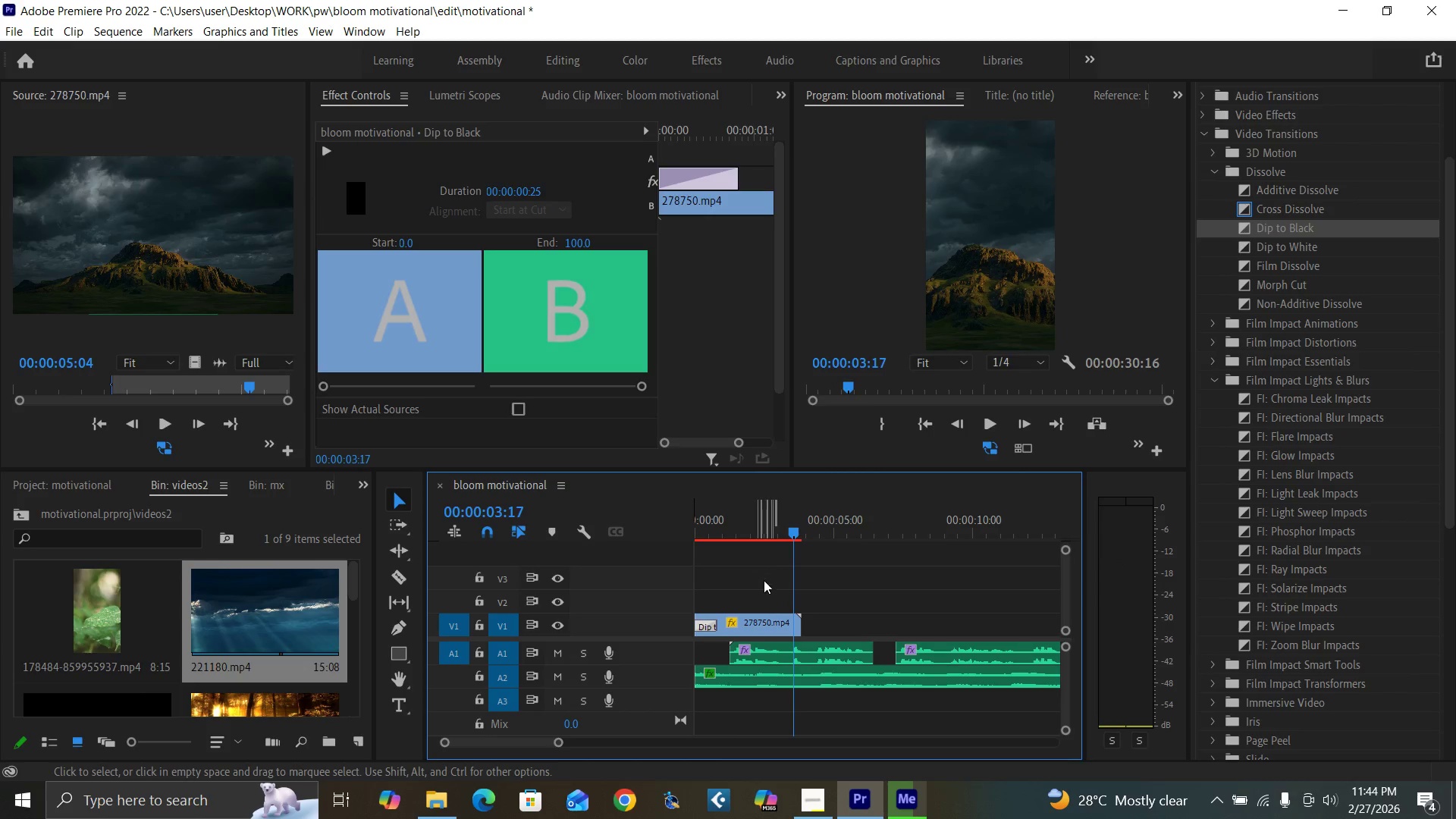 
left_click([726, 515])
 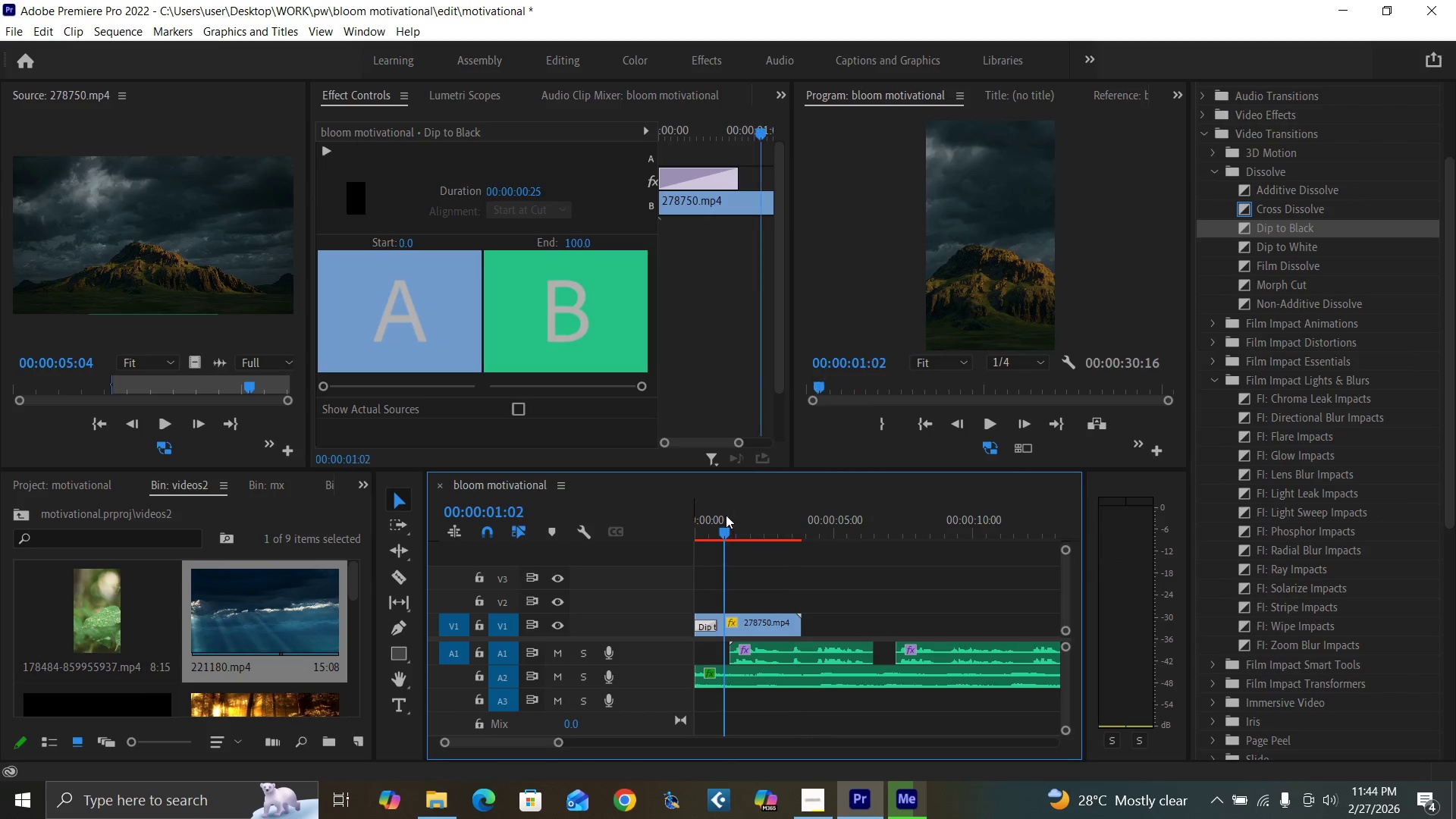 
key(Space)
 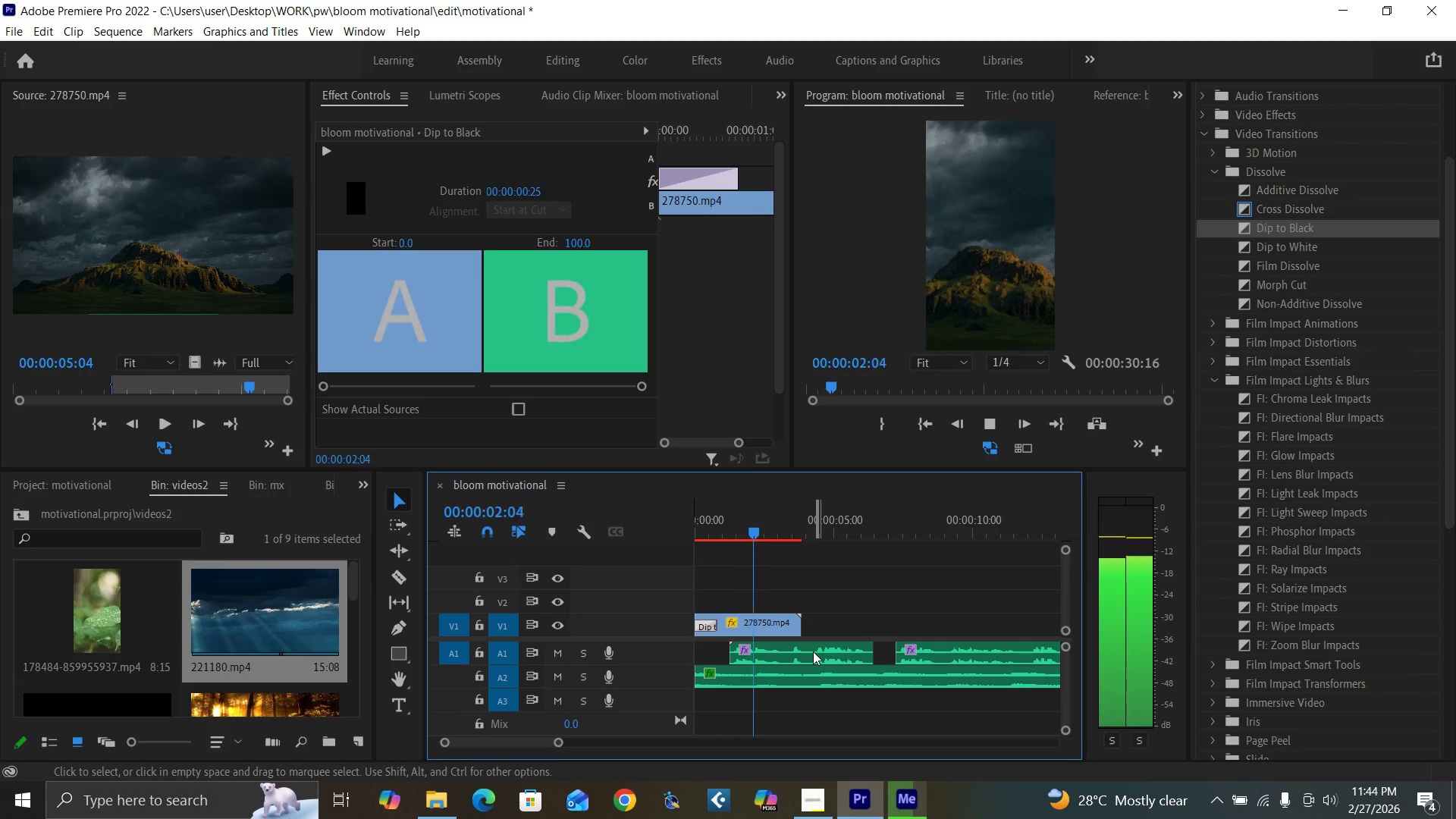 
key(Space)
 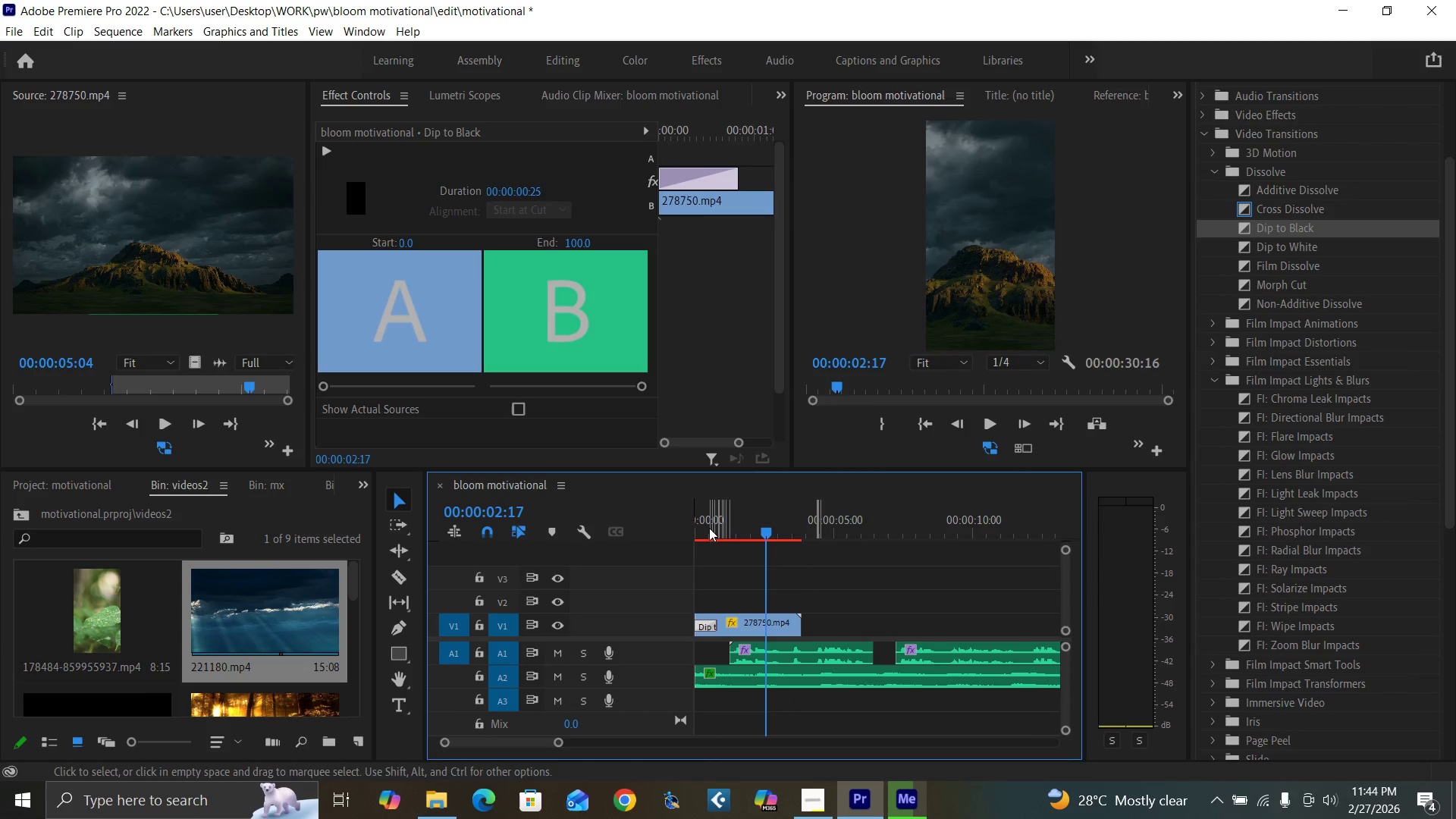 
left_click_drag(start_coordinate=[709, 522], to_coordinate=[664, 562])
 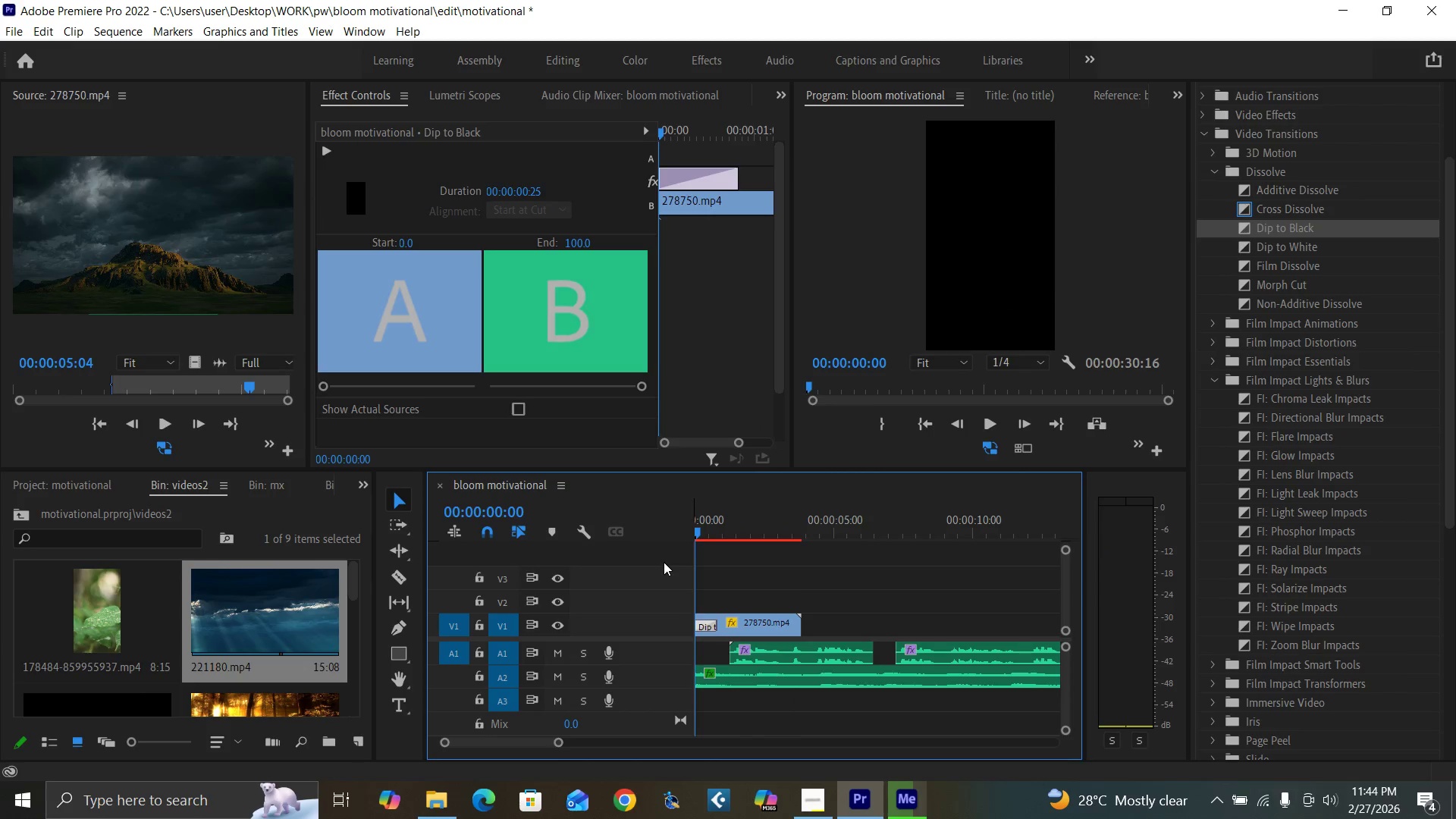 
key(Space)
 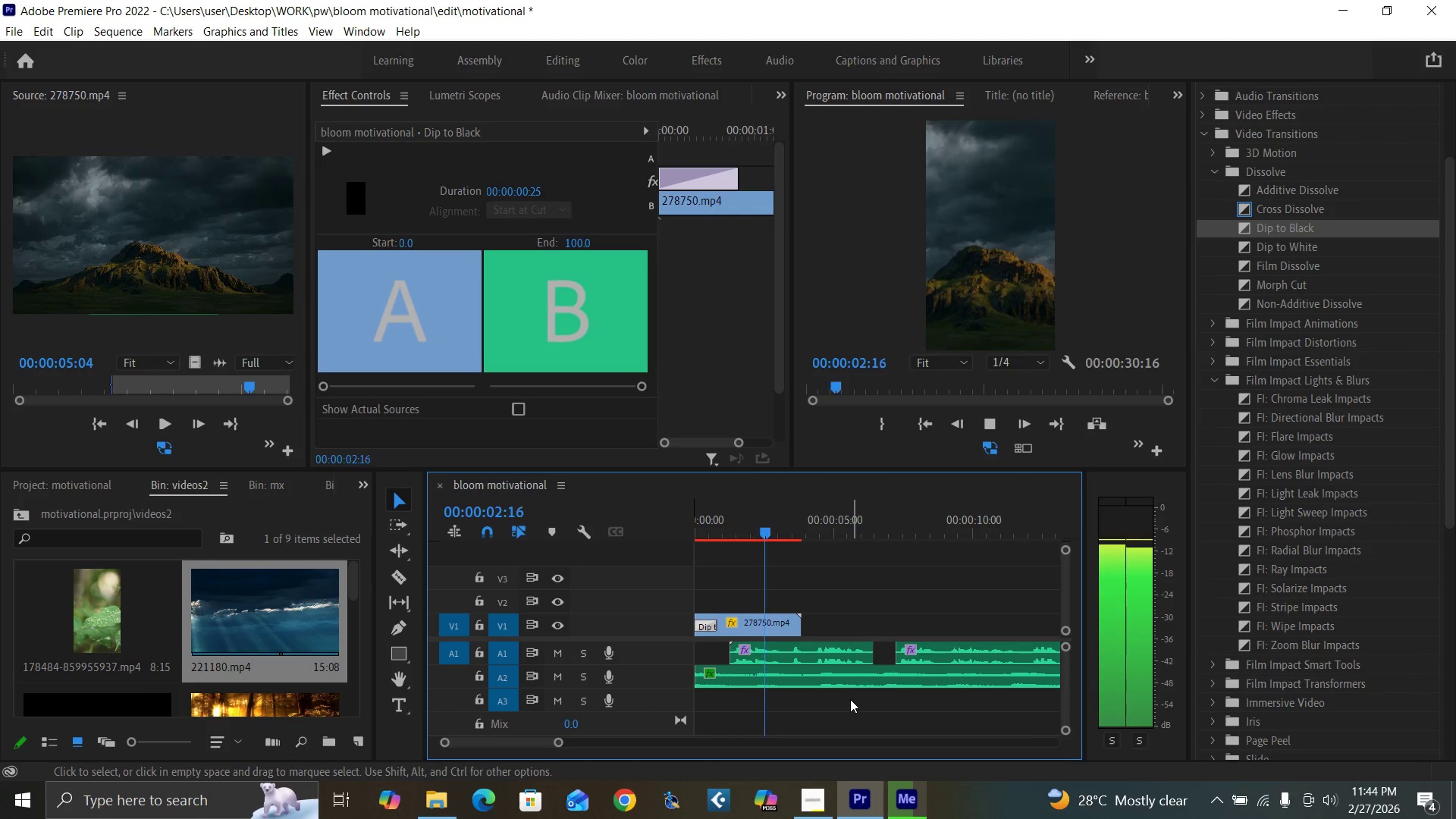 
key(Space)
 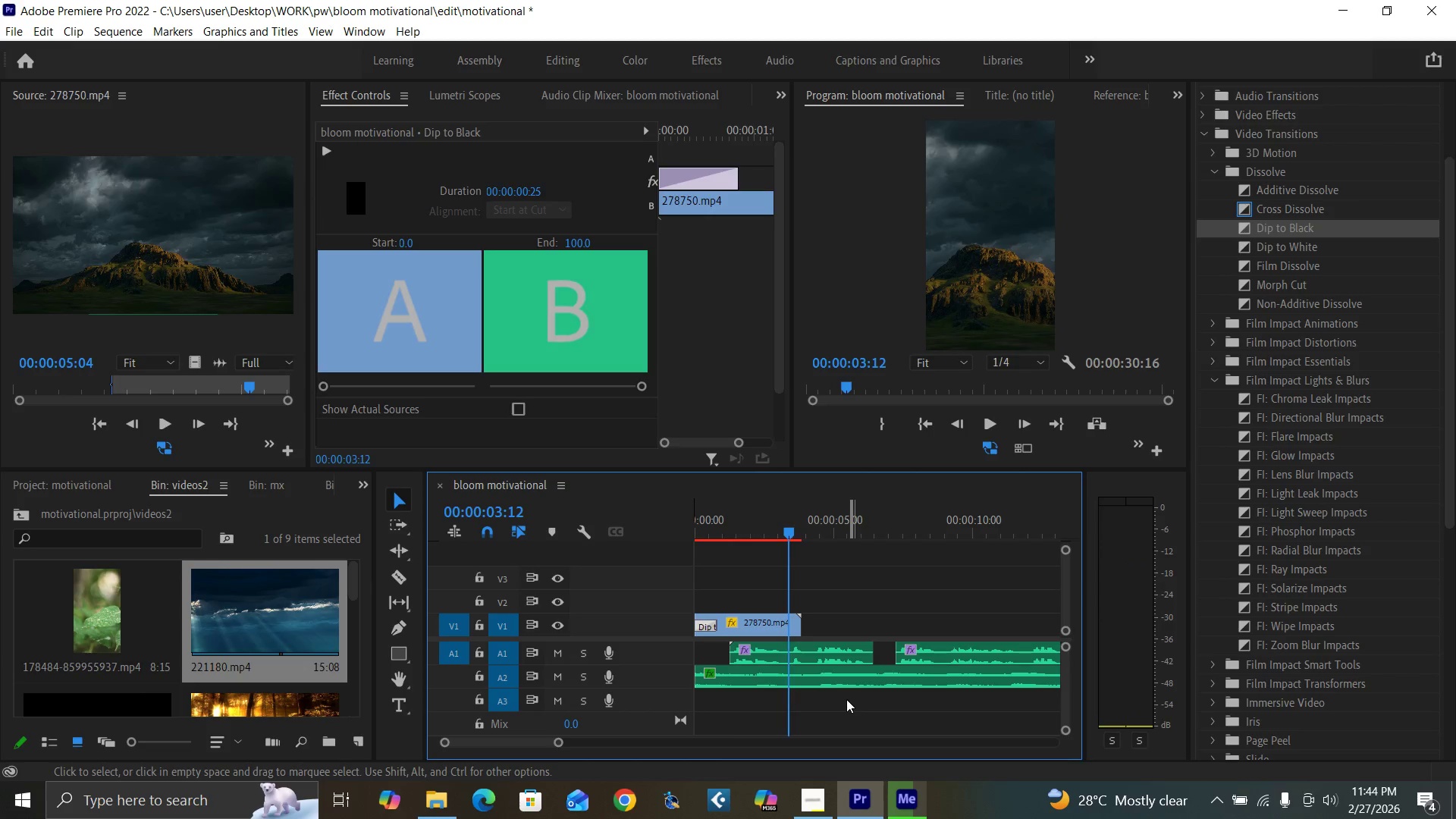 
key(Space)
 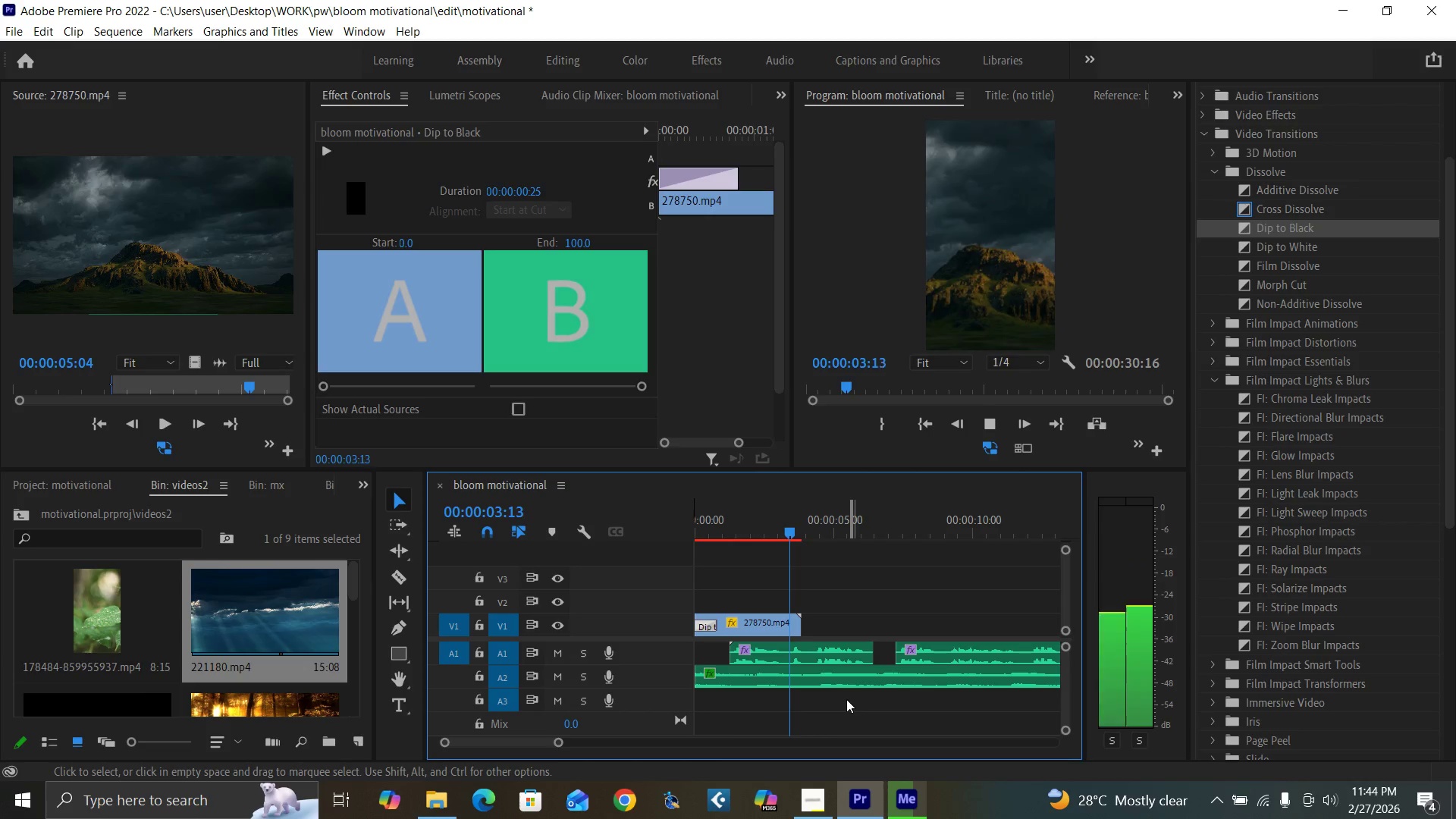 
key(Space)
 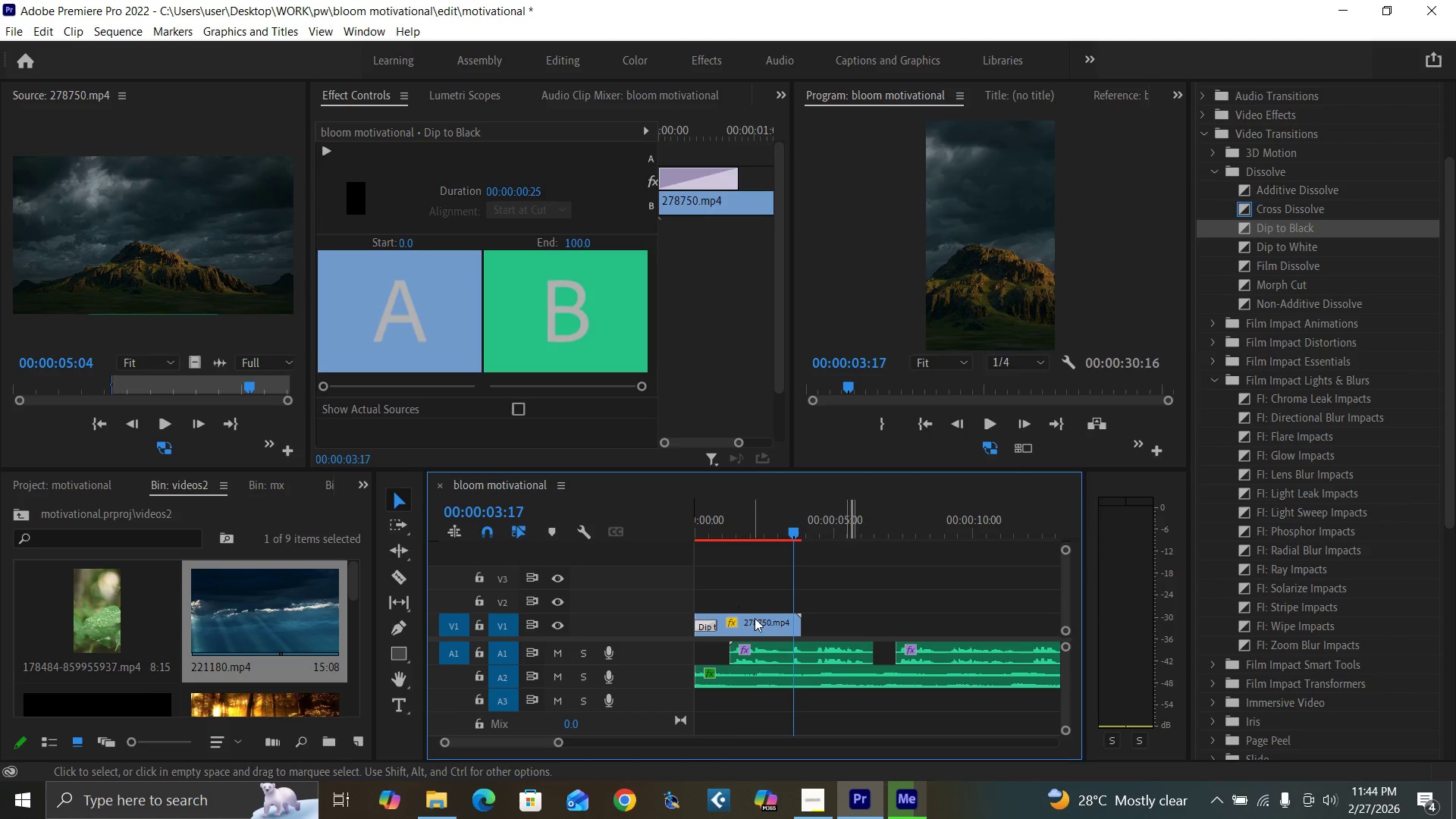 
left_click([759, 623])
 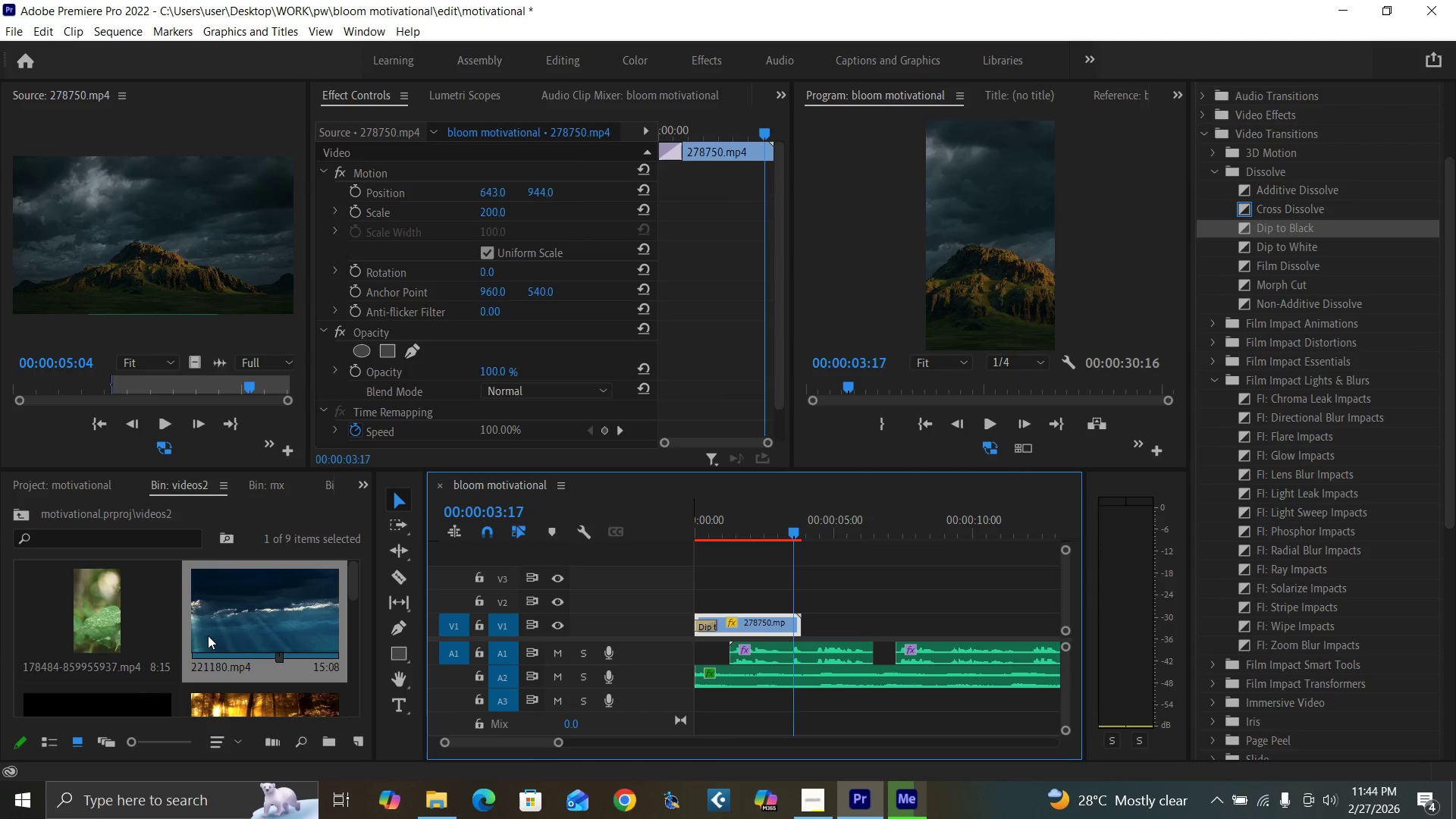 
double_click([228, 625])
 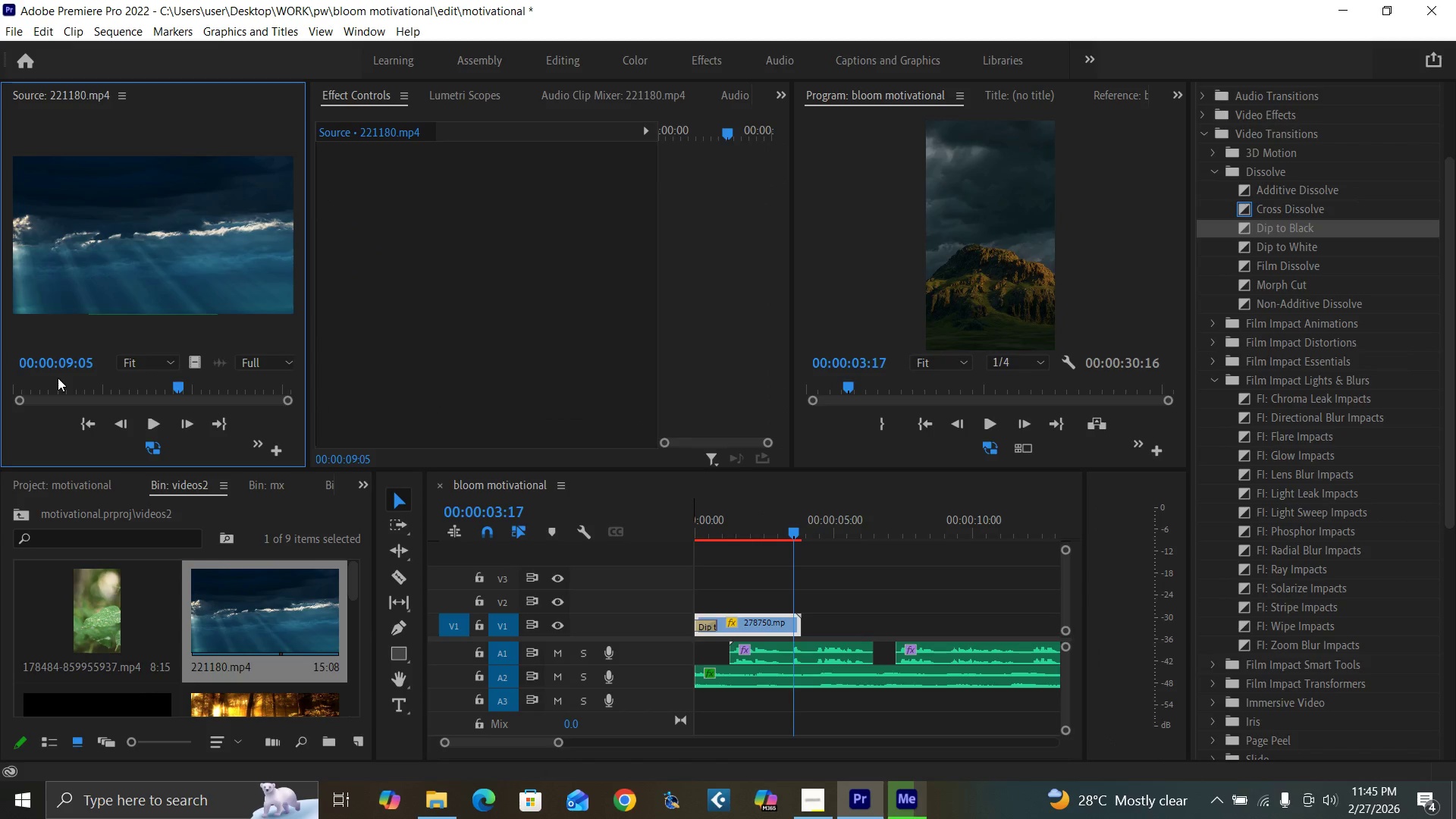 
left_click_drag(start_coordinate=[58, 381], to_coordinate=[268, 411])
 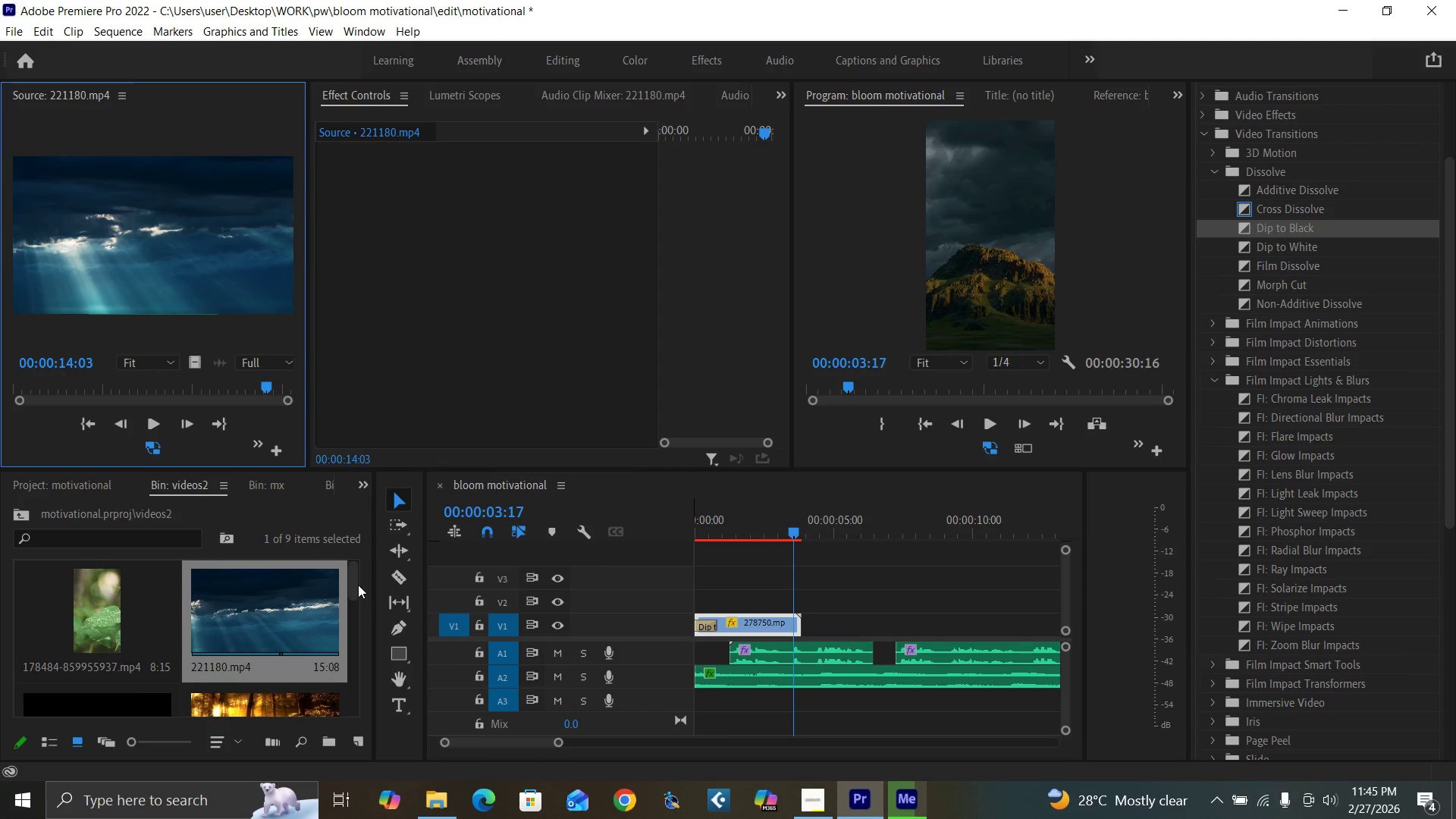 
left_click_drag(start_coordinate=[350, 585], to_coordinate=[356, 621])
 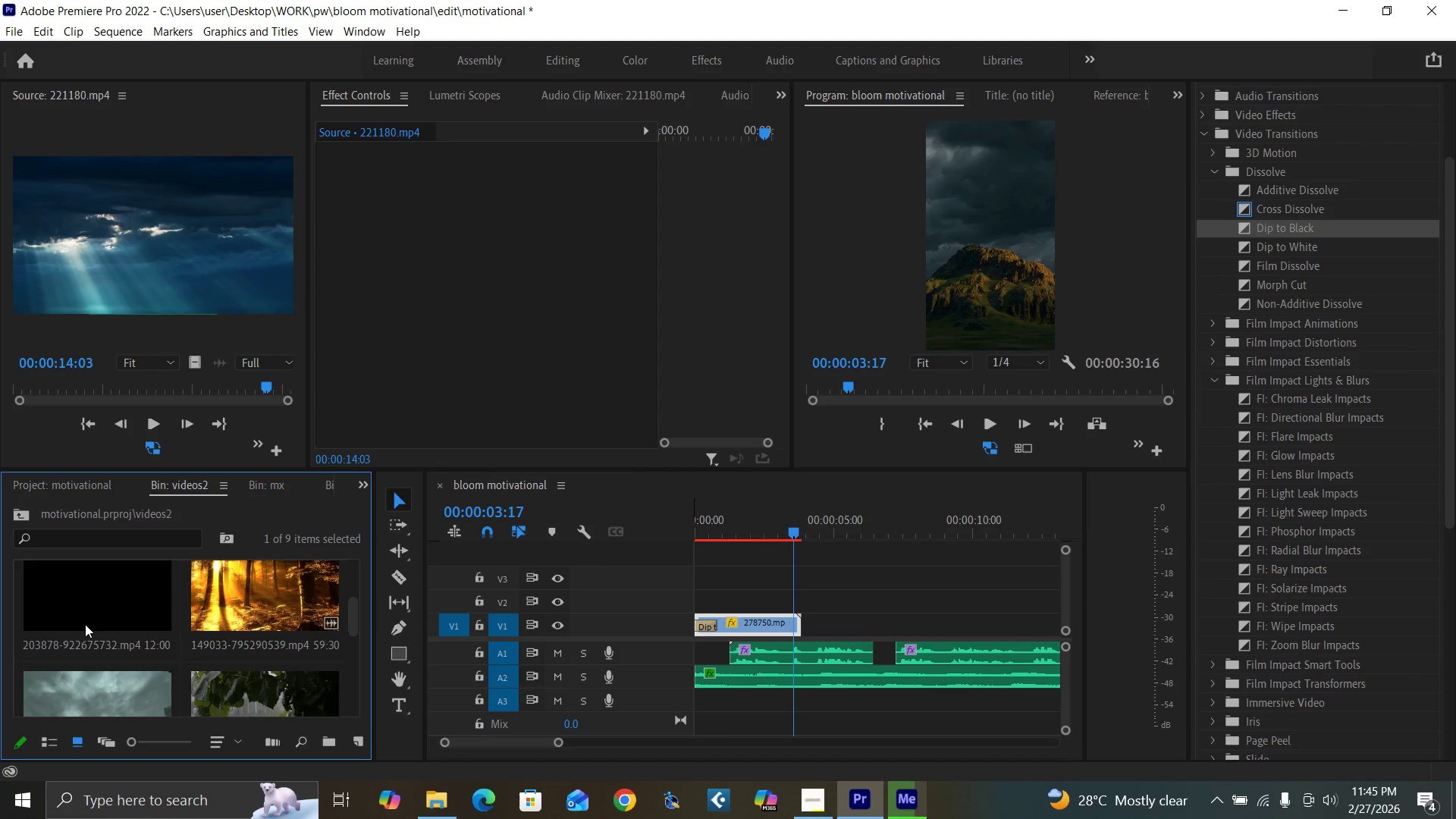 
left_click_drag(start_coordinate=[85, 624], to_coordinate=[85, 629])
 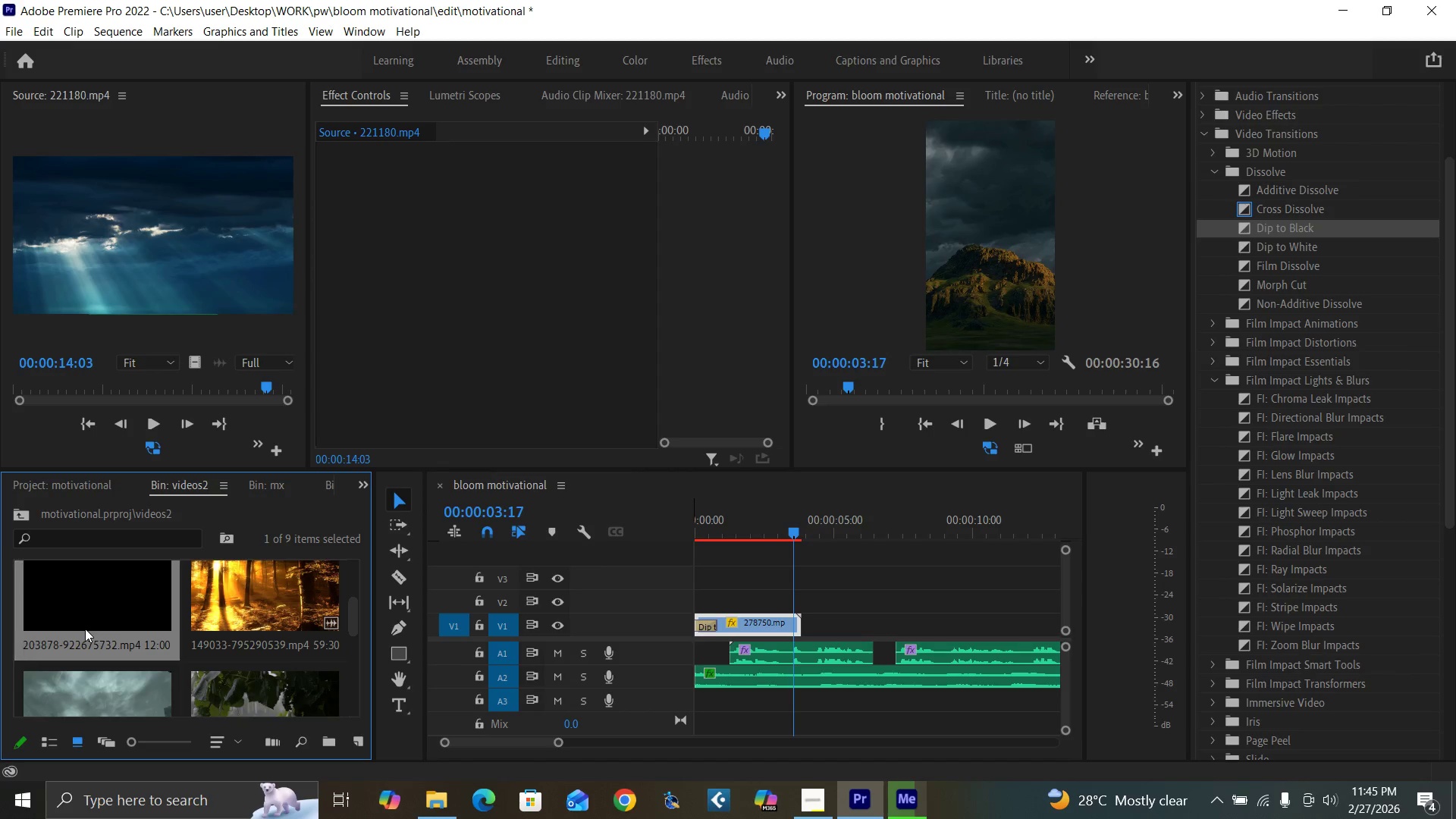 
double_click([85, 629])
 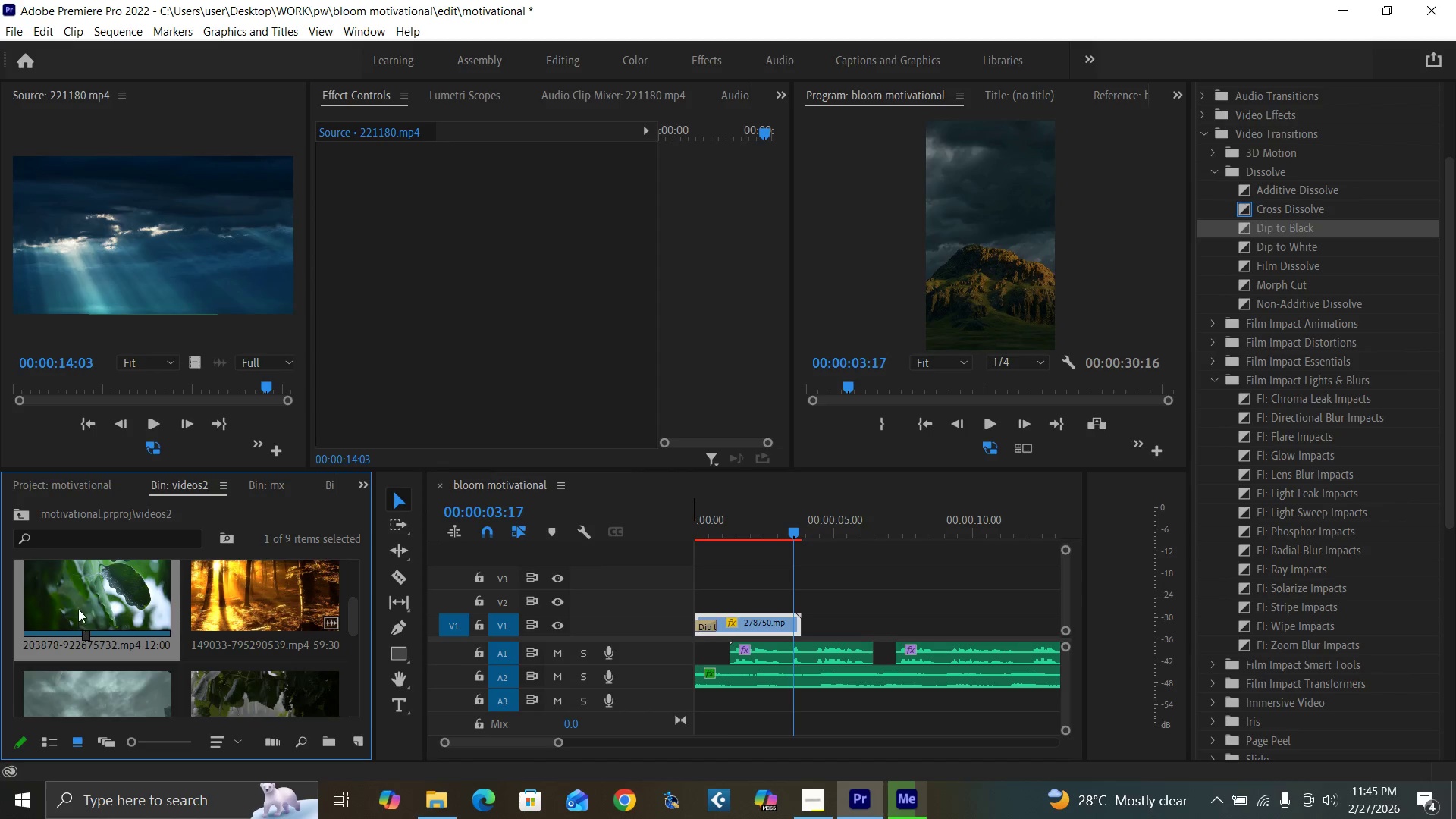 
double_click([78, 606])
 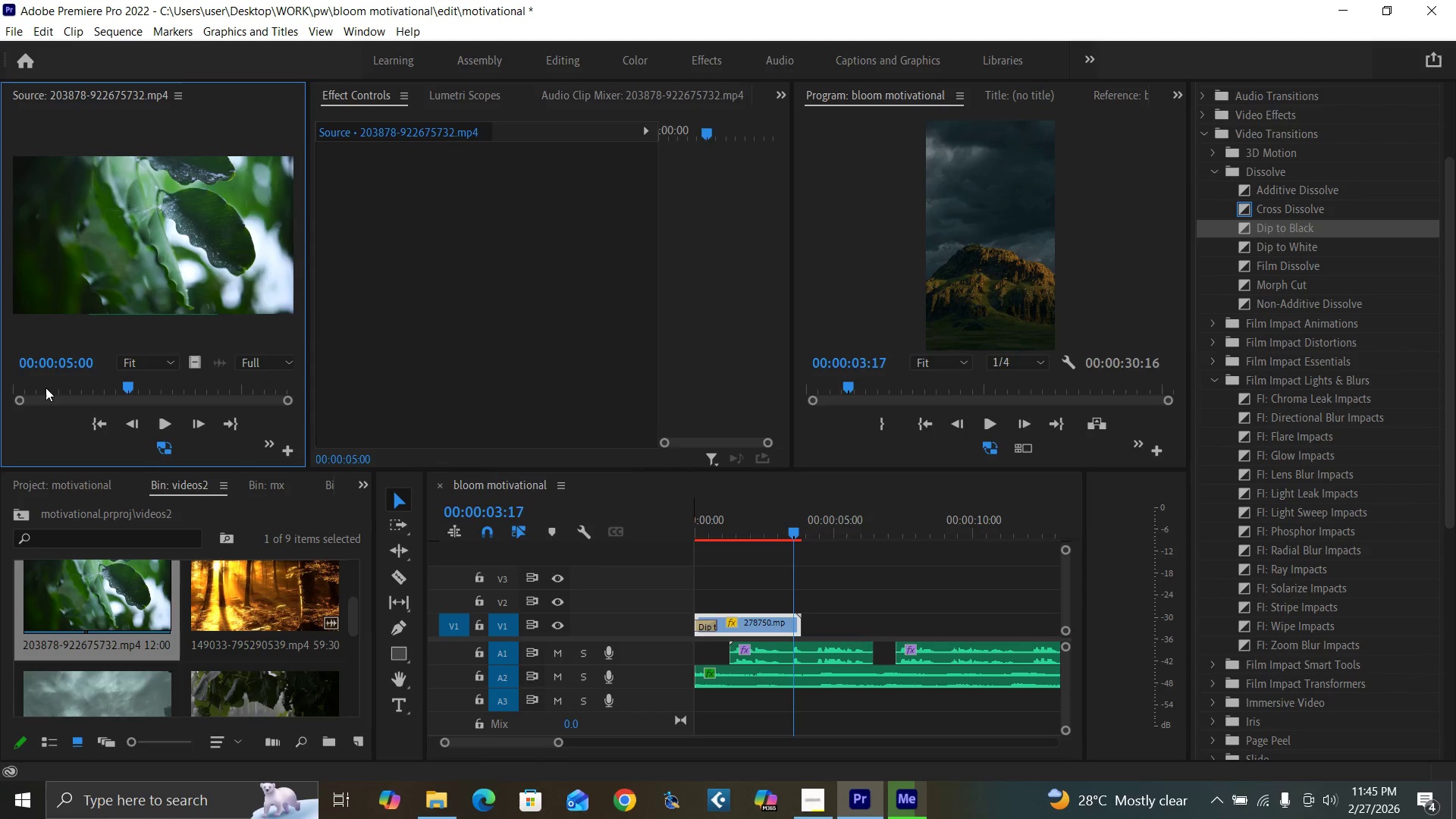 
left_click_drag(start_coordinate=[46, 381], to_coordinate=[97, 413])
 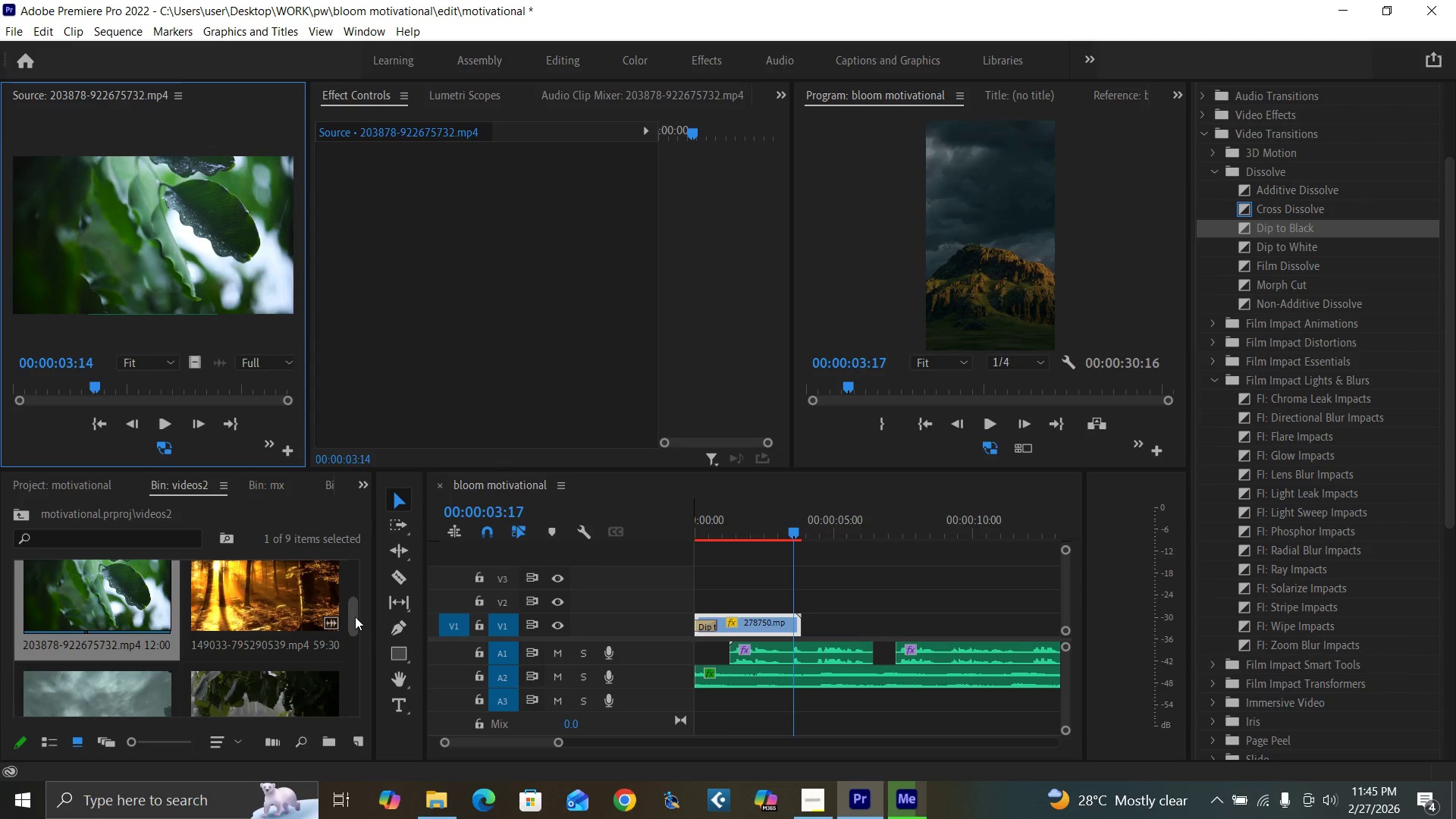 
left_click_drag(start_coordinate=[349, 617], to_coordinate=[357, 645])
 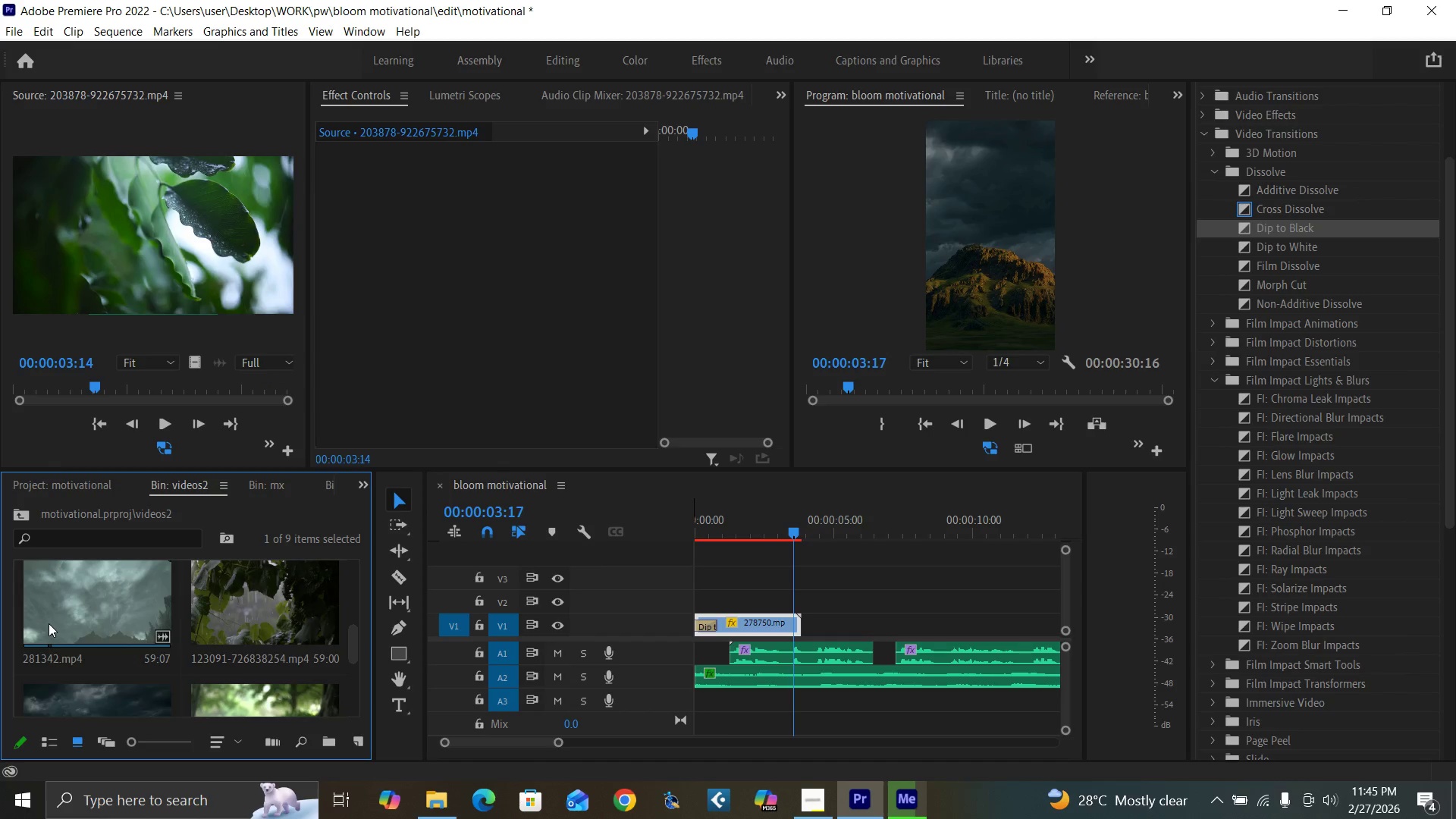 
double_click([49, 623])
 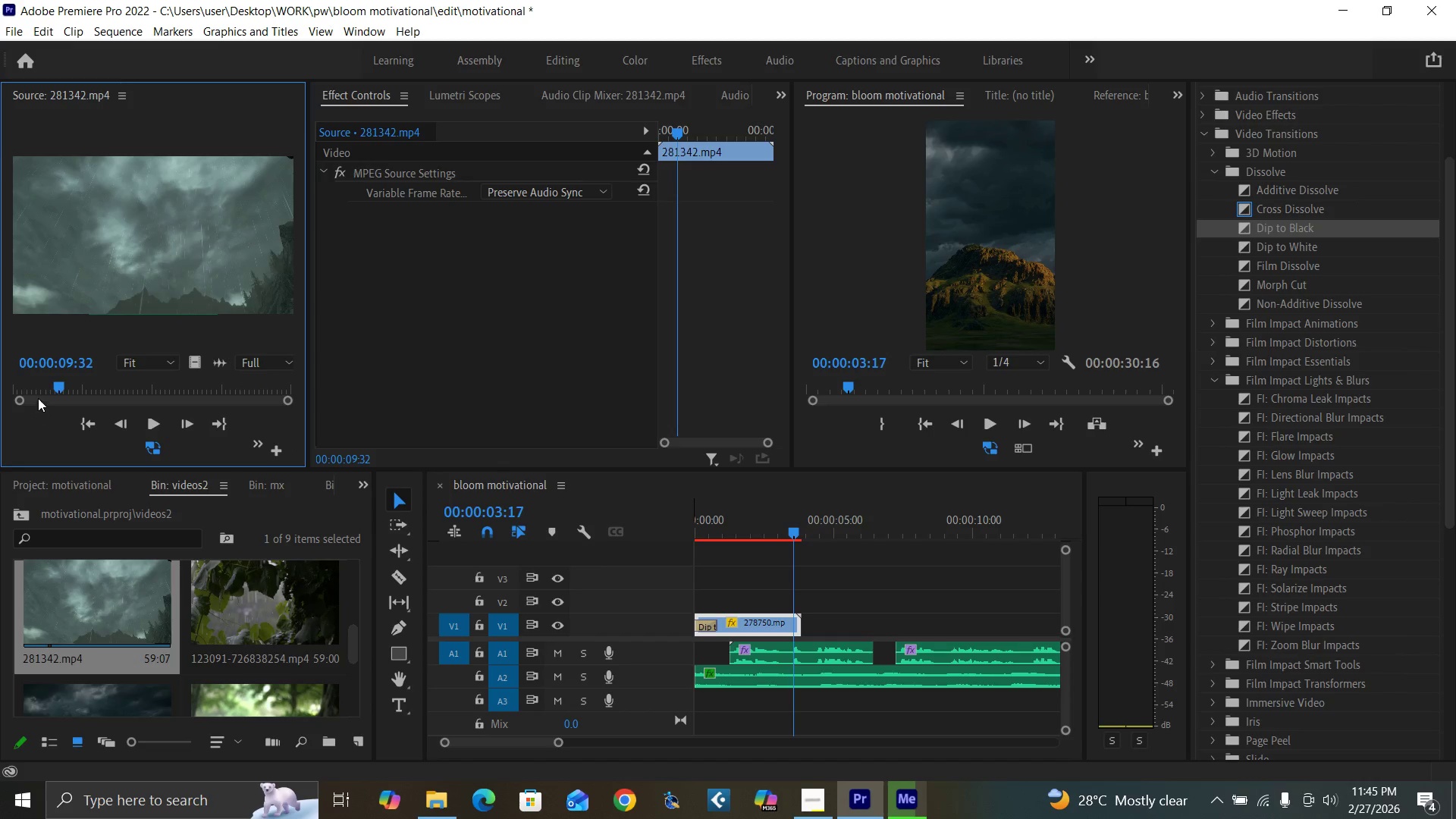 
left_click_drag(start_coordinate=[38, 387], to_coordinate=[228, 405])
 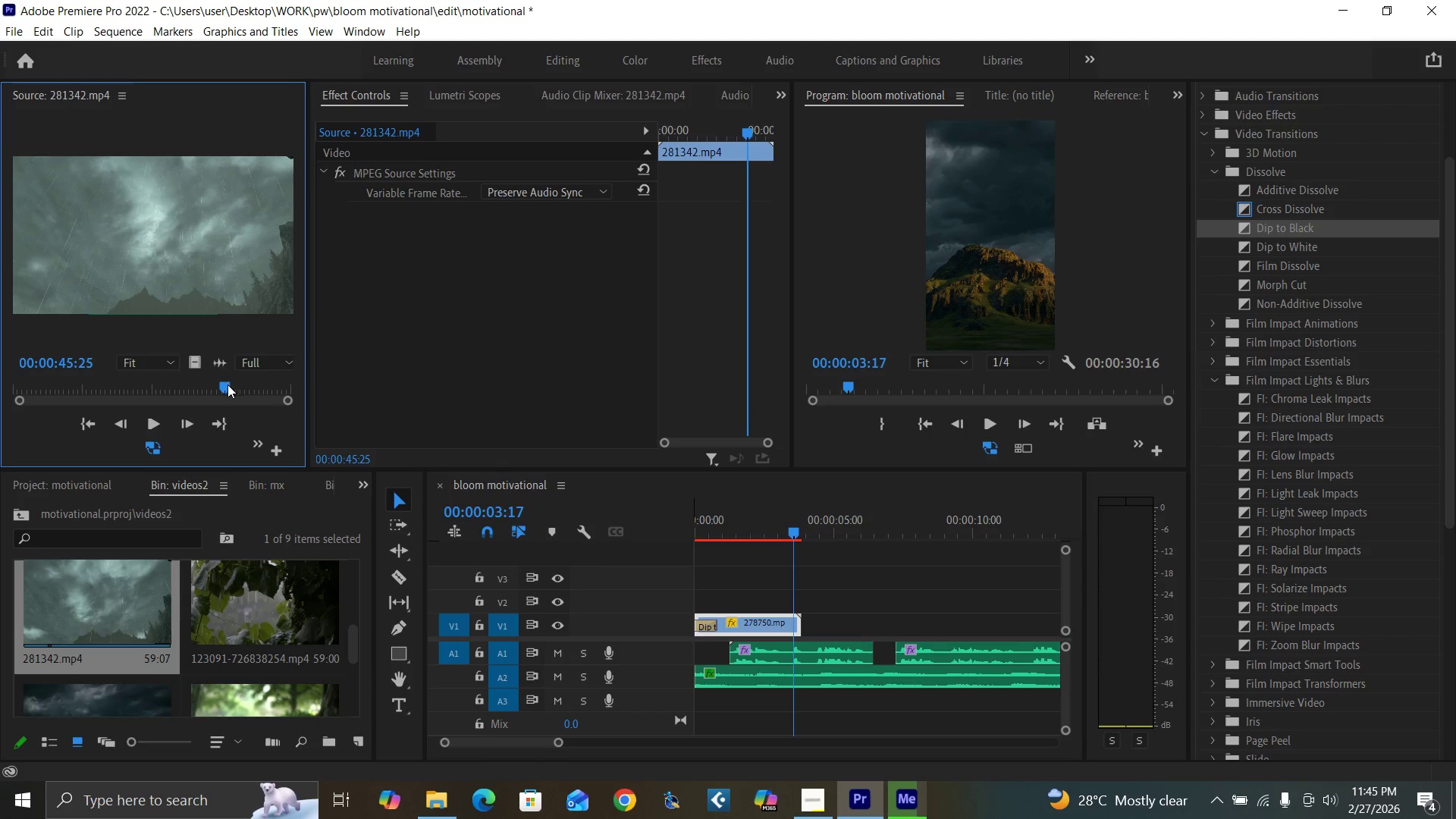 
key(I)
 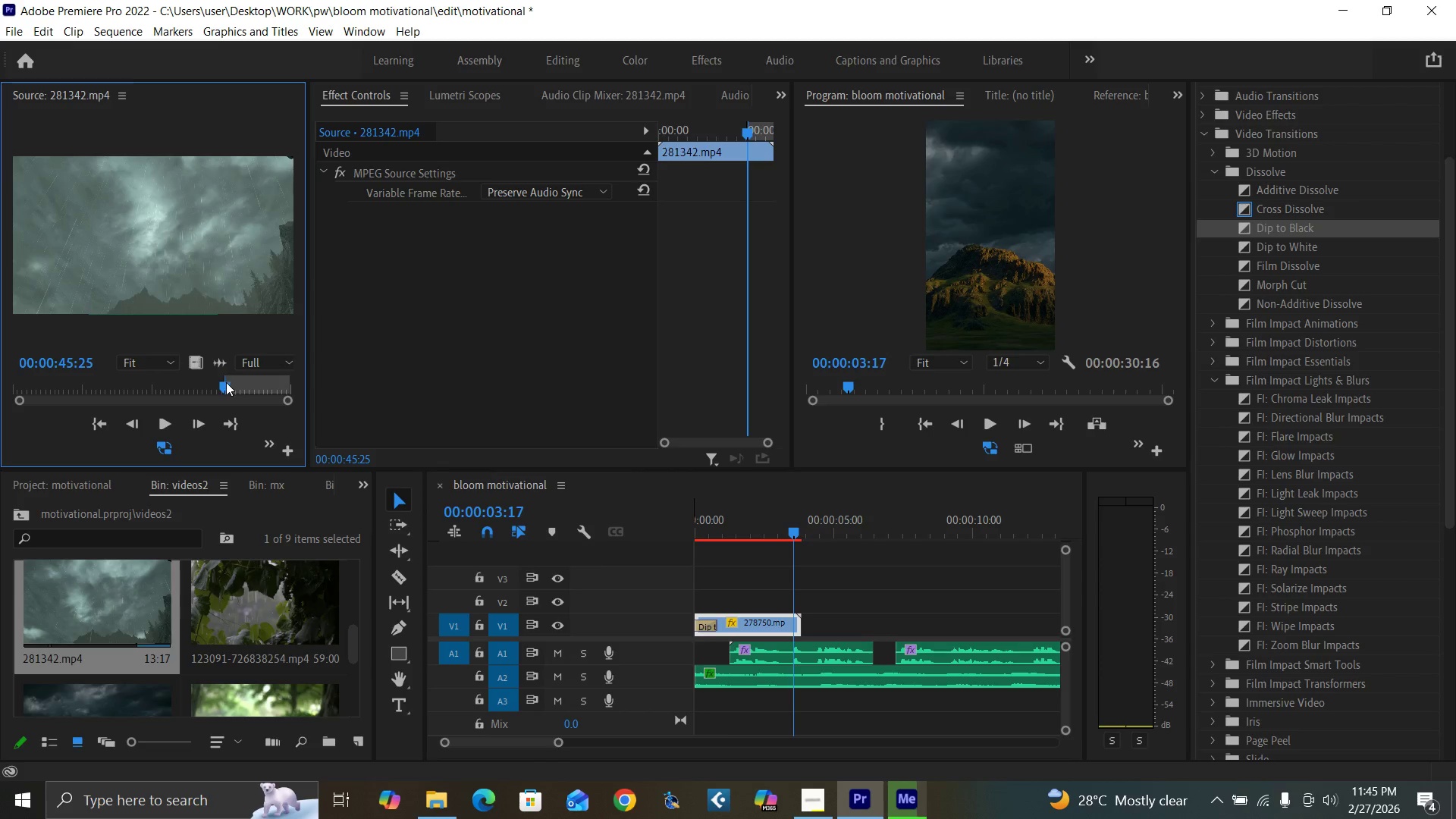 
left_click_drag(start_coordinate=[226, 388], to_coordinate=[270, 403])
 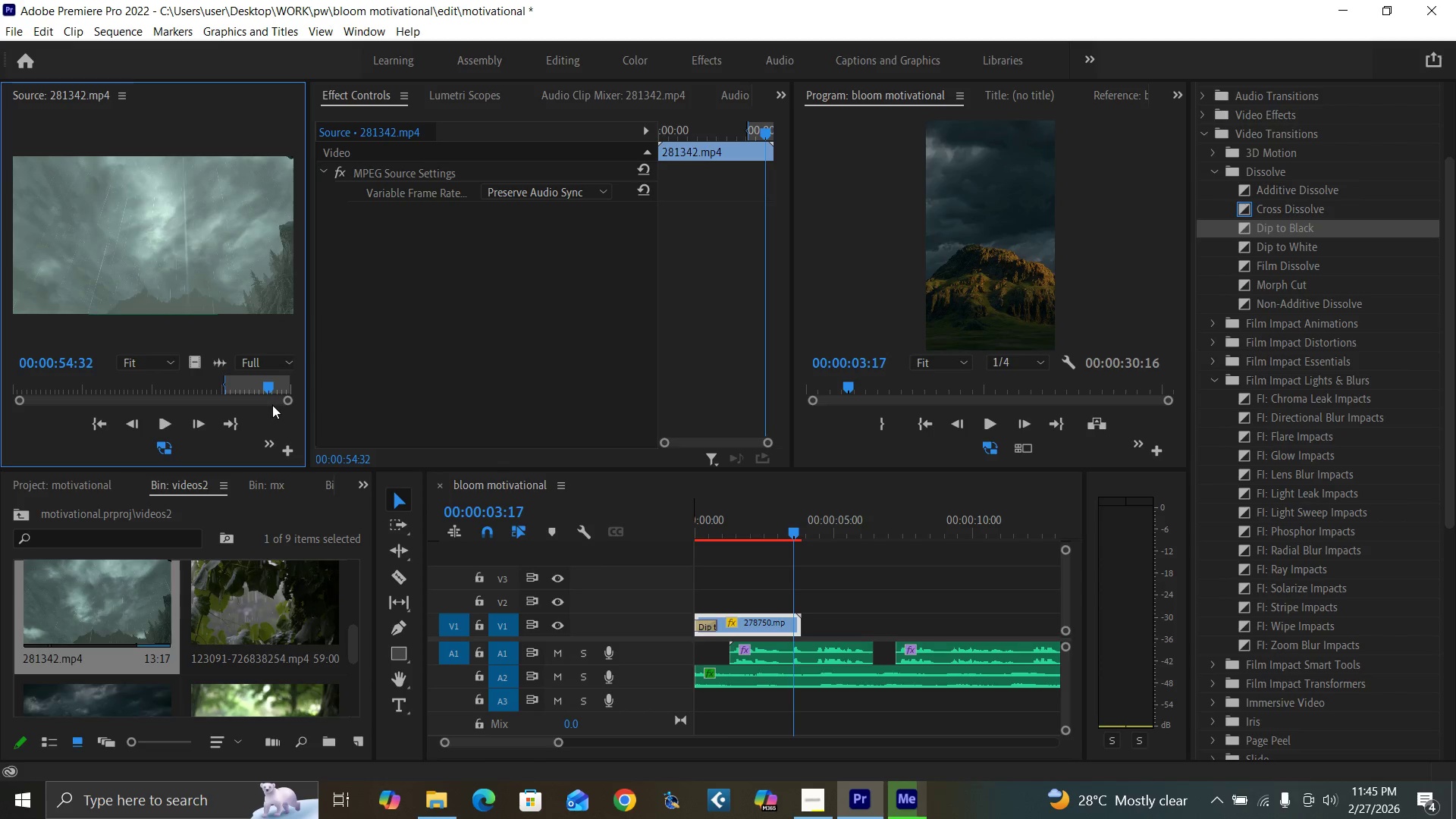 
key(O)
 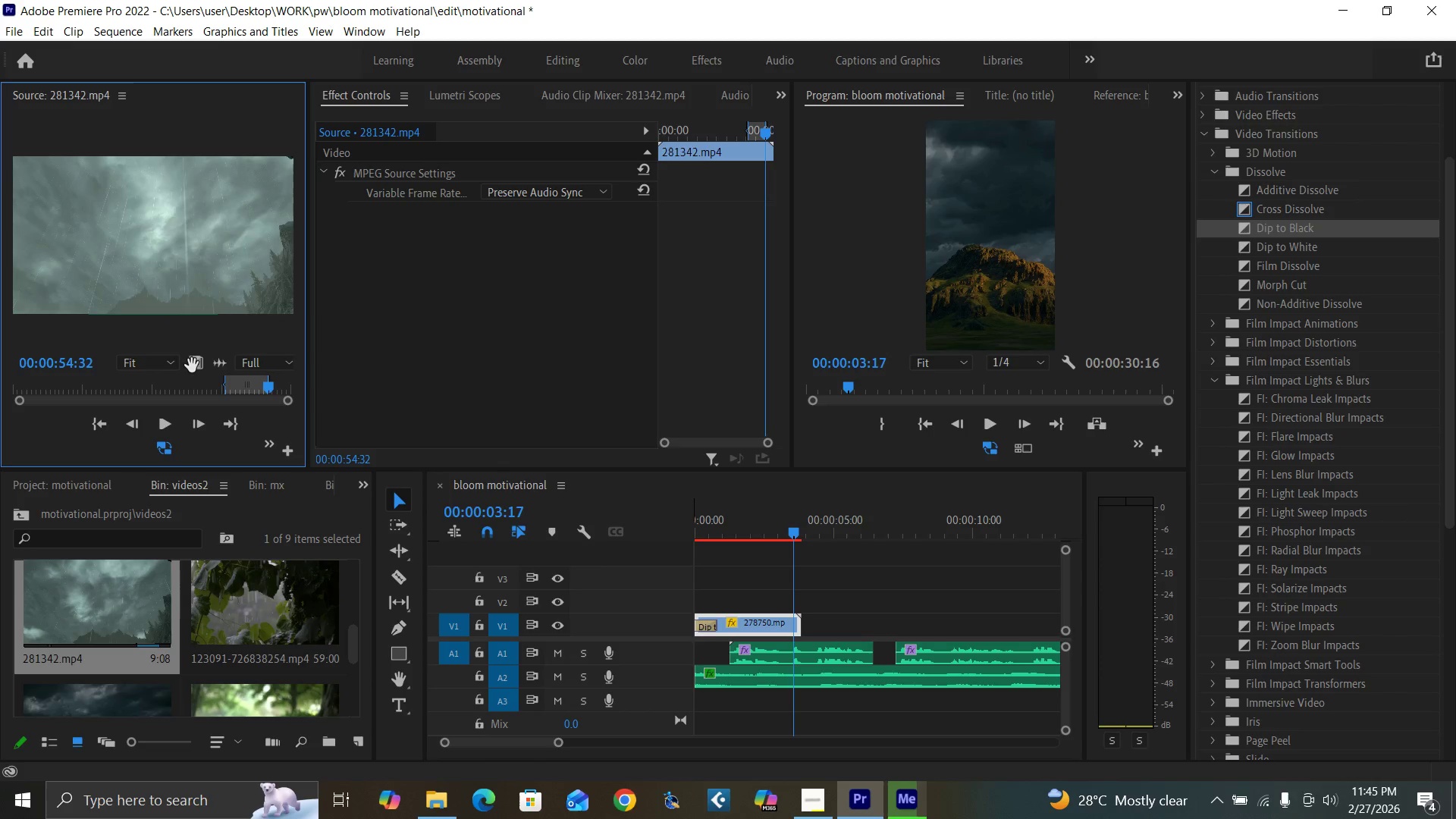 
left_click_drag(start_coordinate=[195, 366], to_coordinate=[799, 592])
 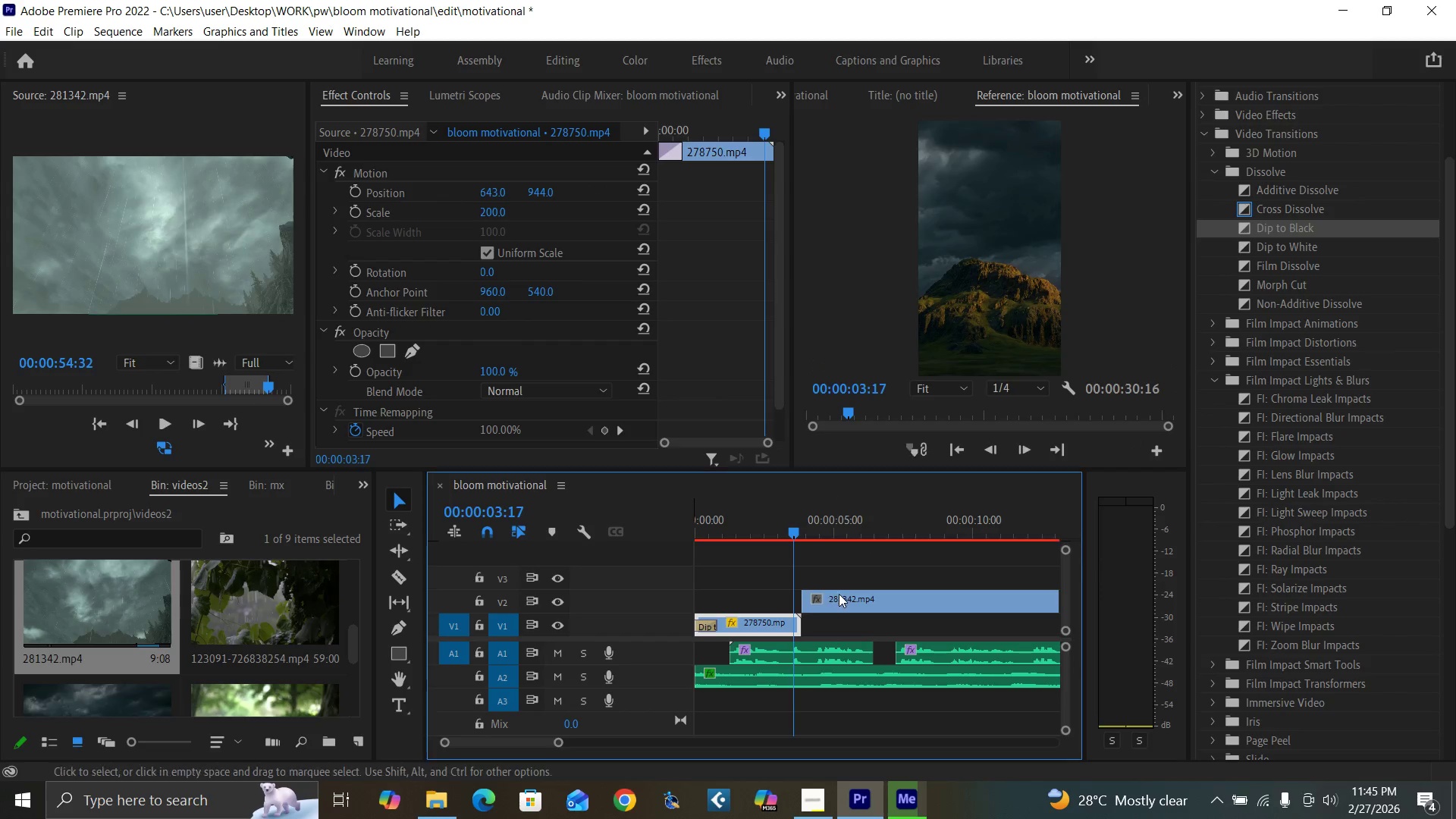 
left_click_drag(start_coordinate=[839, 595], to_coordinate=[832, 598])
 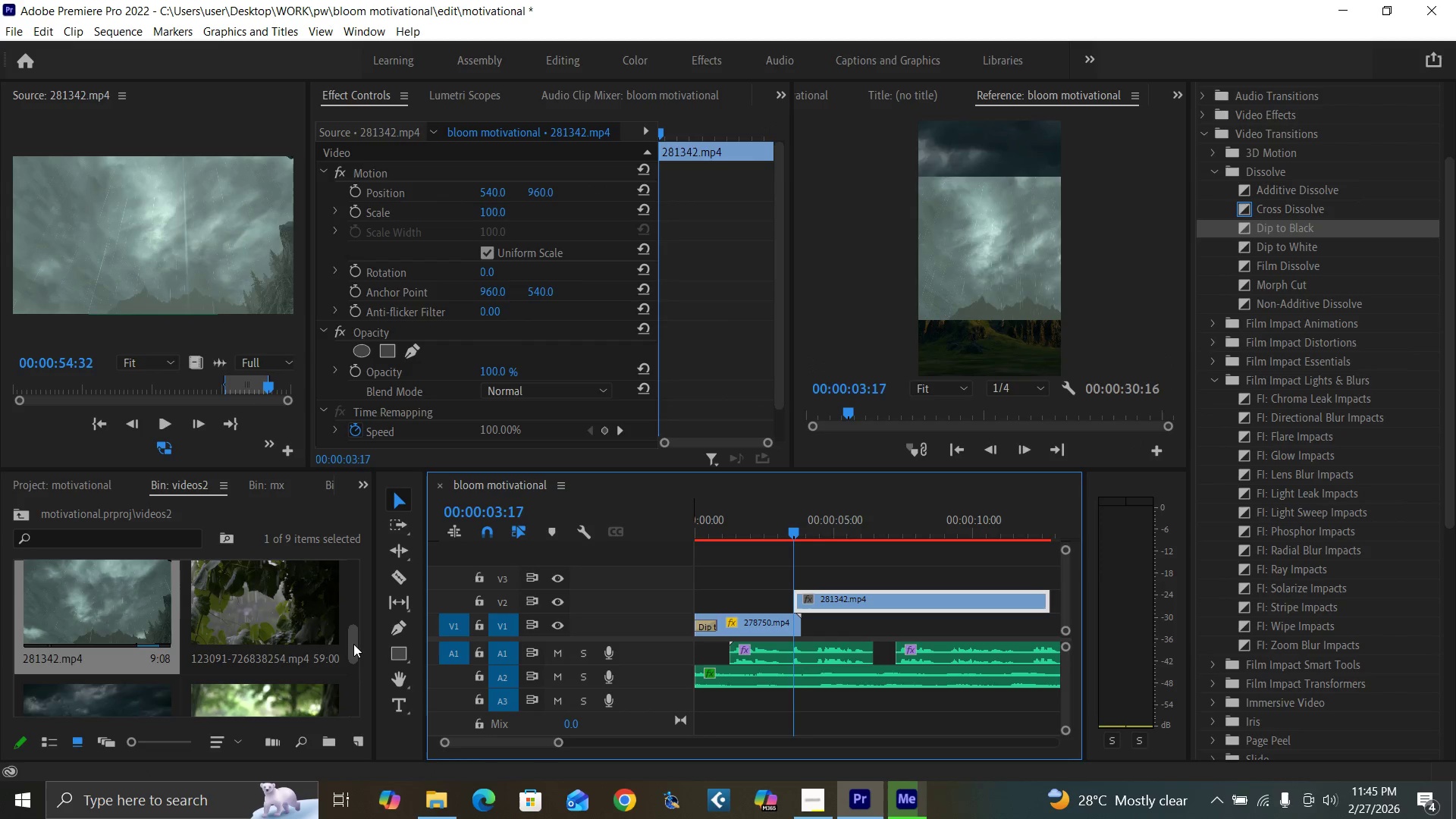 
left_click_drag(start_coordinate=[353, 644], to_coordinate=[357, 661])
 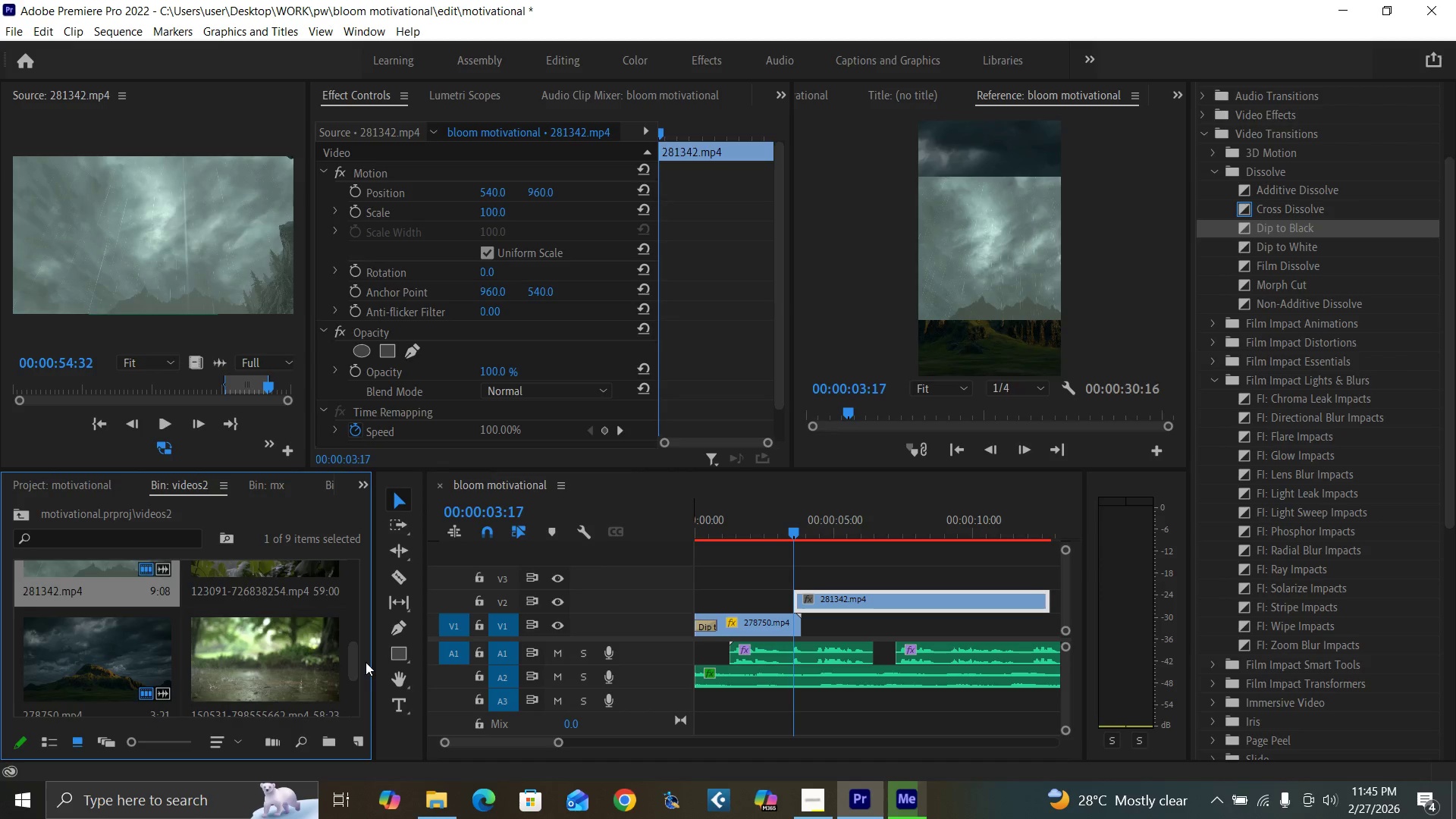 
left_click_drag(start_coordinate=[352, 656], to_coordinate=[361, 657])
 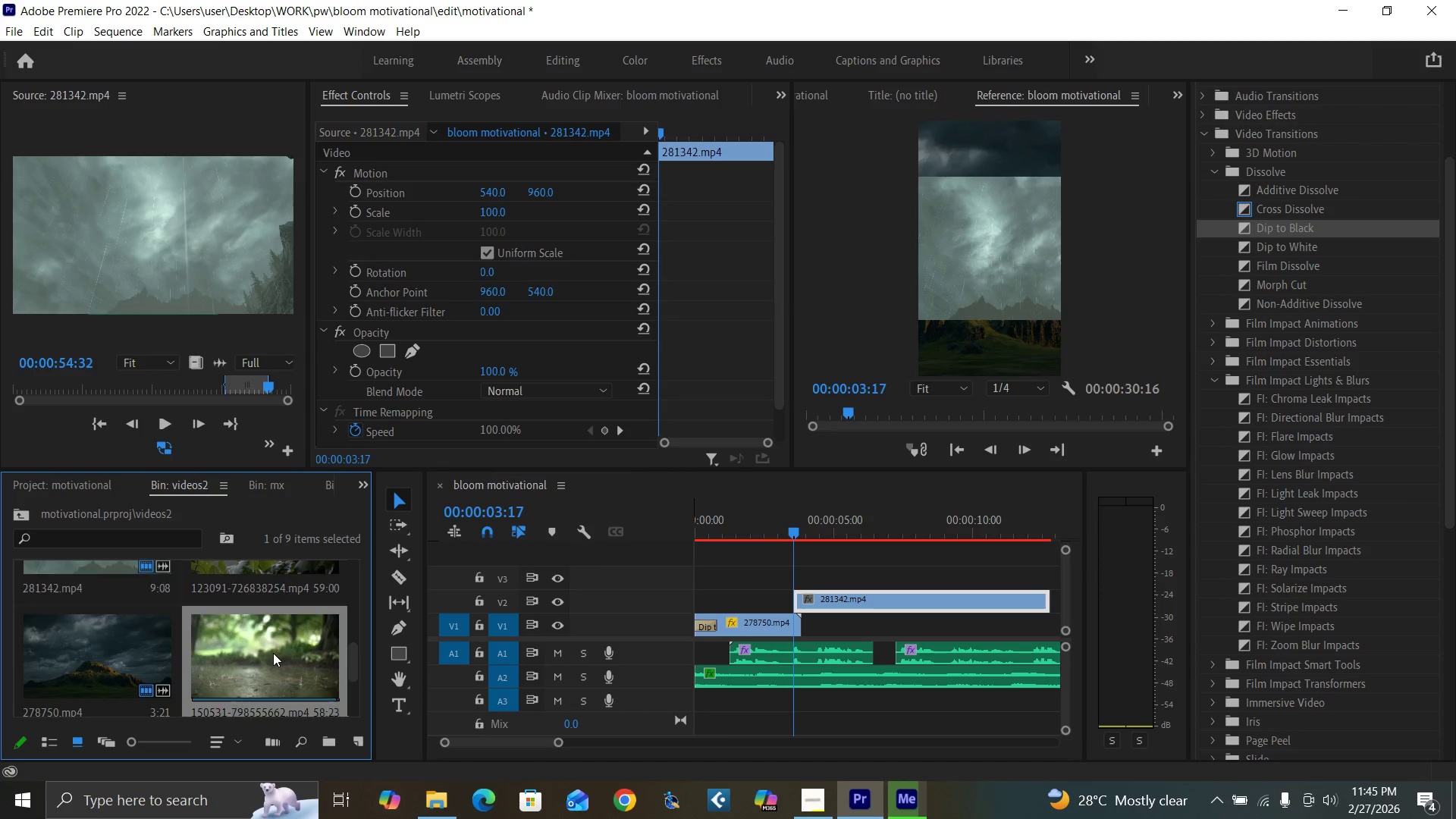 
double_click([273, 653])
 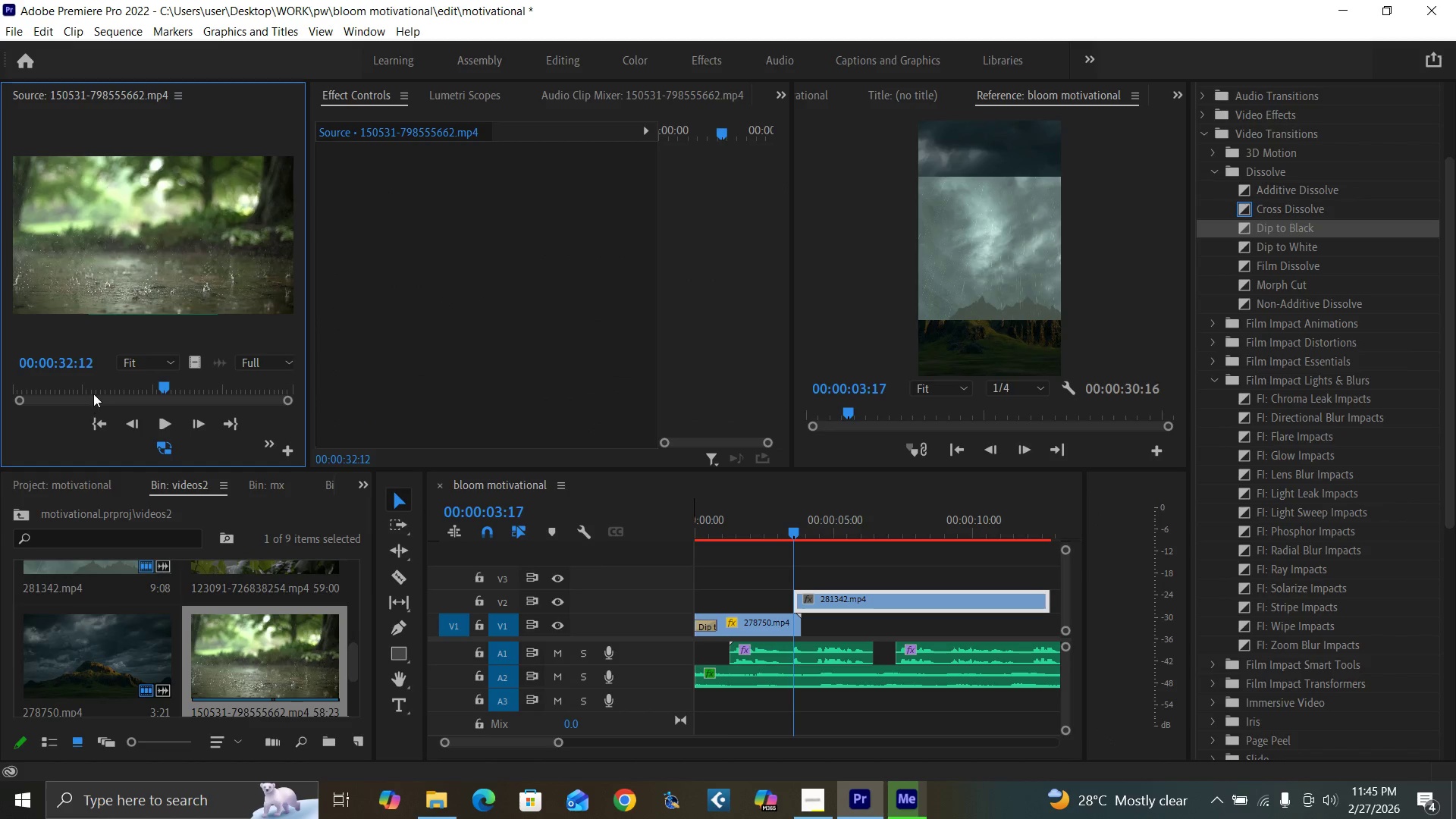 
left_click_drag(start_coordinate=[93, 388], to_coordinate=[101, 395])
 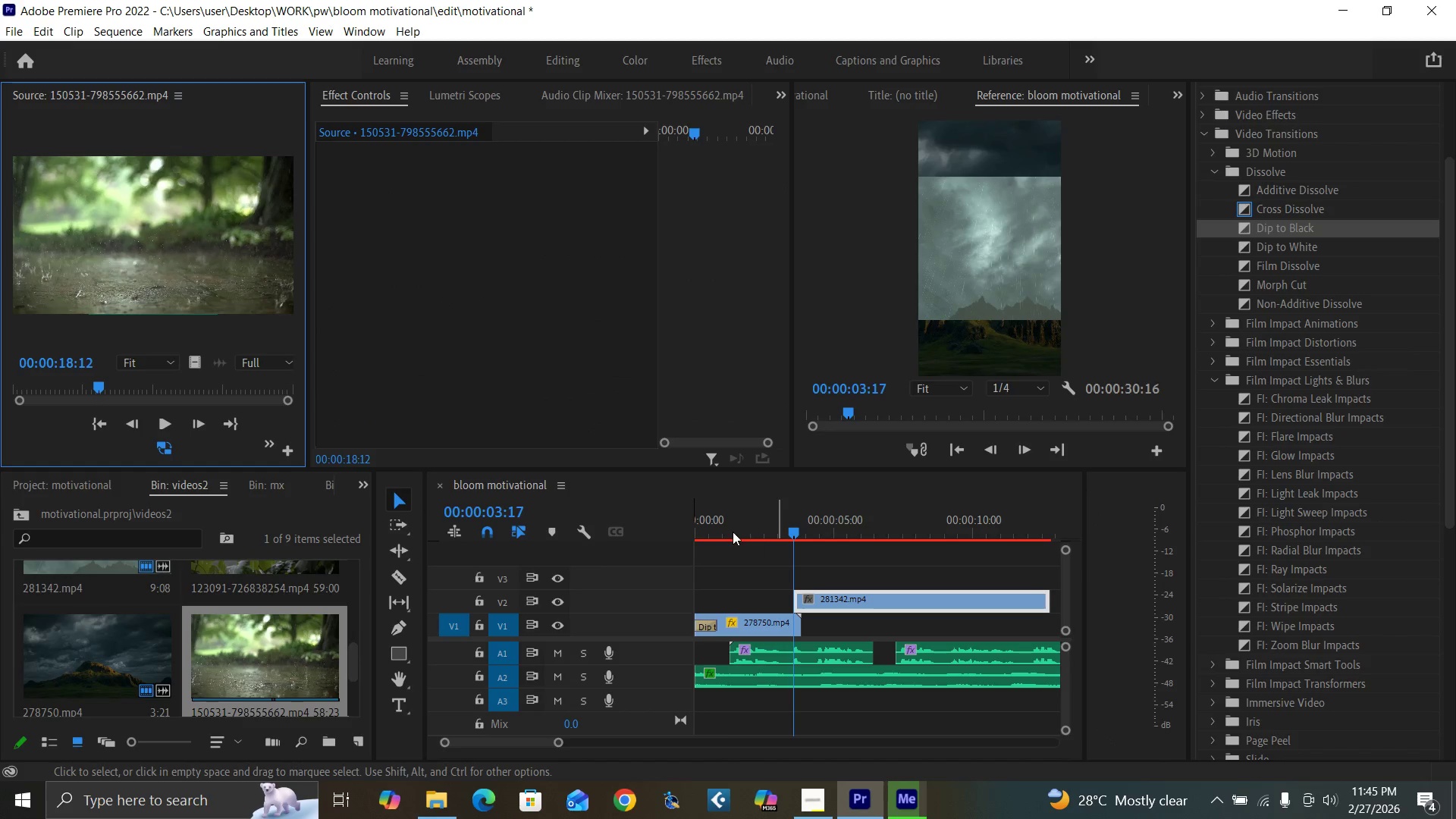 
left_click_drag(start_coordinate=[730, 529], to_coordinate=[664, 570])
 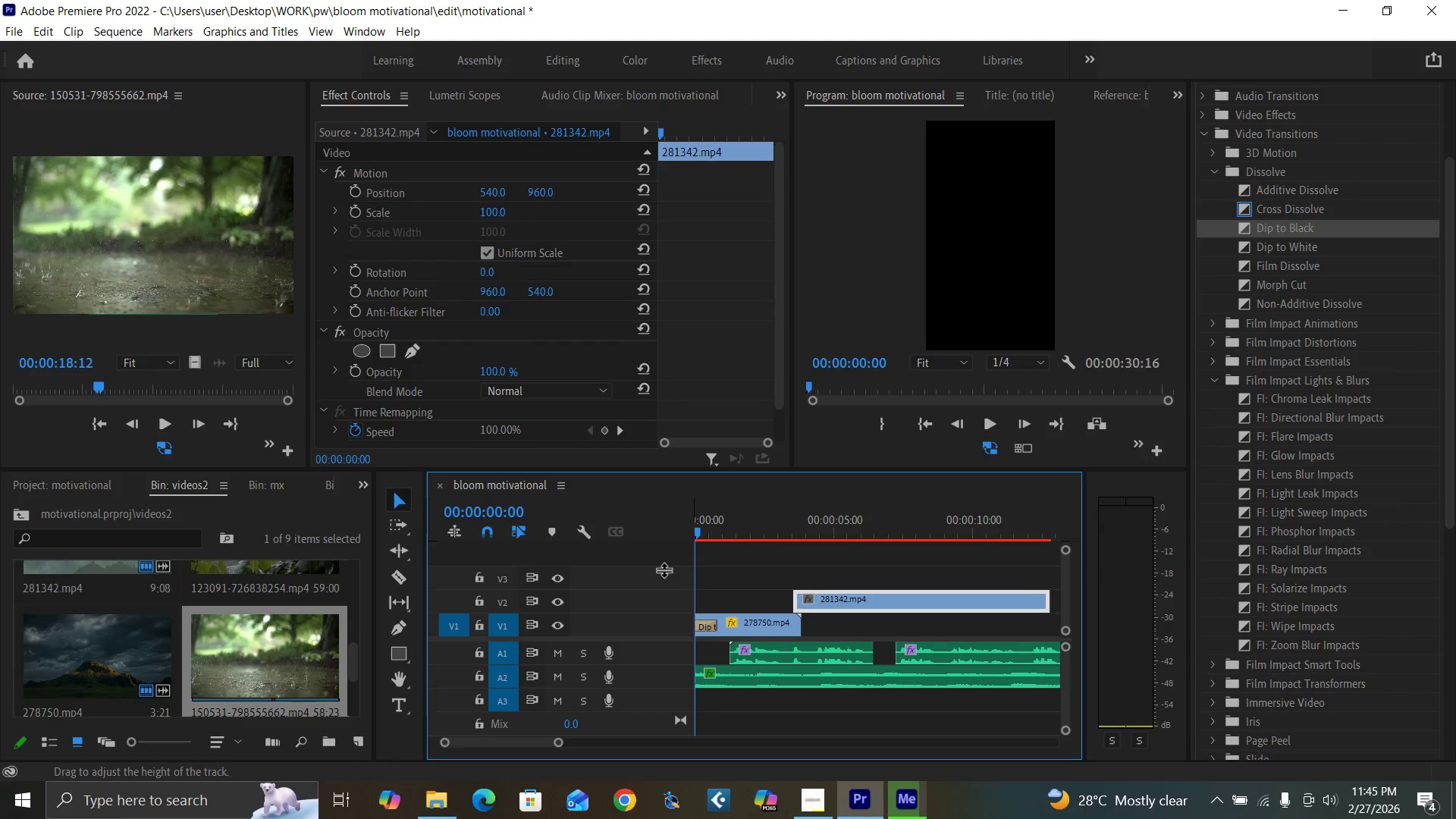 
key(Space)
 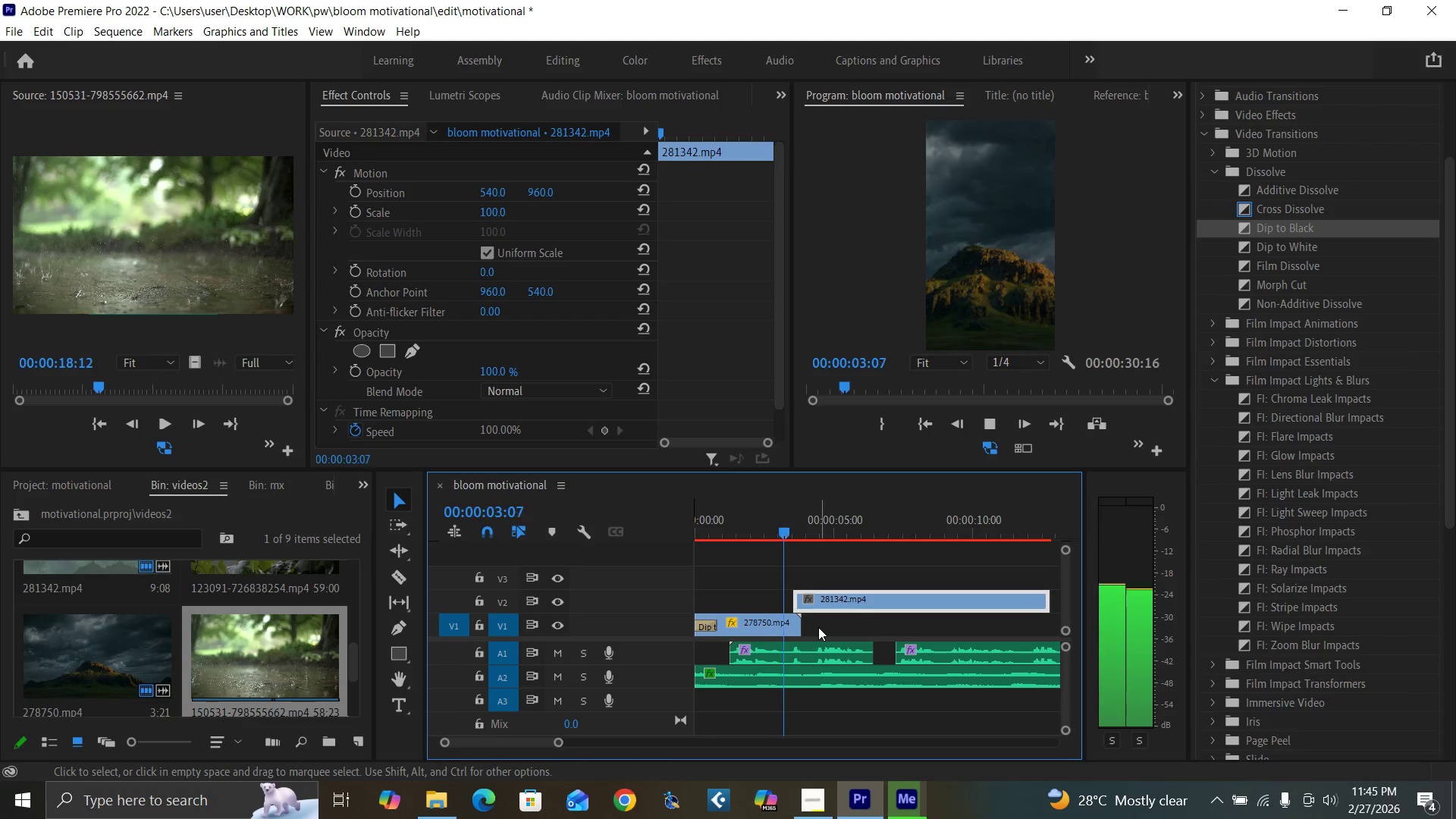 
key(Space)
 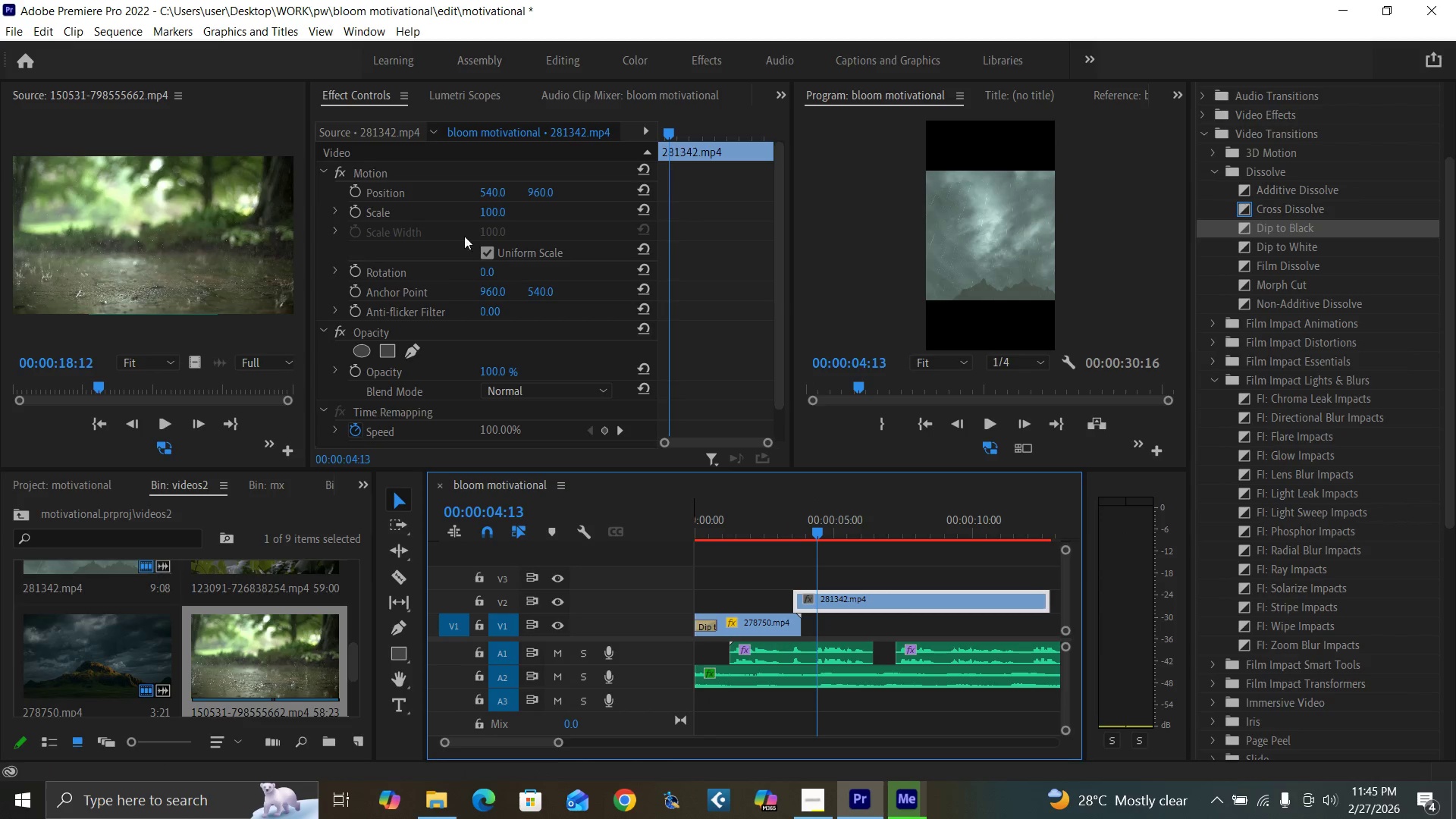 
left_click([486, 212])
 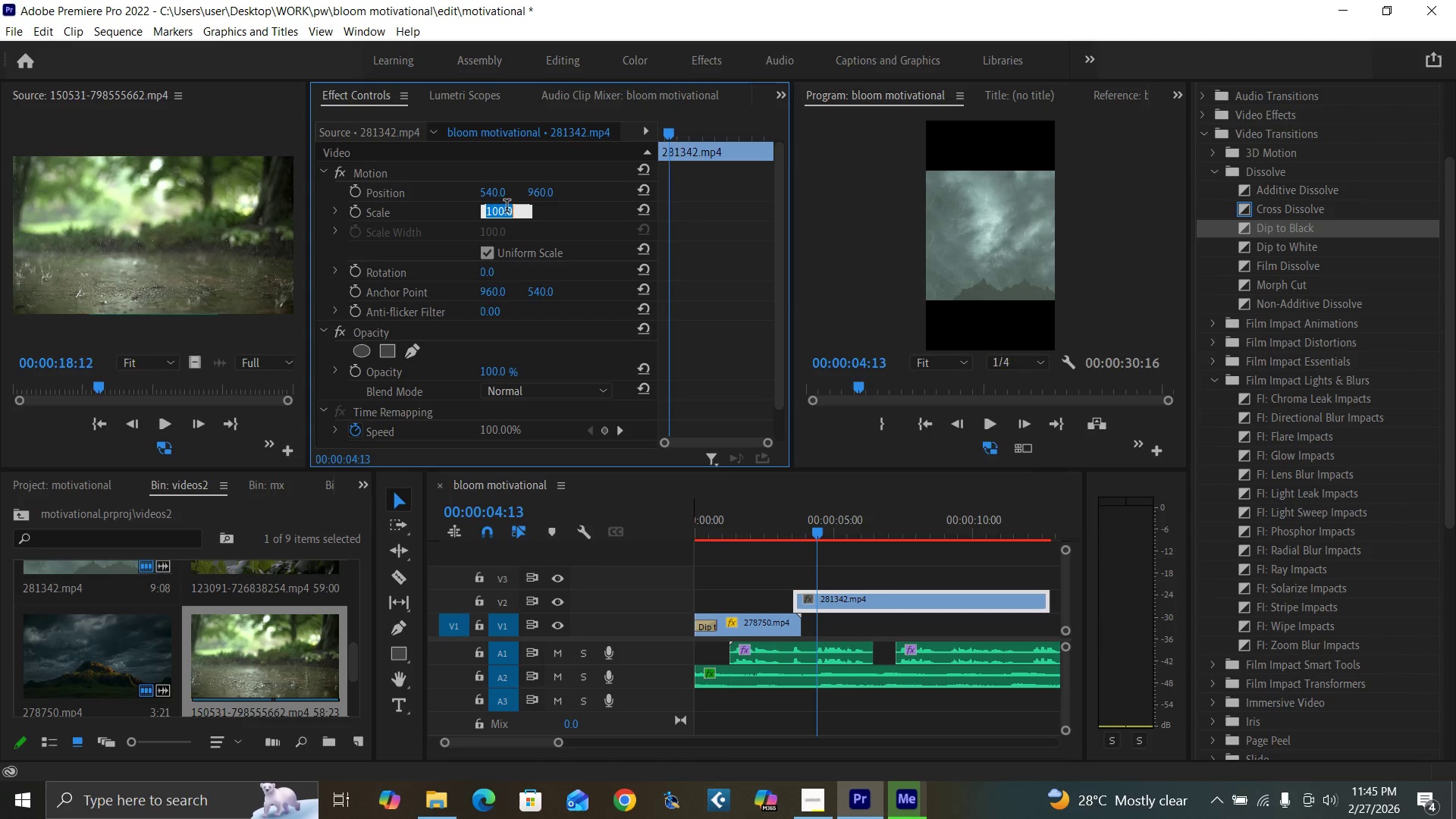 
type(200)
 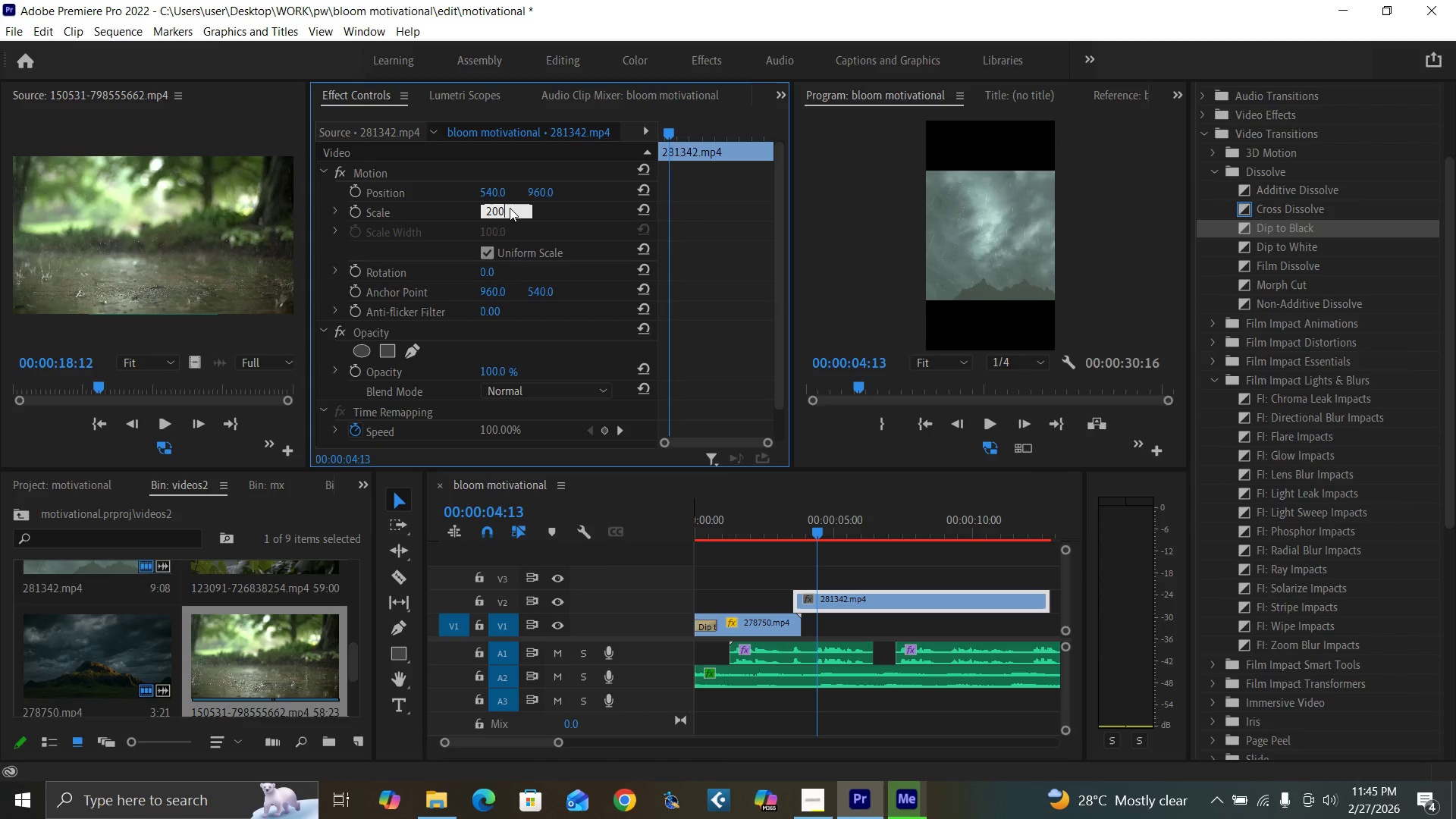 
key(Enter)
 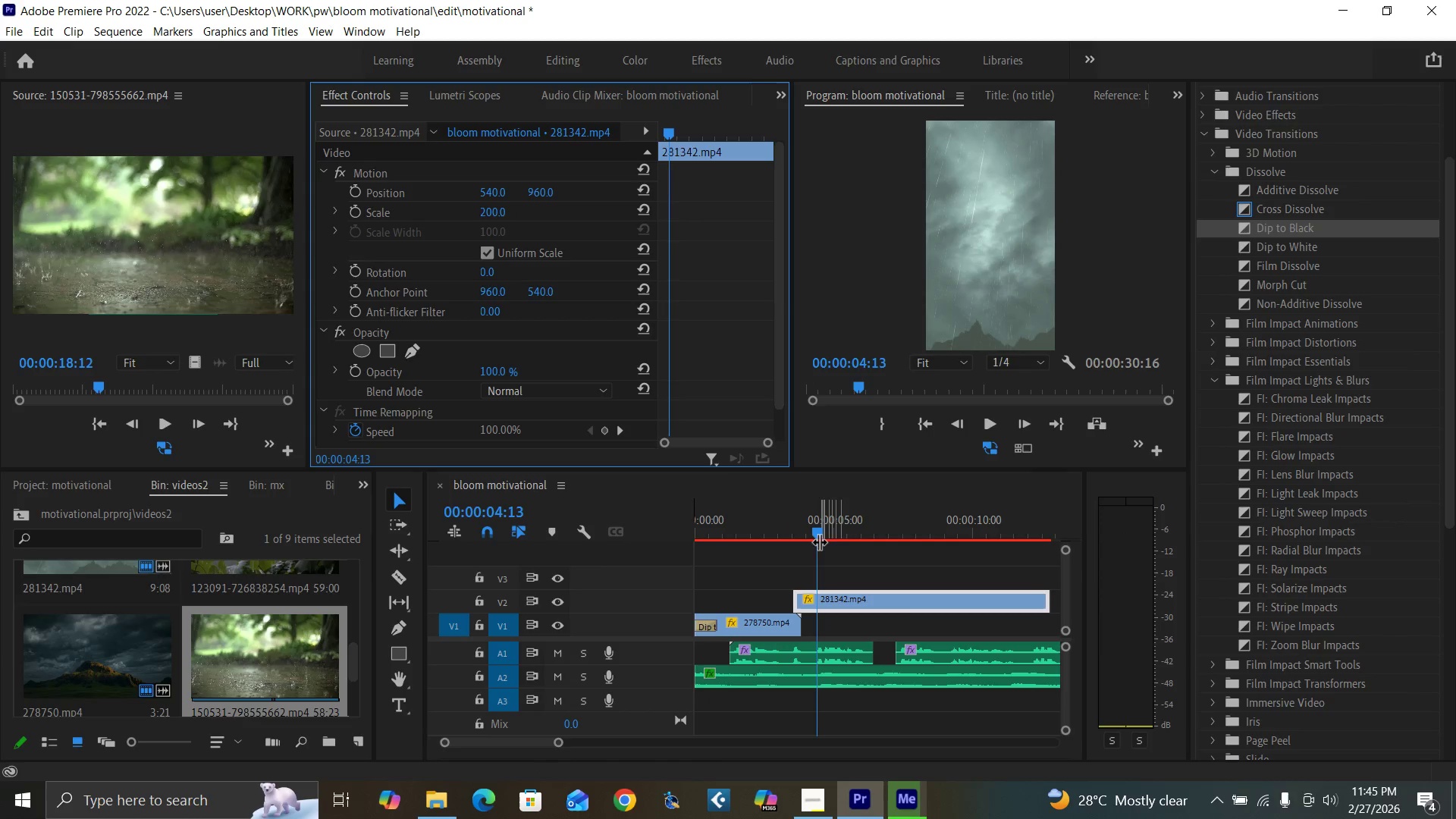 
left_click([766, 523])
 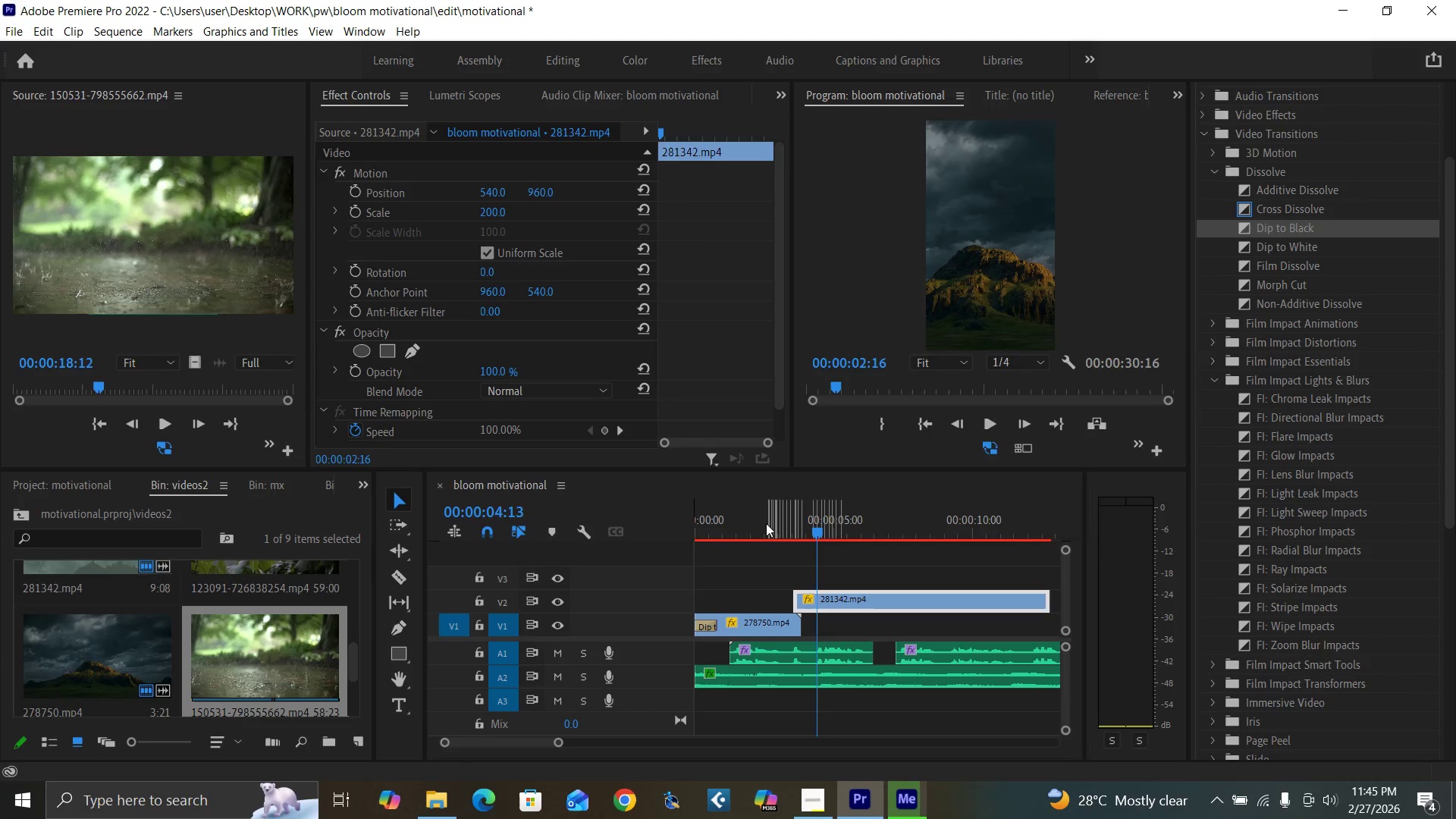 
key(Space)
 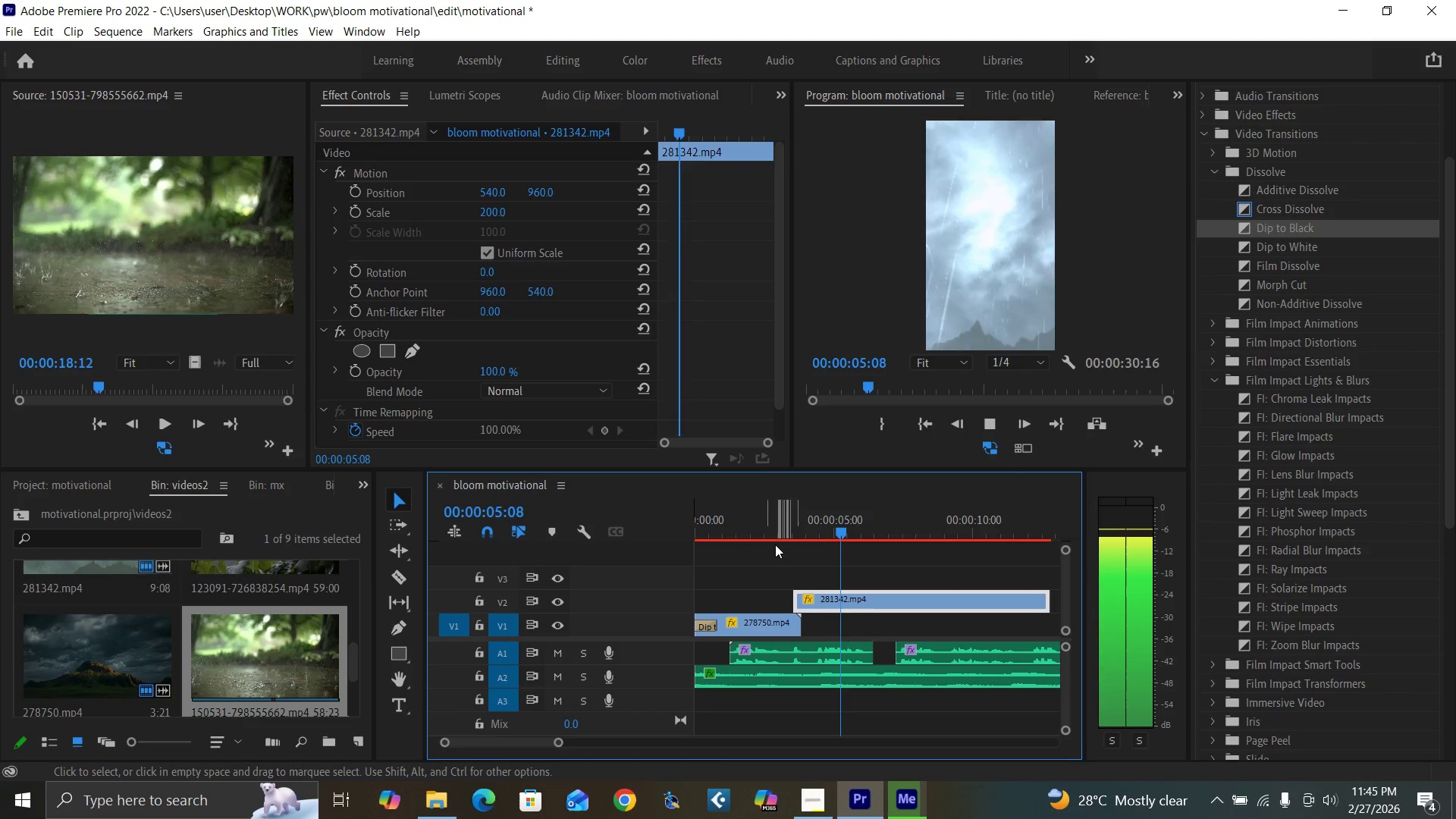 
key(Space)
 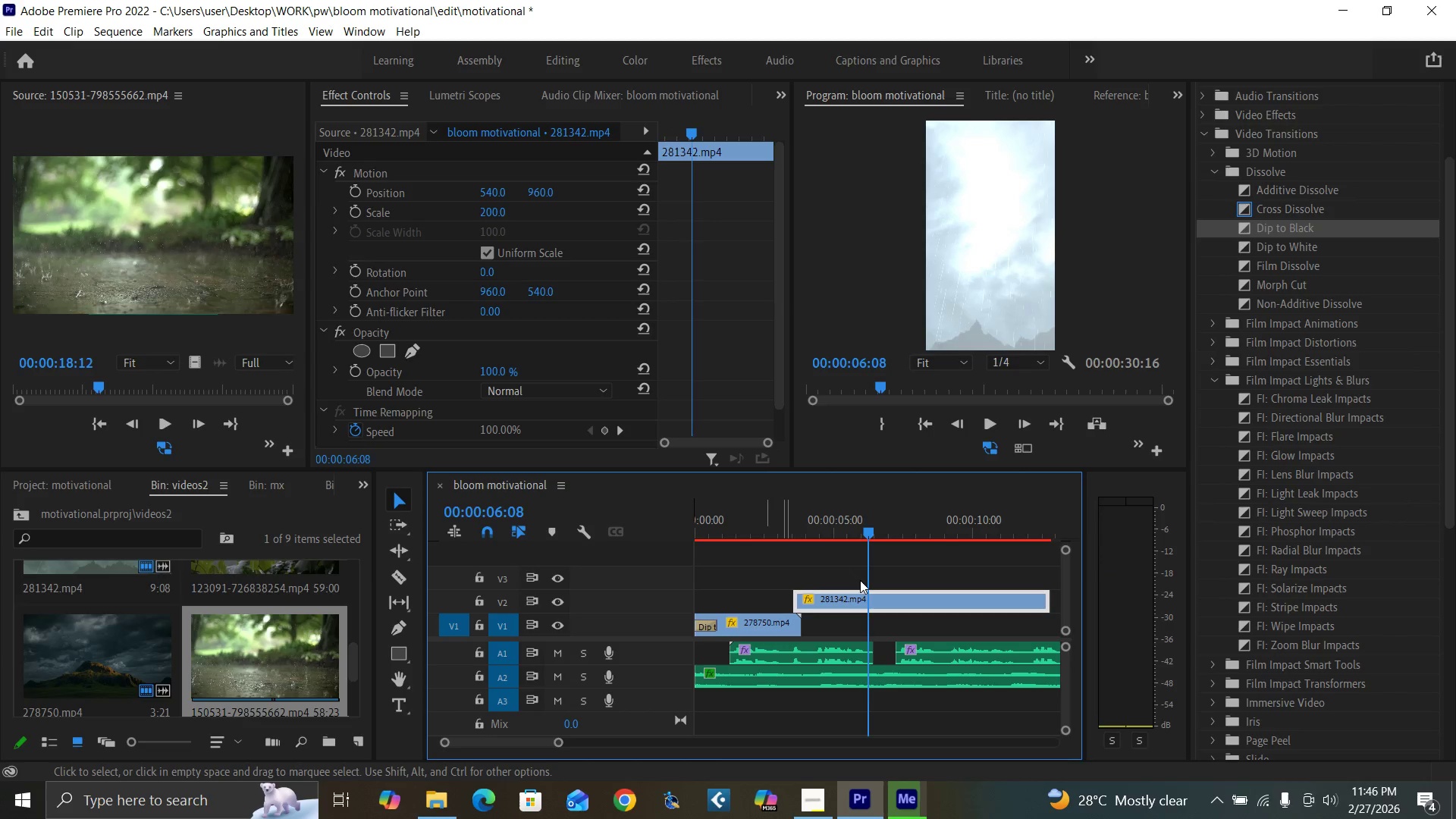 
left_click([843, 530])
 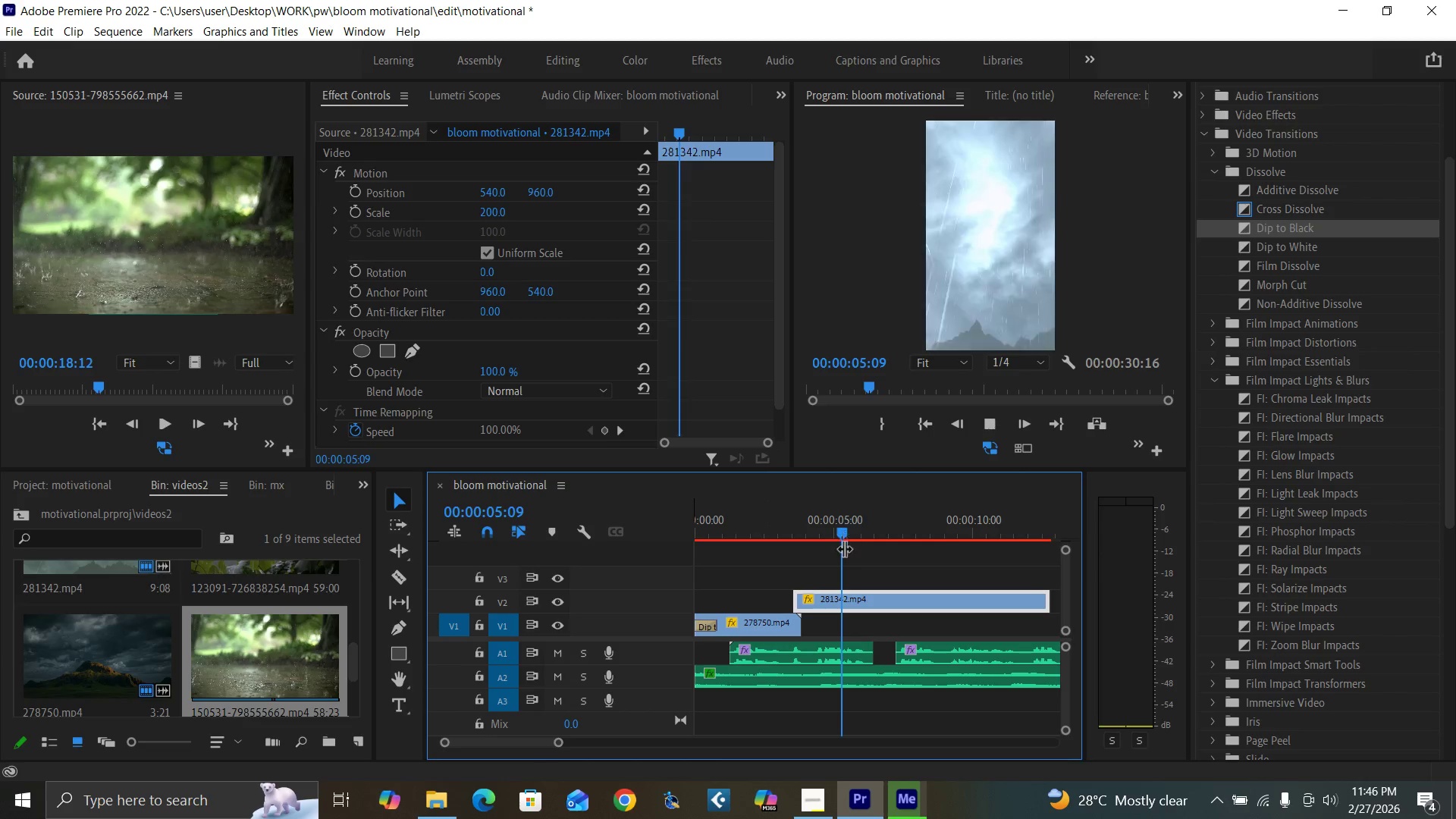 
key(Space)
 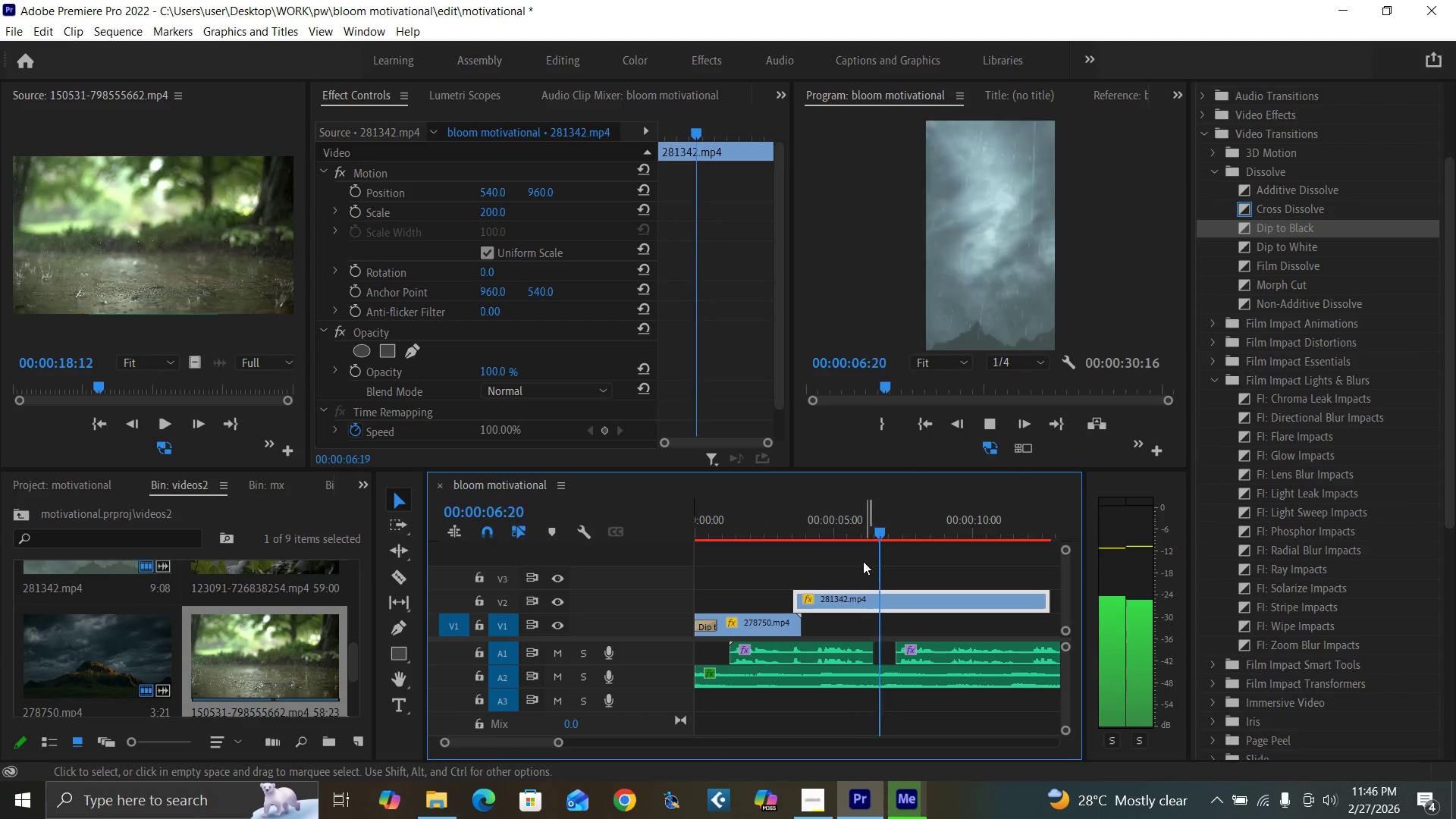 
key(Space)
 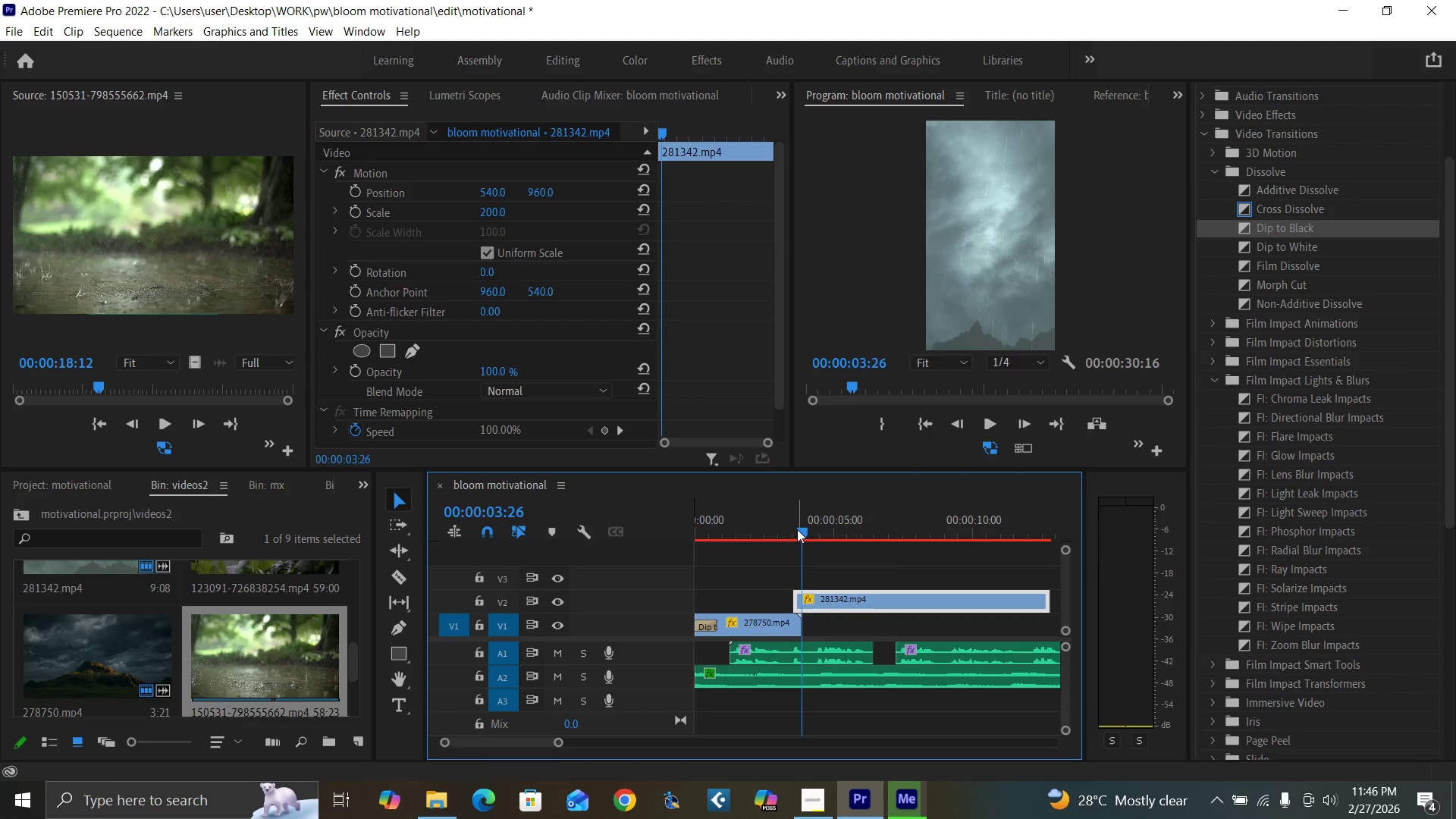 
left_click([791, 531])
 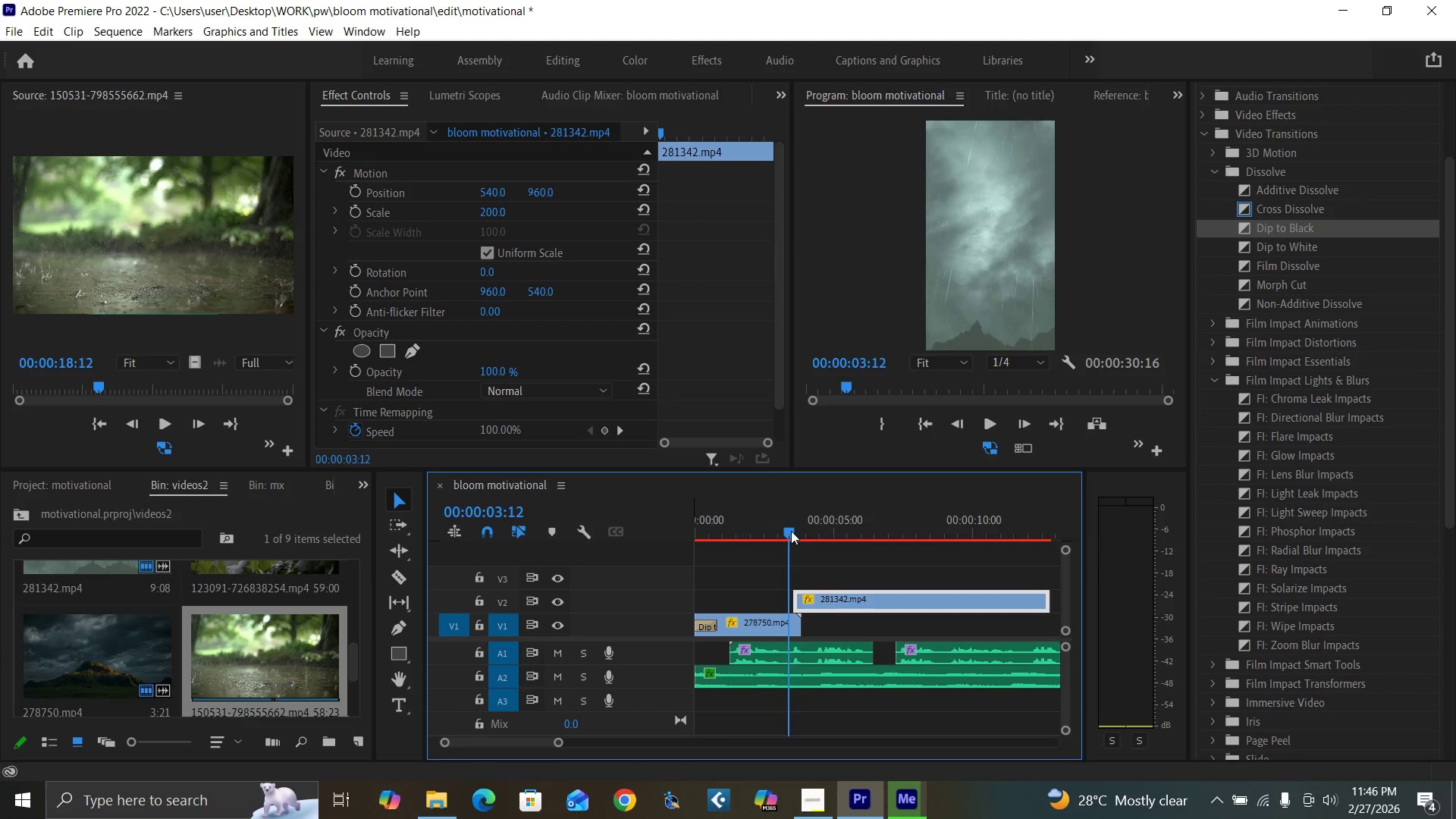 
key(Space)
 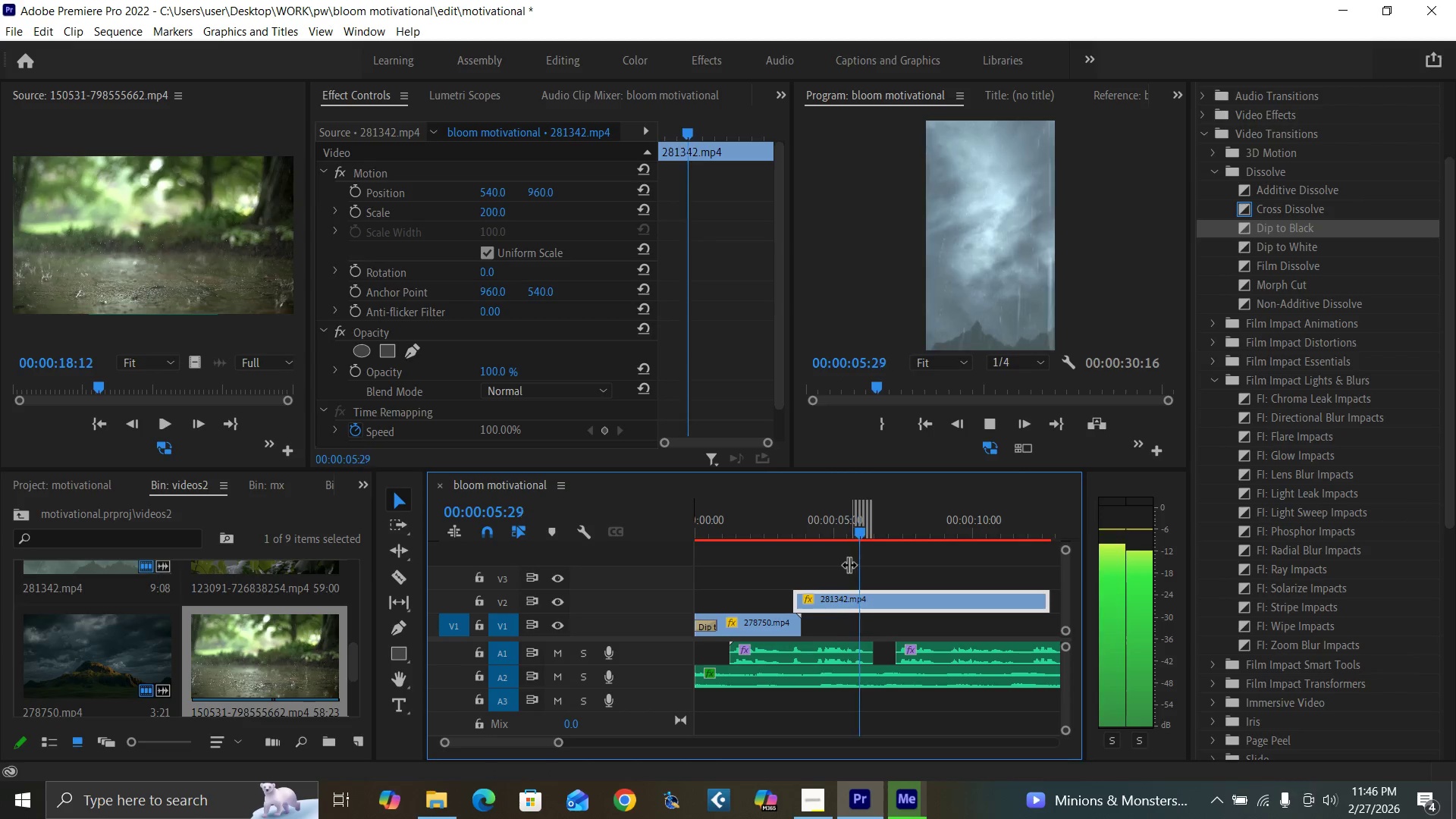 
key(Space)
 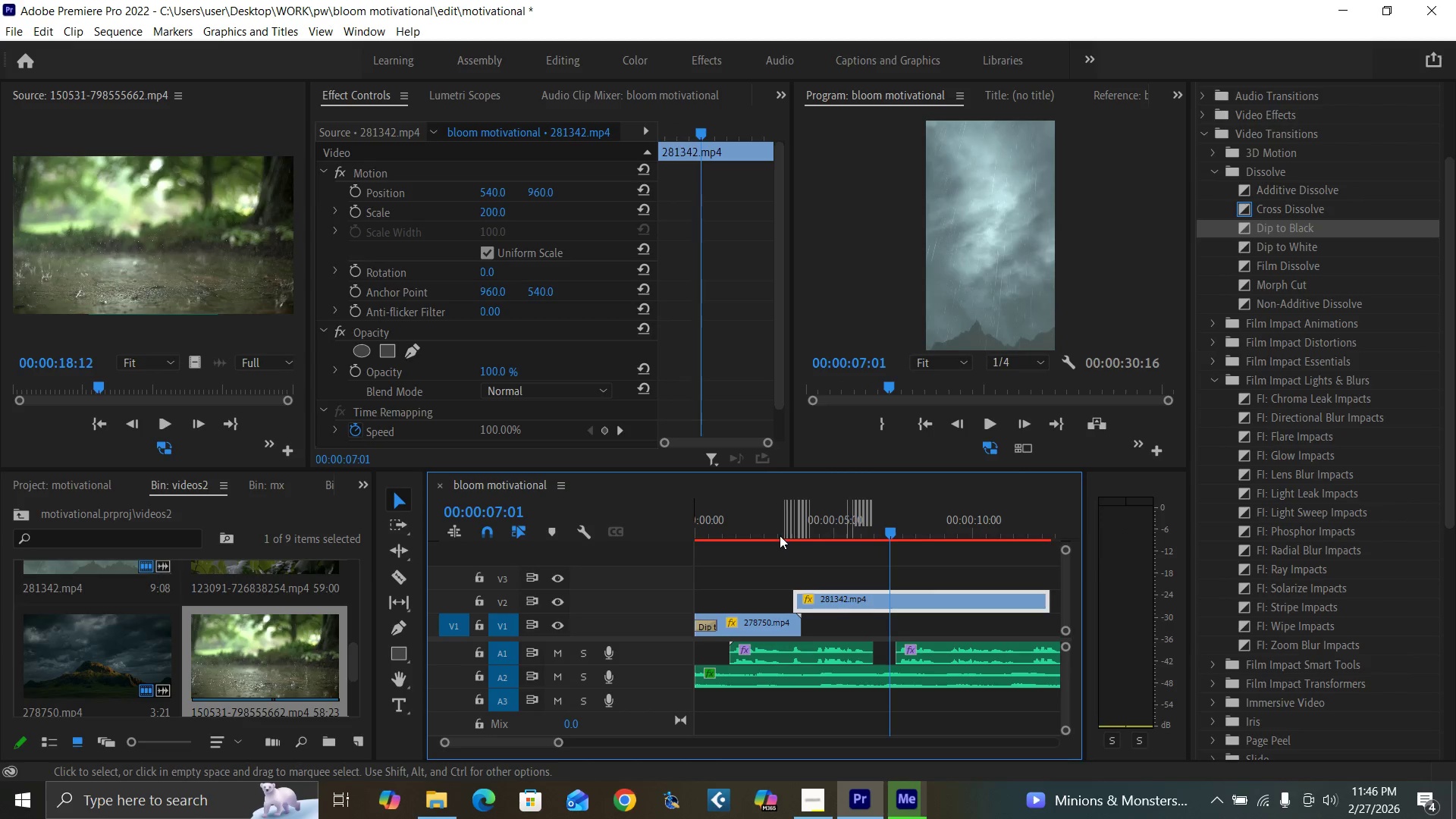 
left_click([780, 534])
 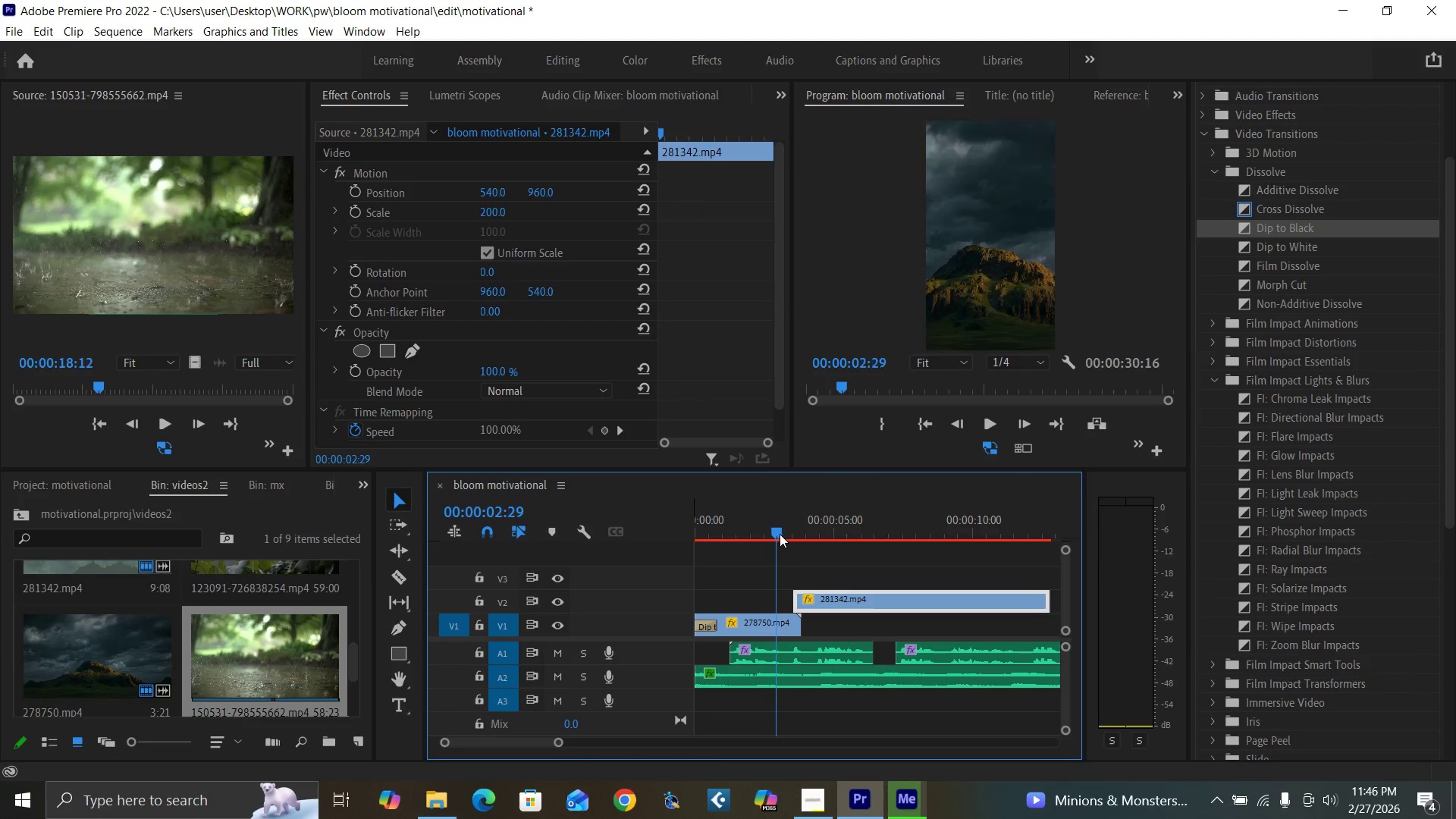 
key(Space)
 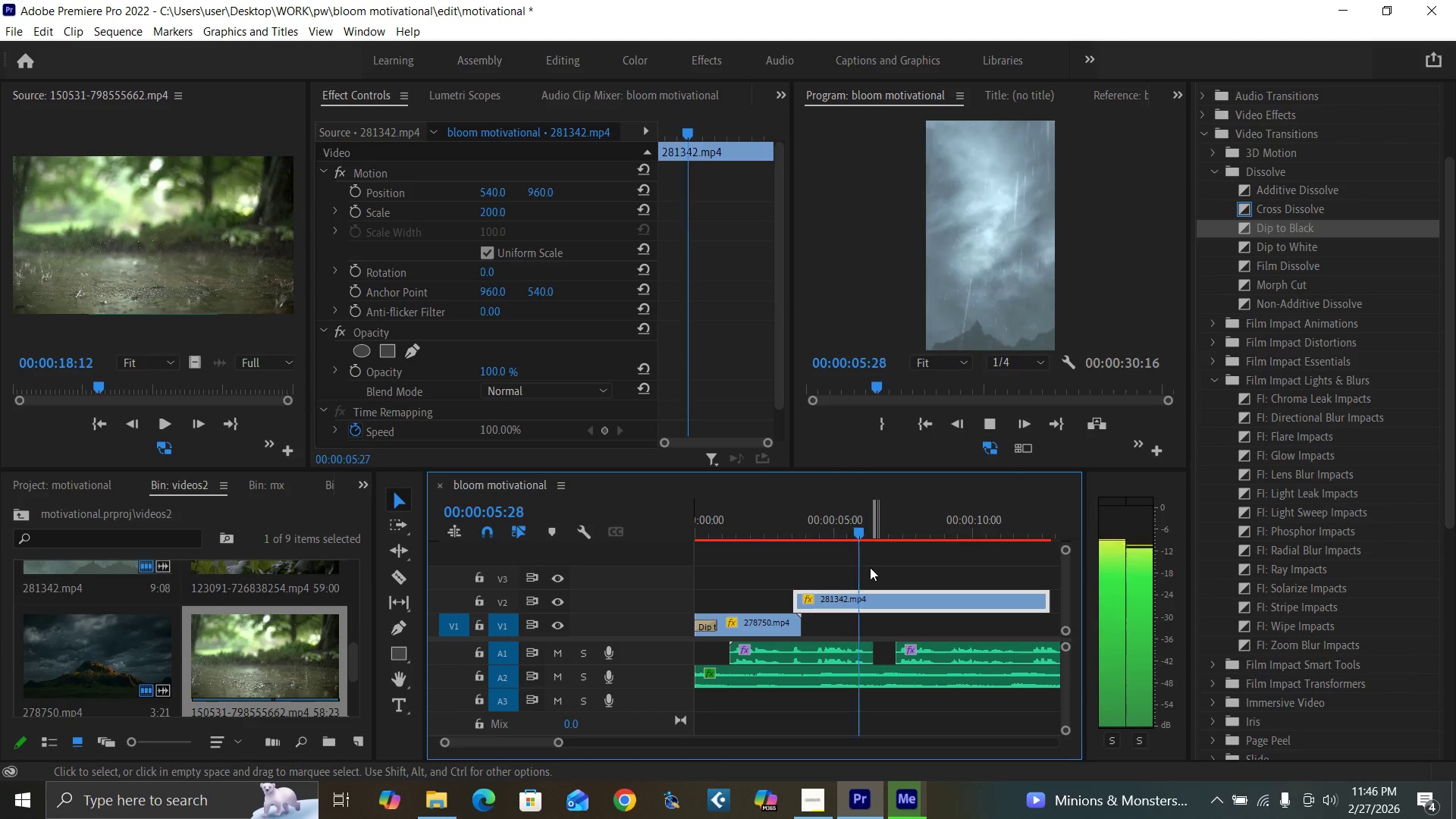 
key(Space)
 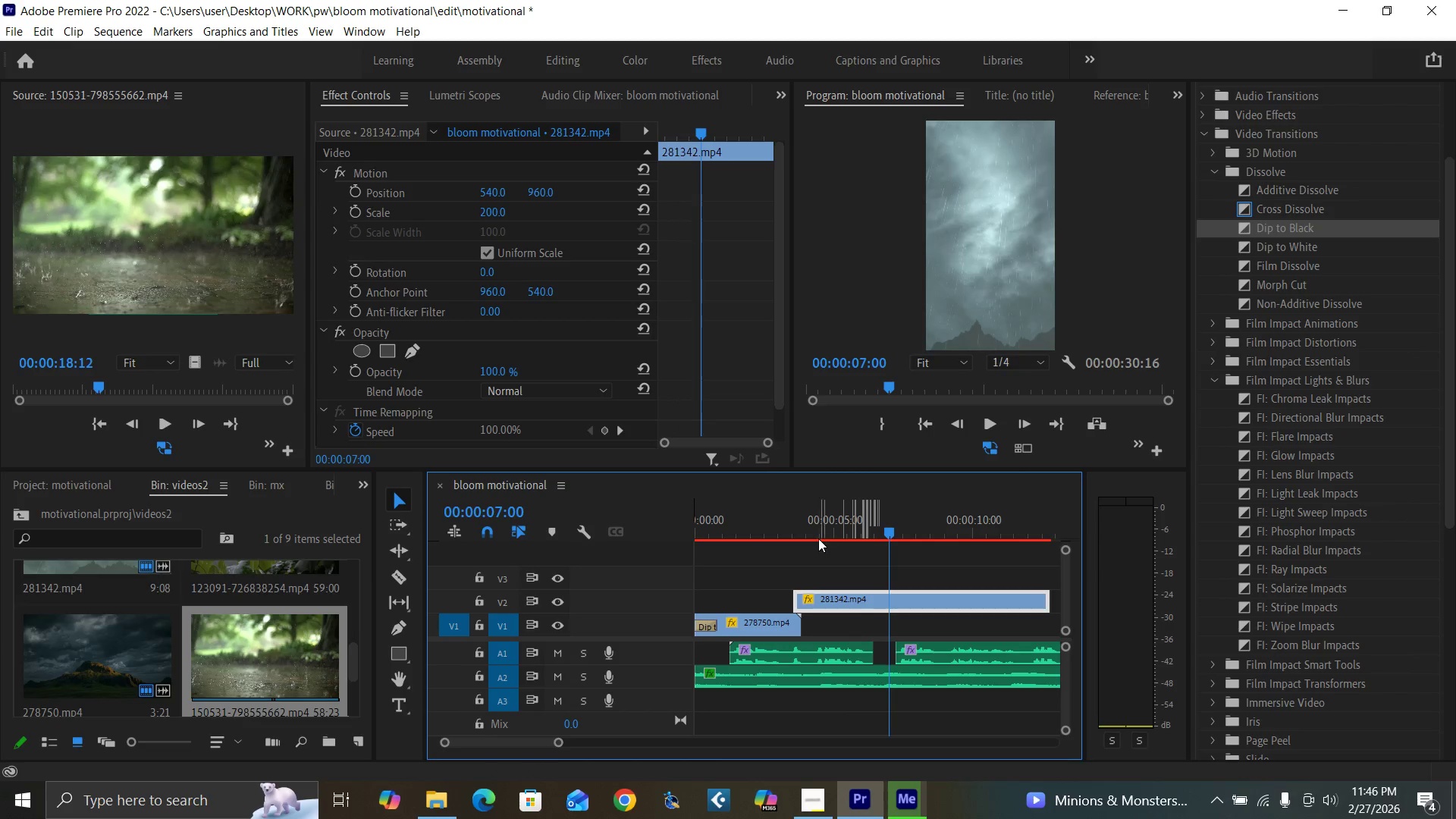 
left_click([748, 530])
 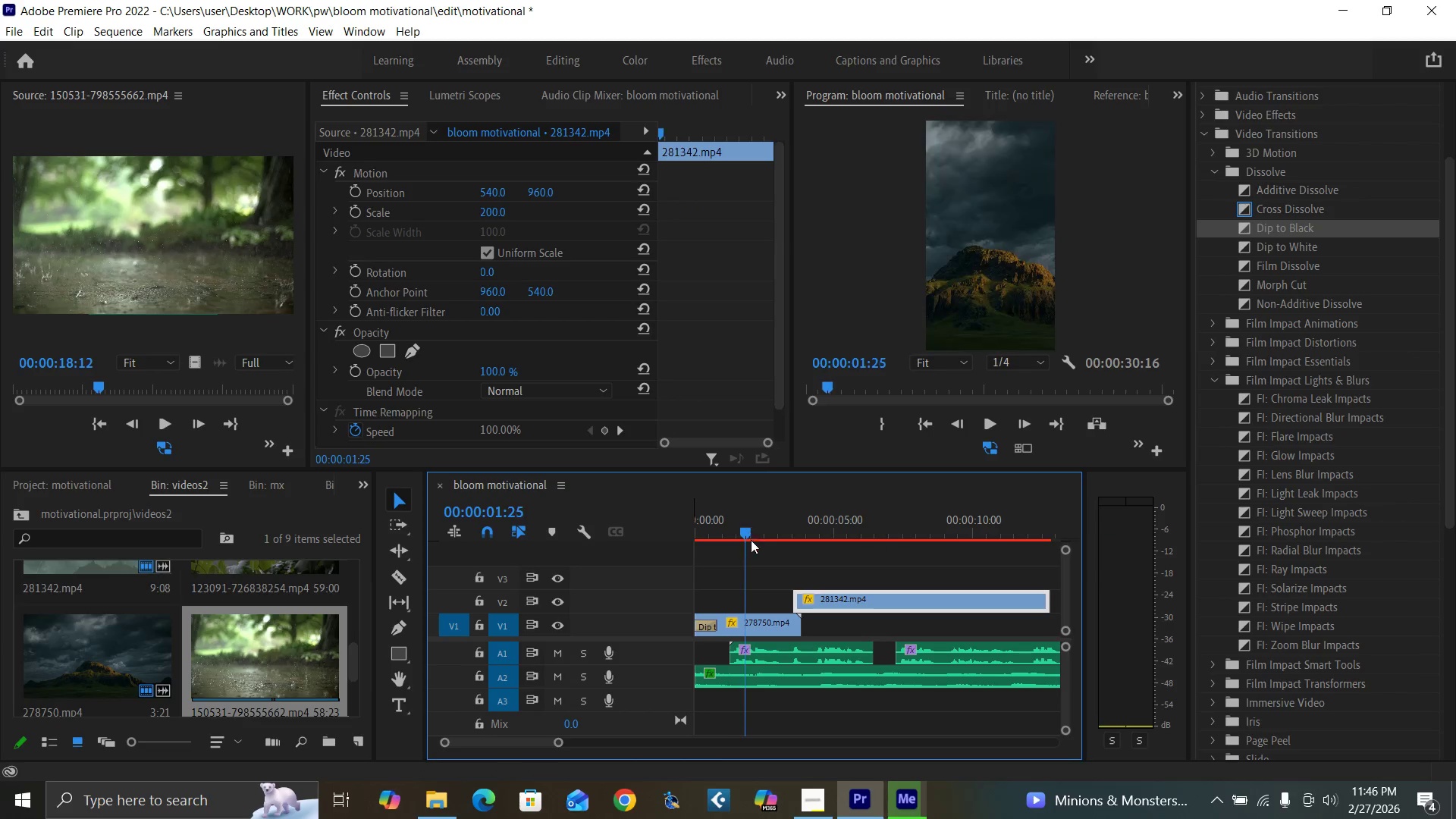 
key(Space)
 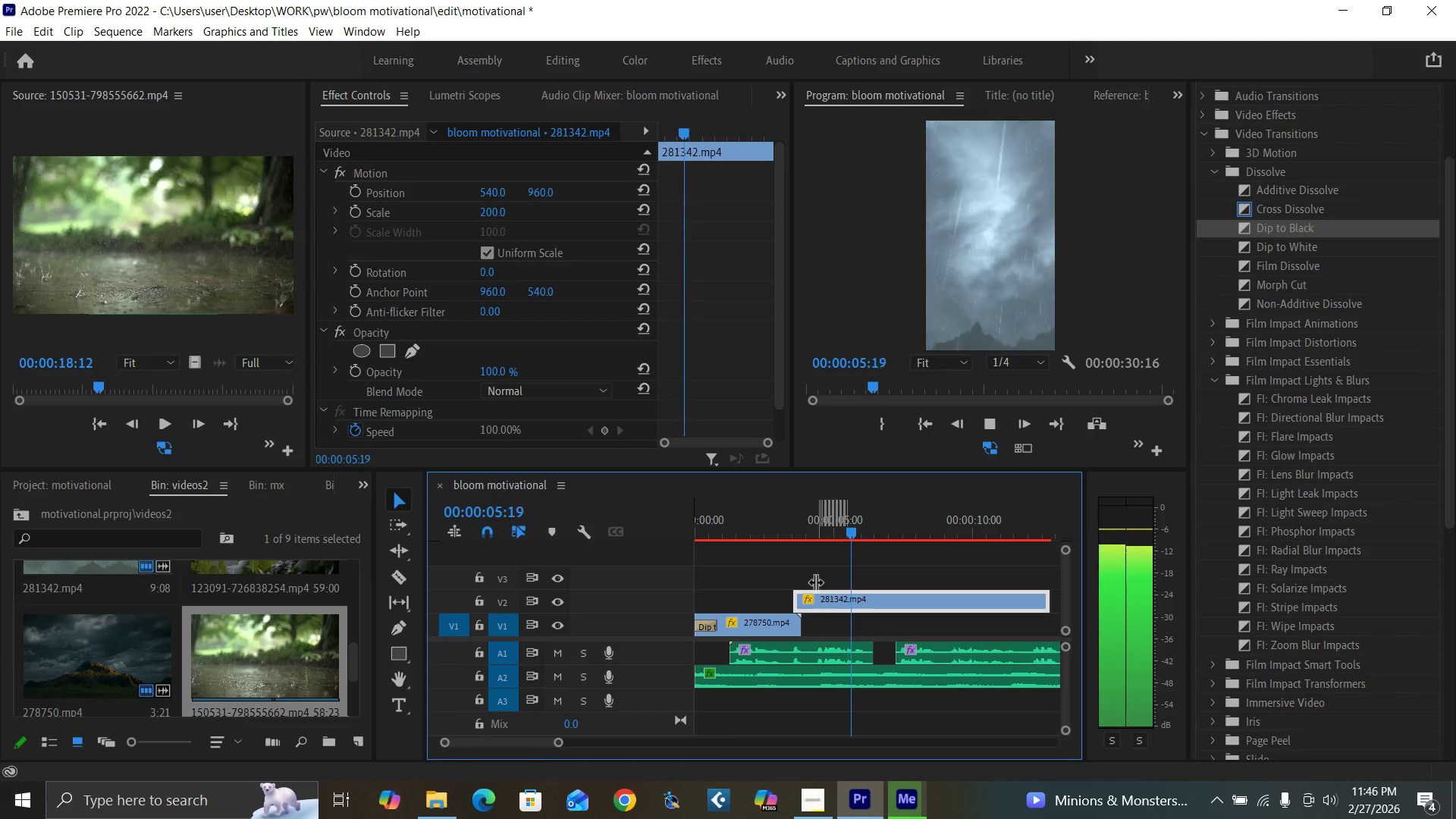 
wait(5.3)
 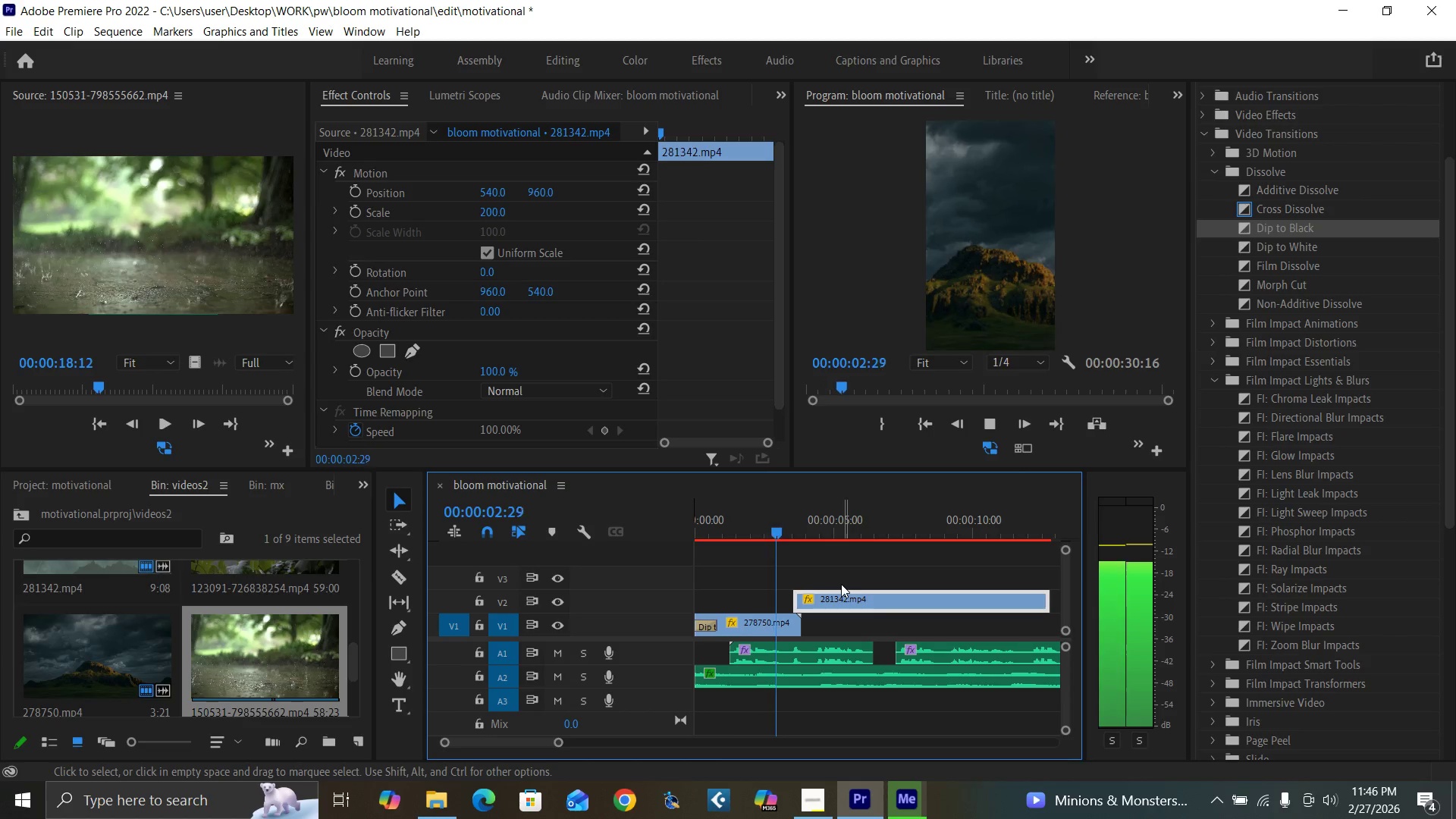 
key(Space)
 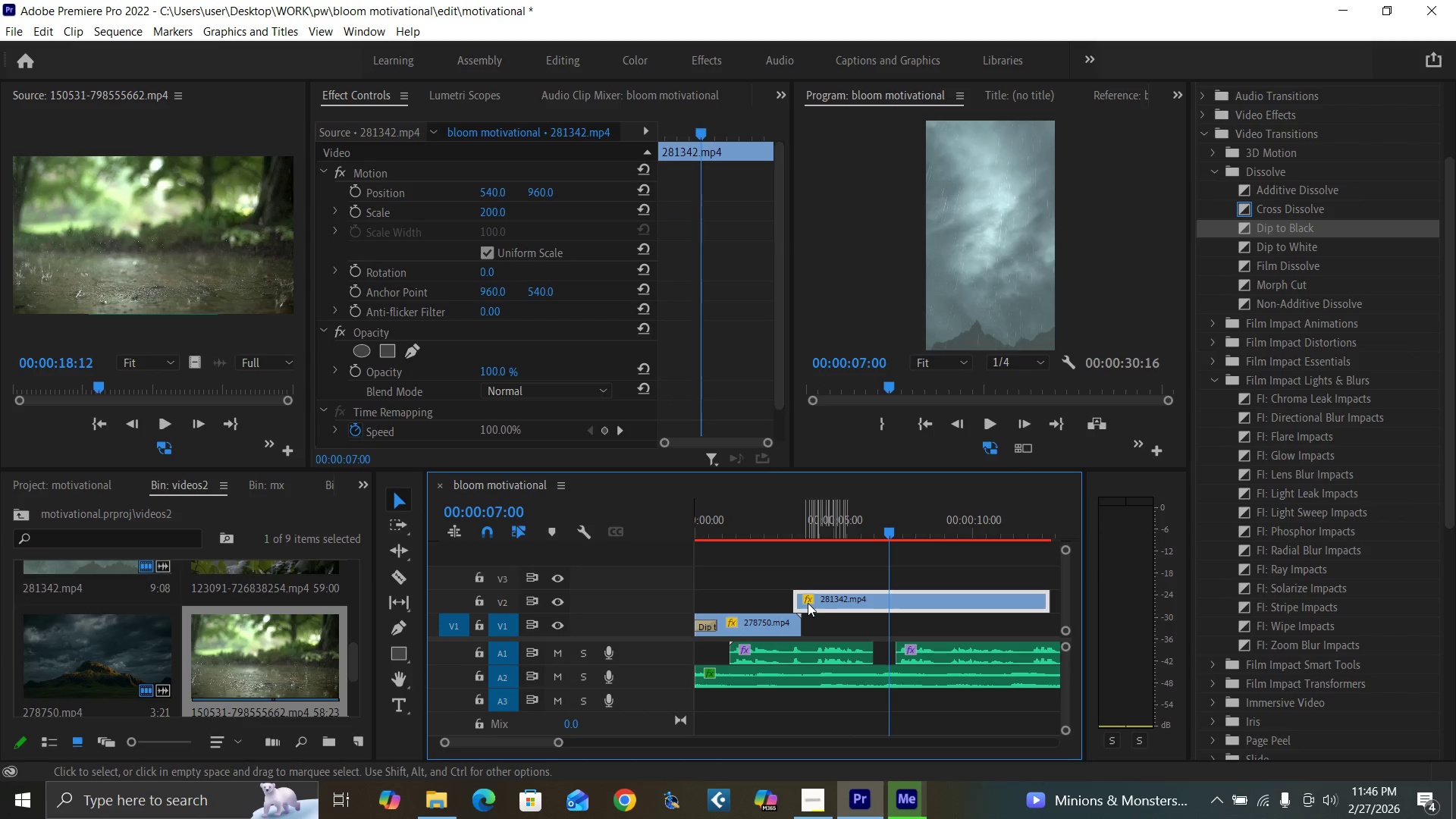 
left_click_drag(start_coordinate=[821, 602], to_coordinate=[825, 619])
 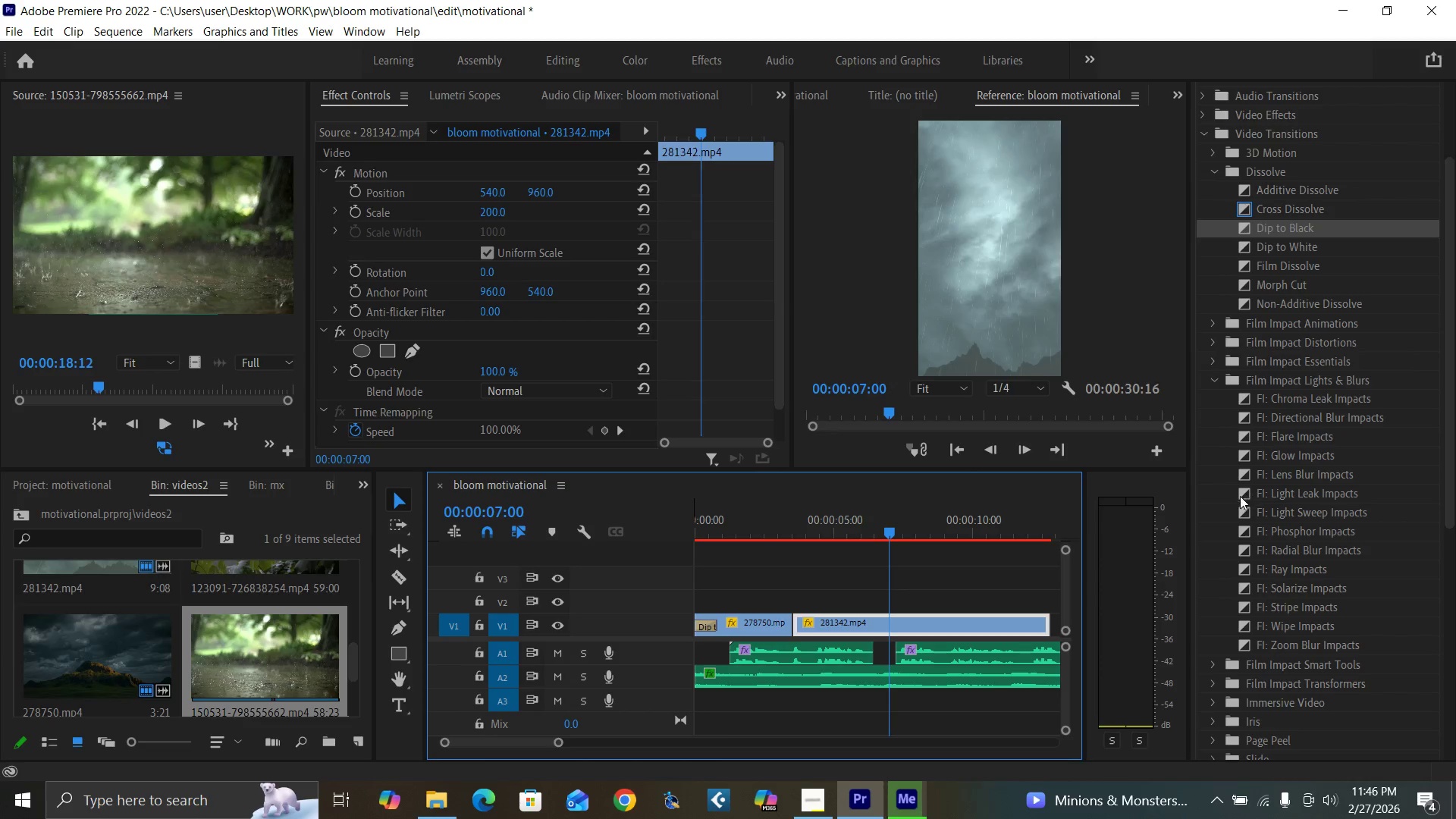 
wait(8.61)
 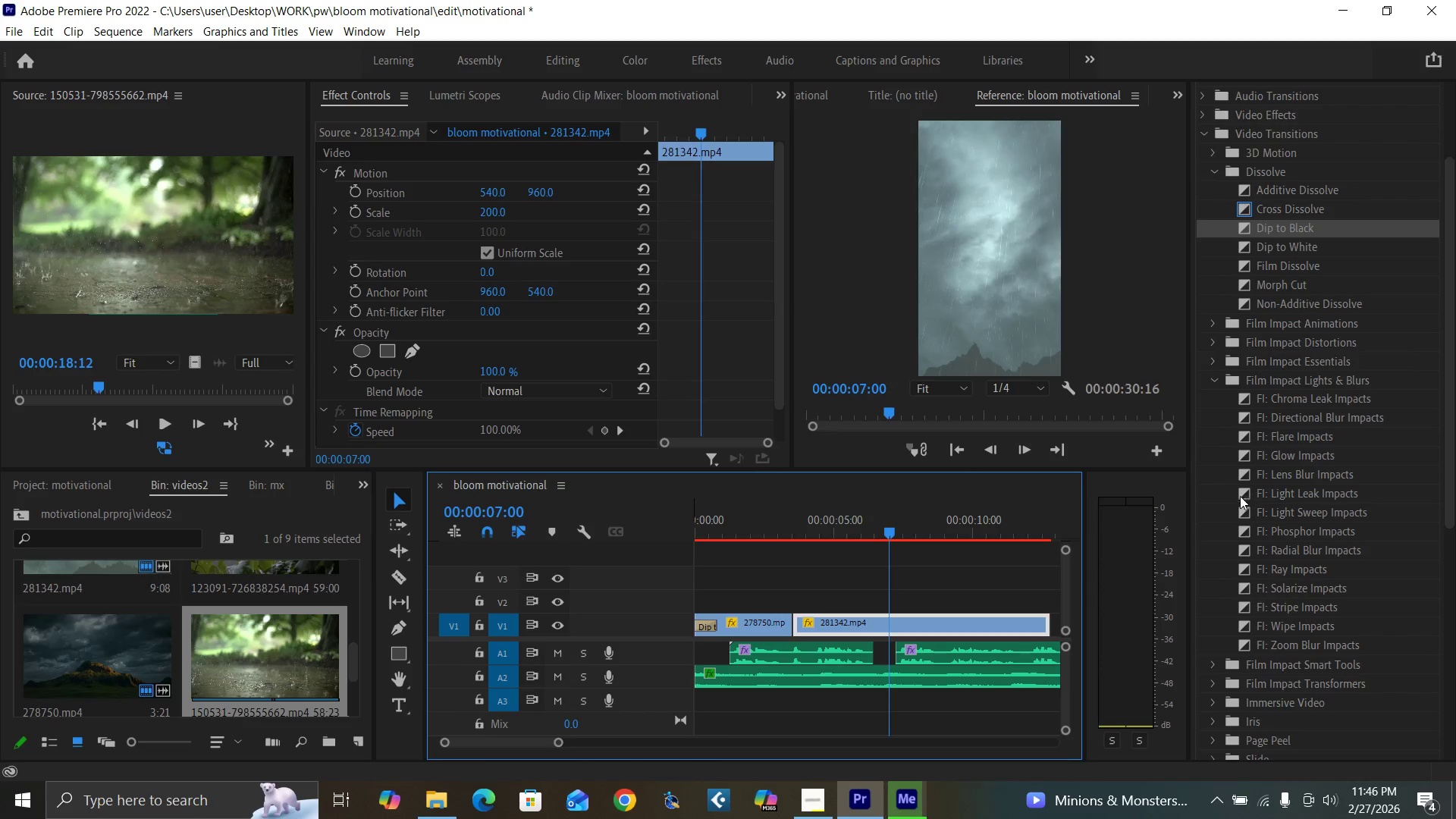 
double_click([1210, 362])
 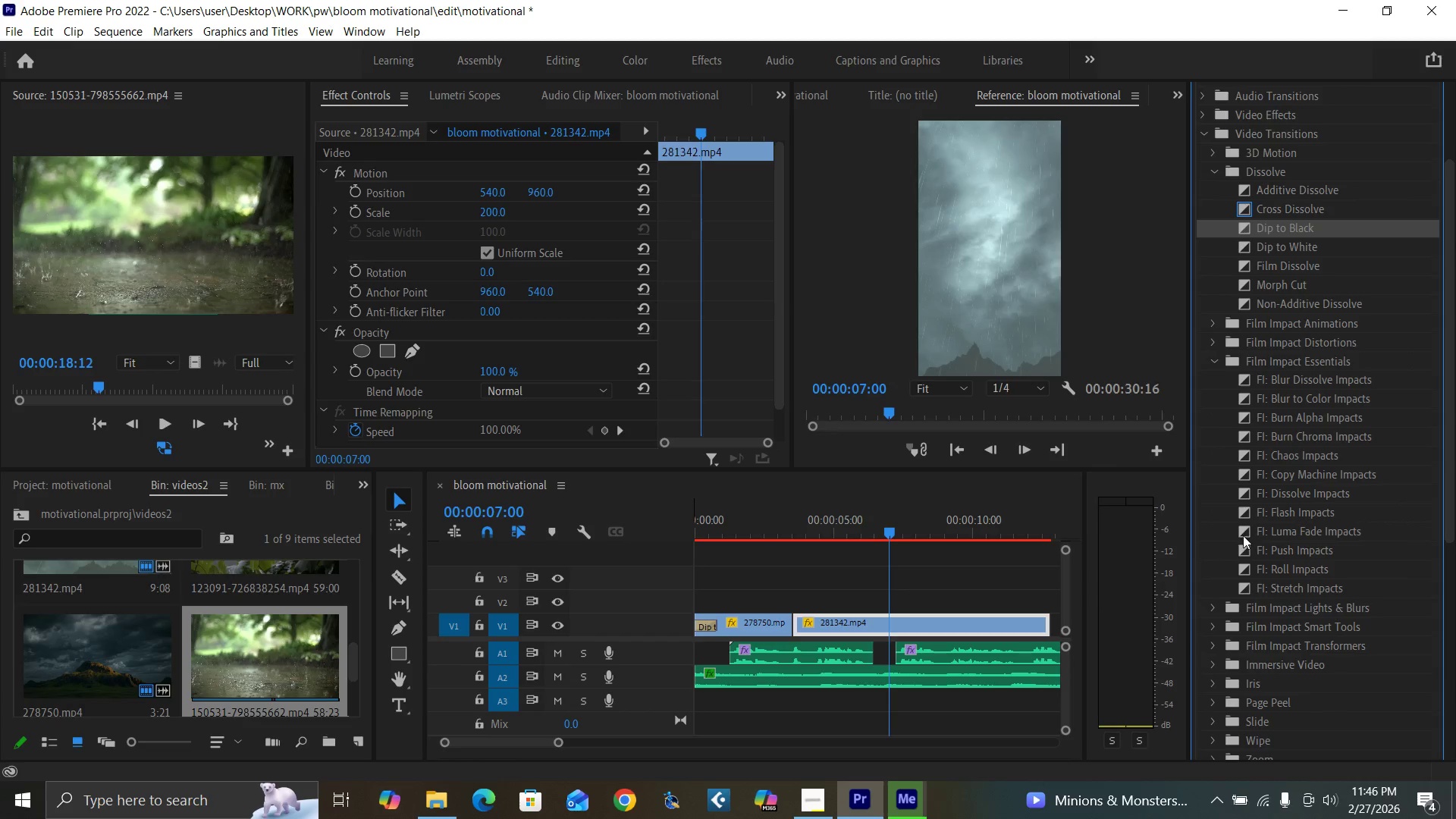 
left_click_drag(start_coordinate=[1242, 513], to_coordinate=[799, 626])
 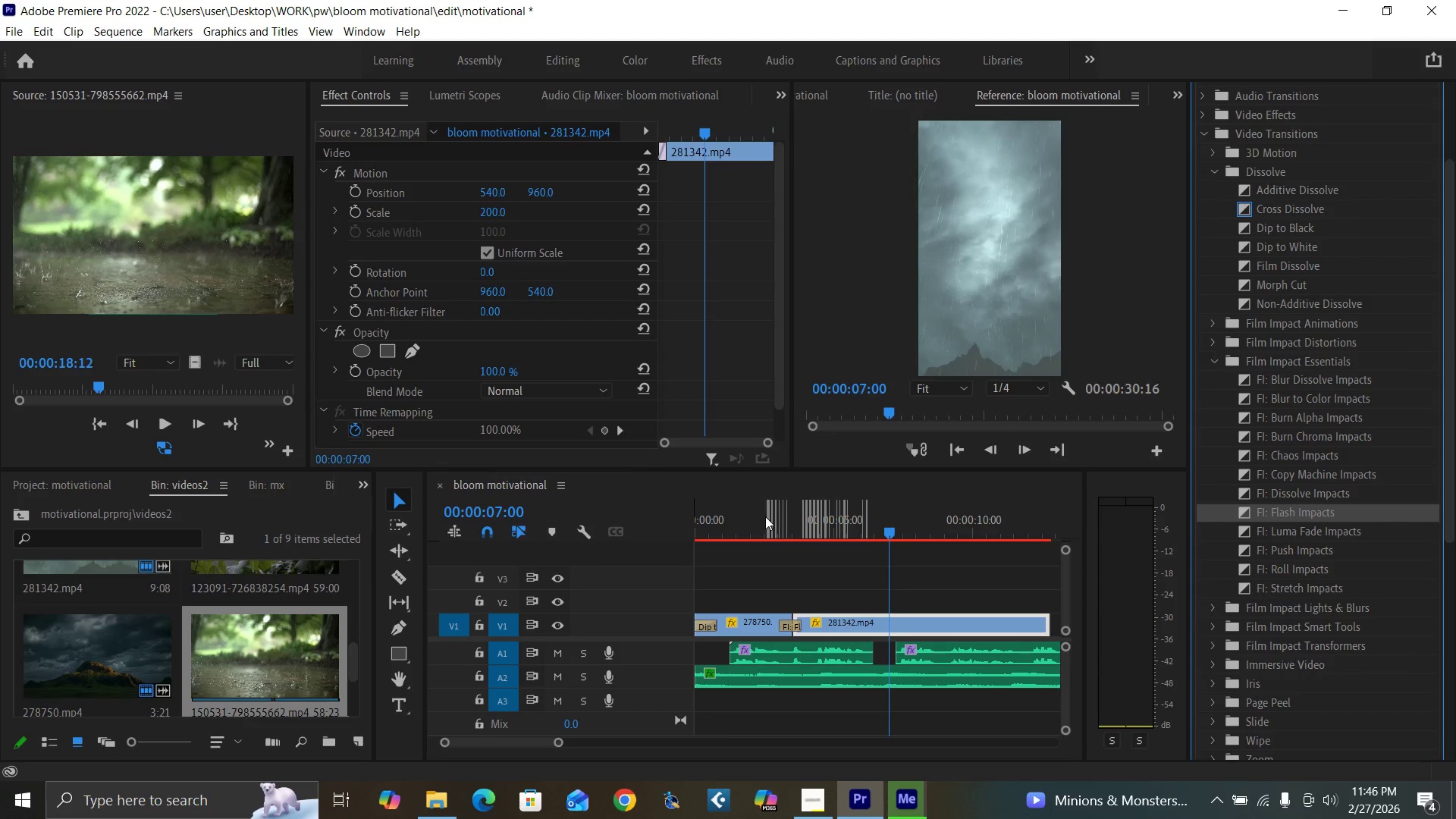 
left_click([763, 525])
 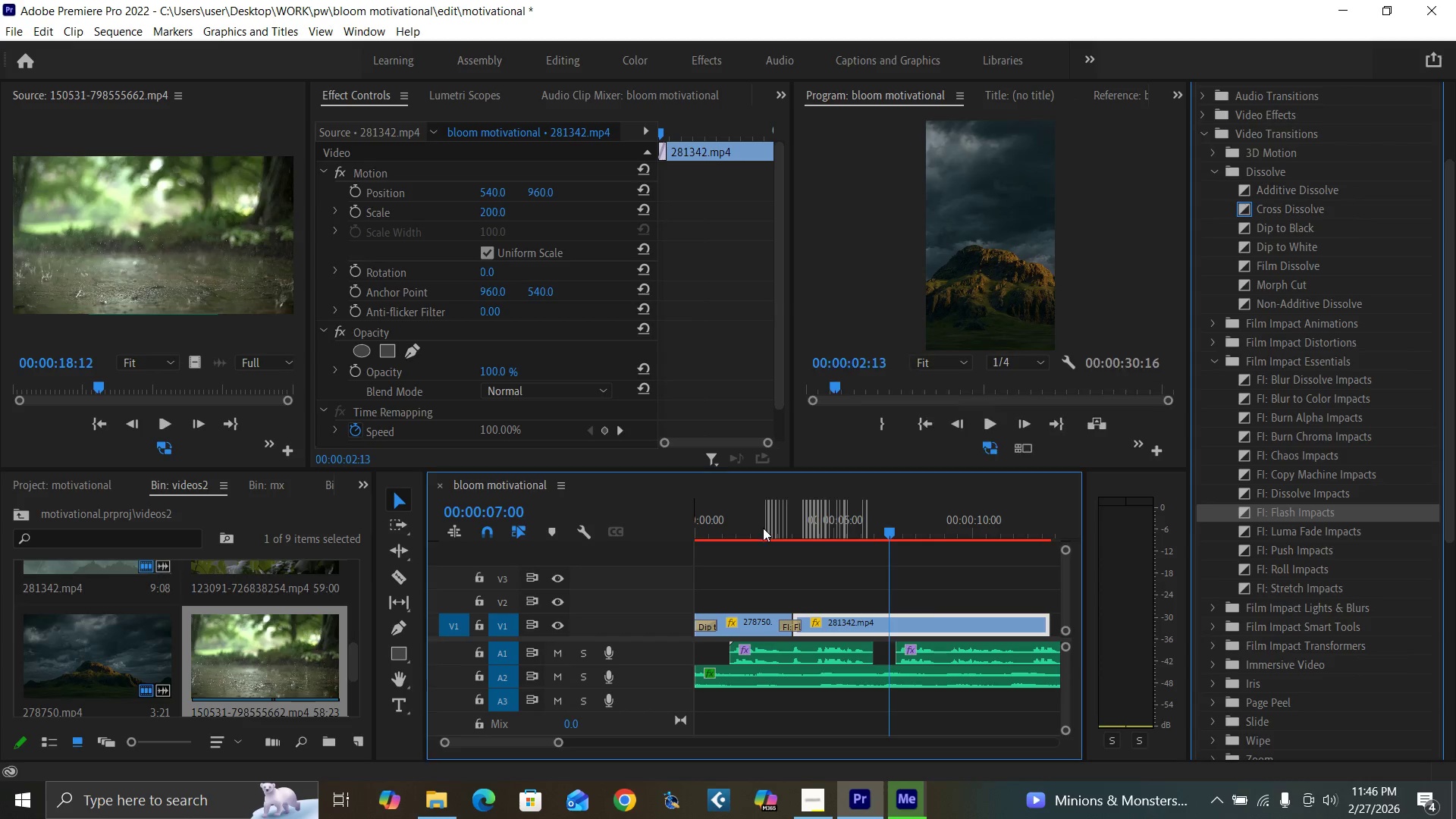 
key(Space)
 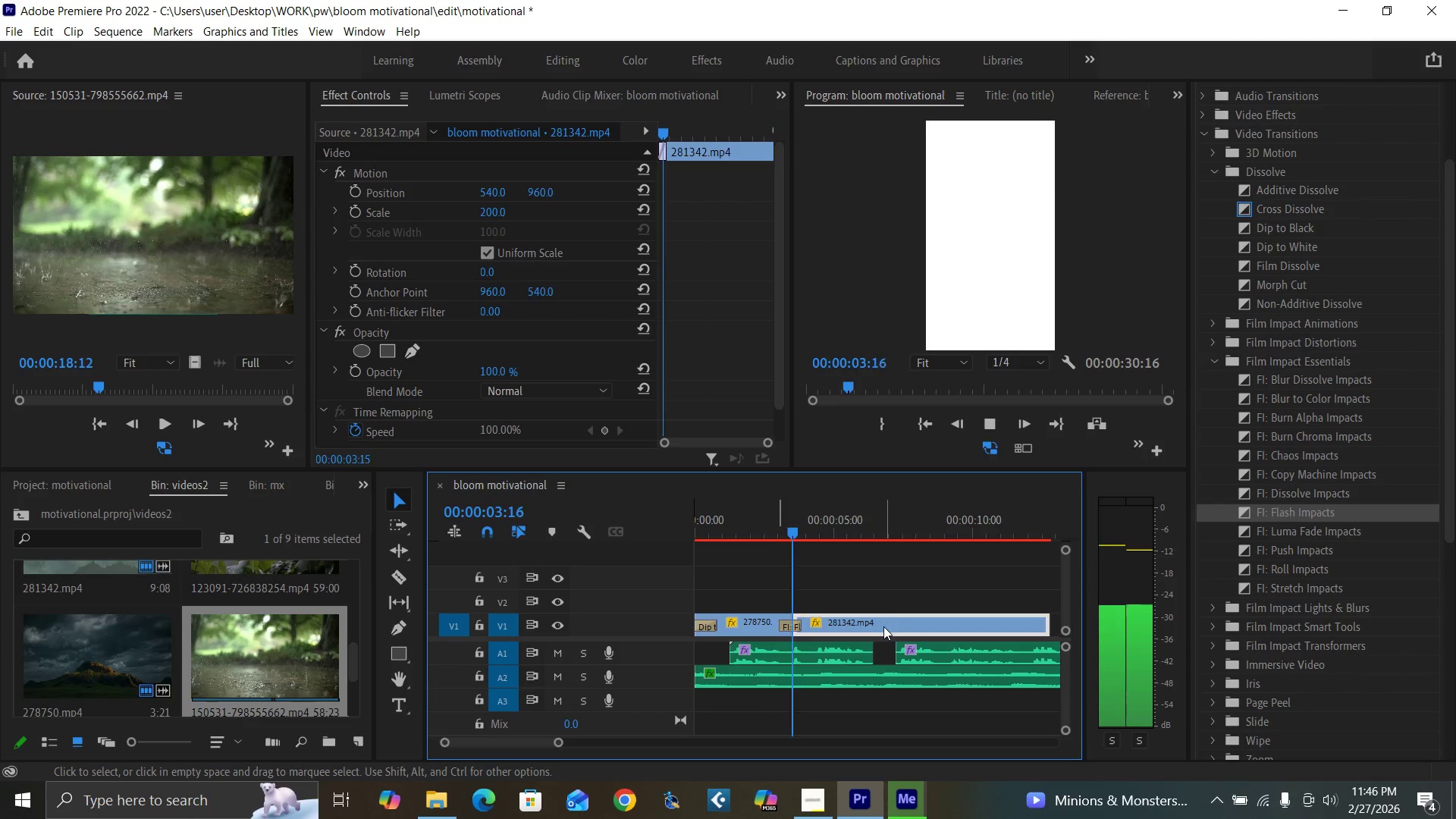 
key(Space)
 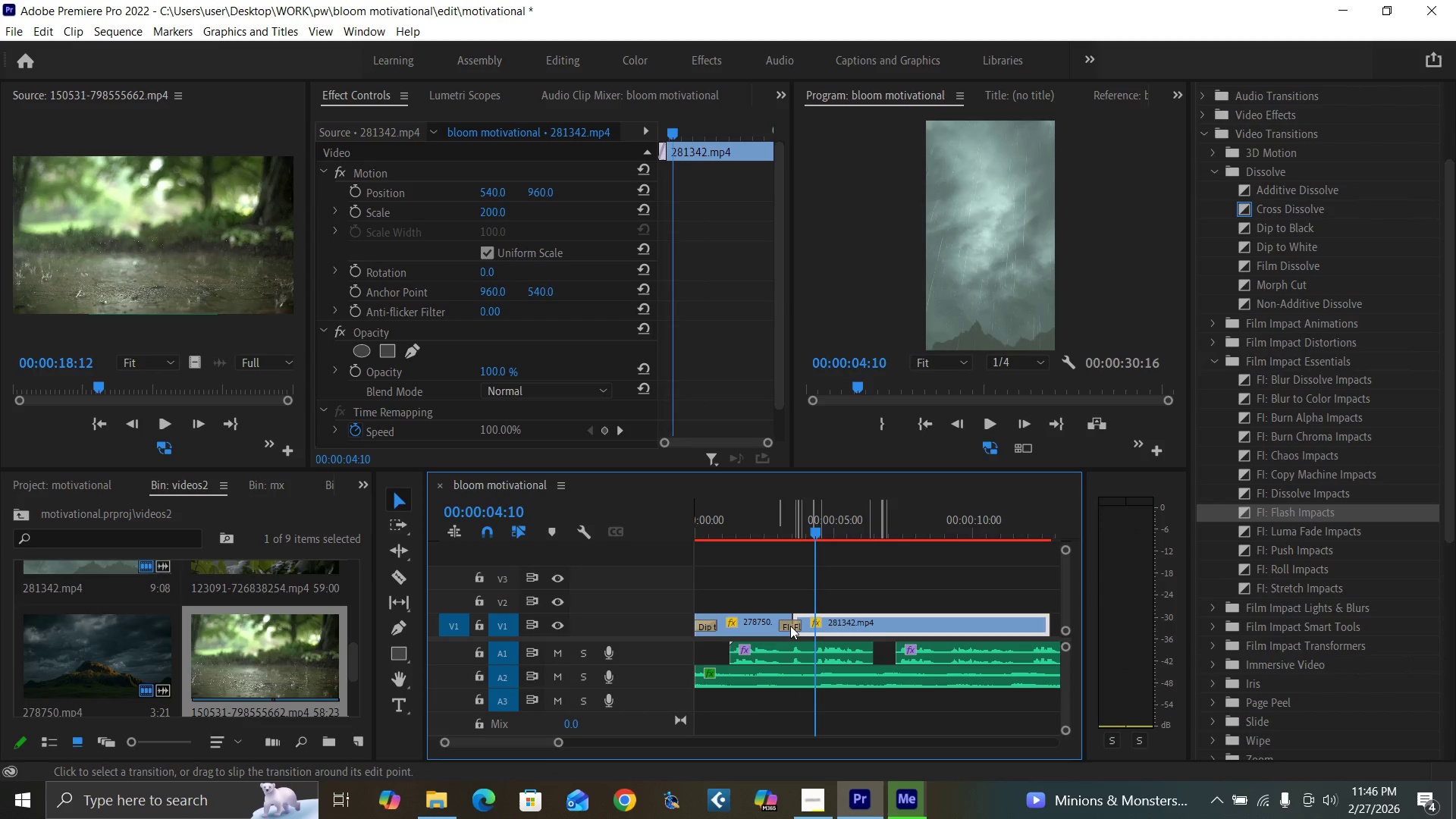 
left_click_drag(start_coordinate=[789, 626], to_coordinate=[799, 626])
 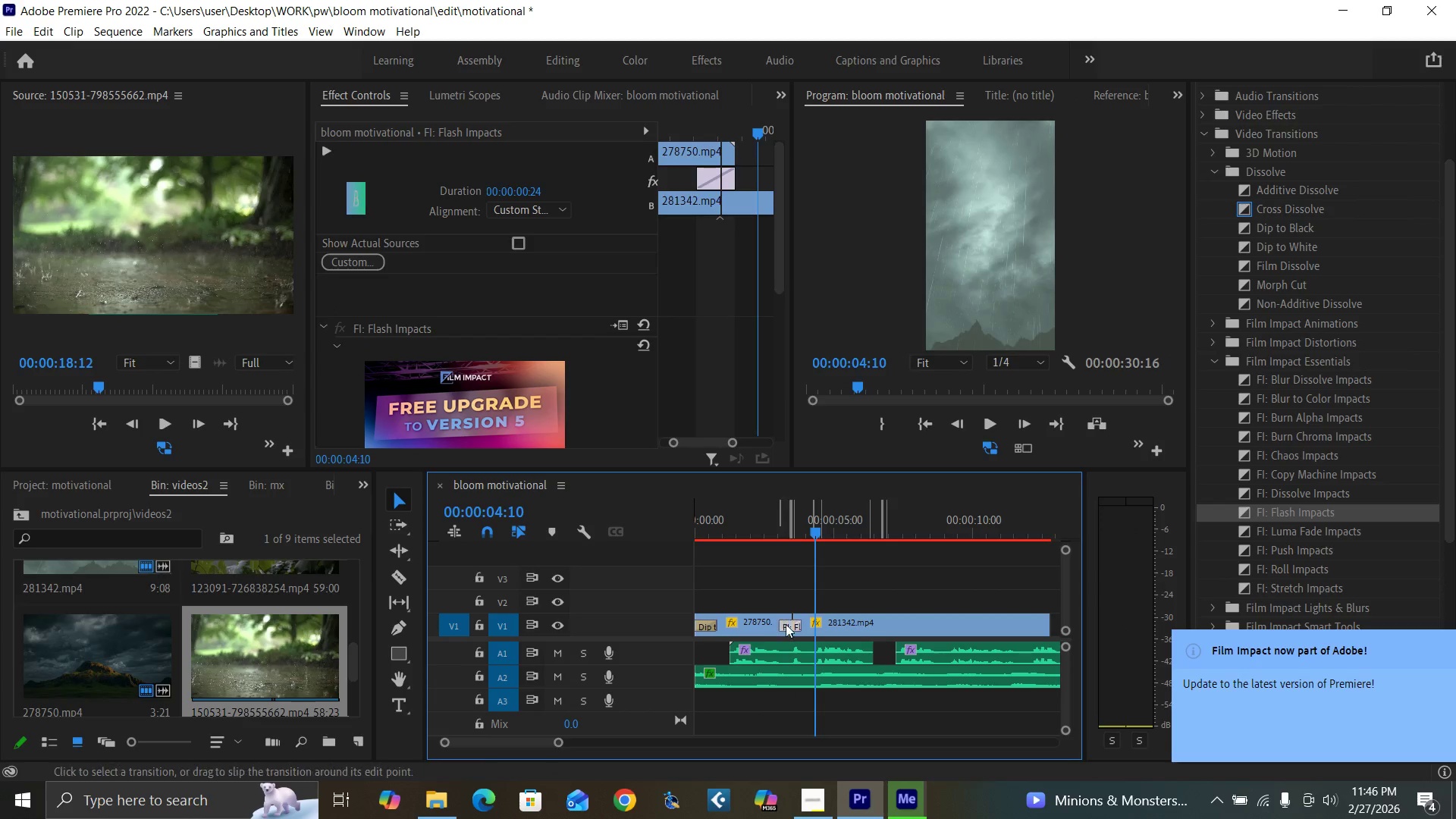 
left_click_drag(start_coordinate=[789, 626], to_coordinate=[805, 626])
 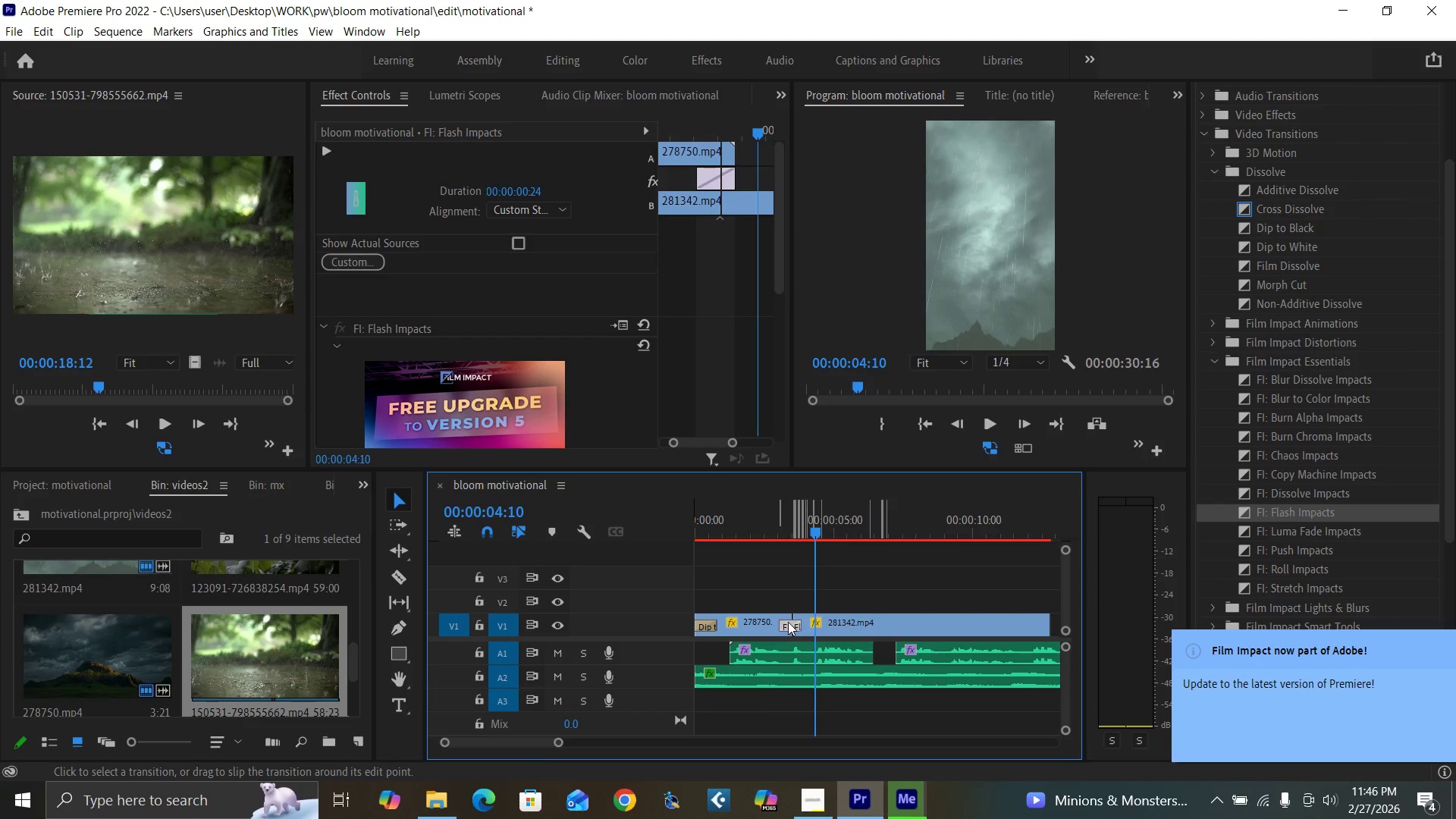 
left_click([786, 623])
 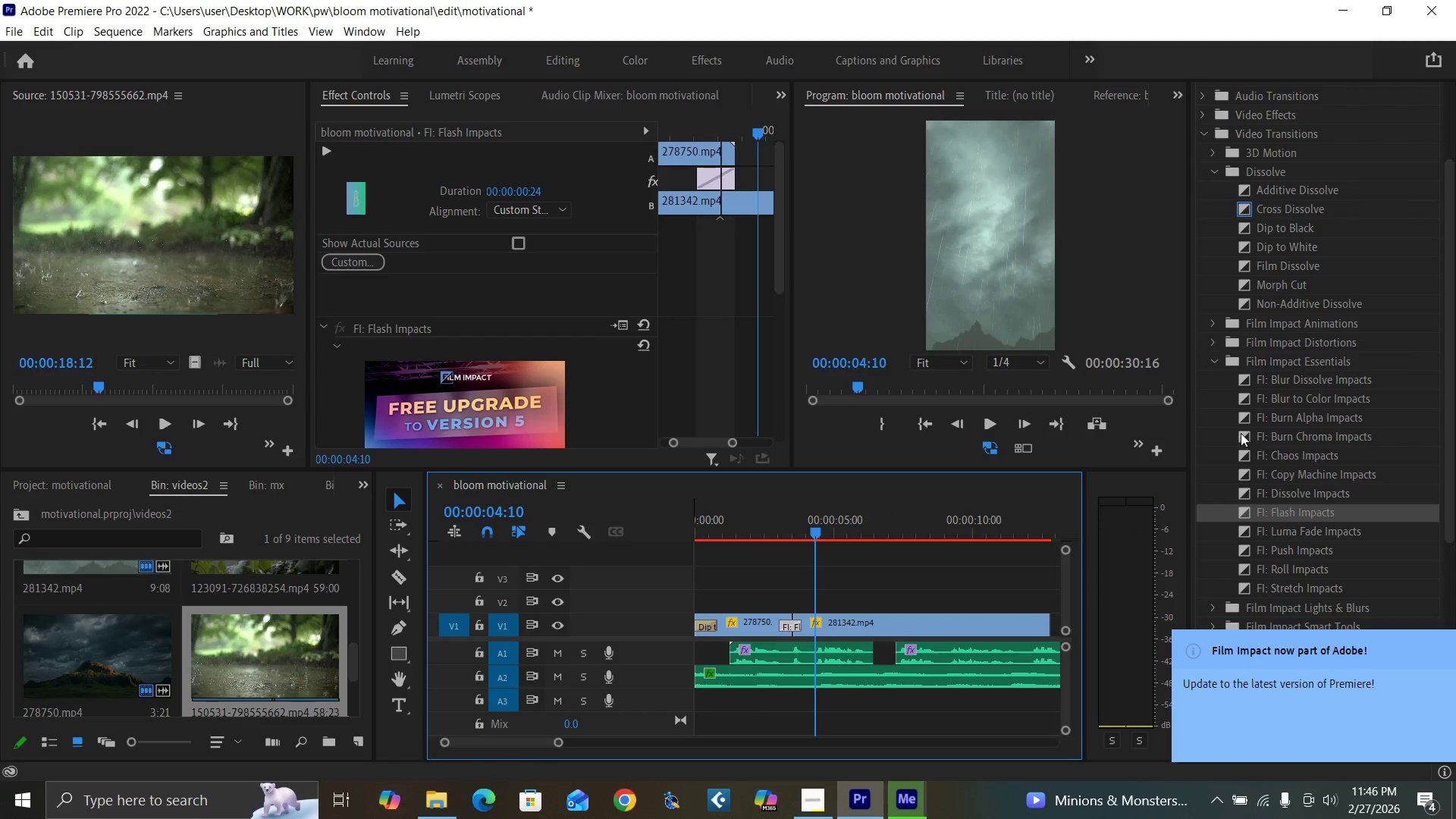 
left_click([1209, 362])
 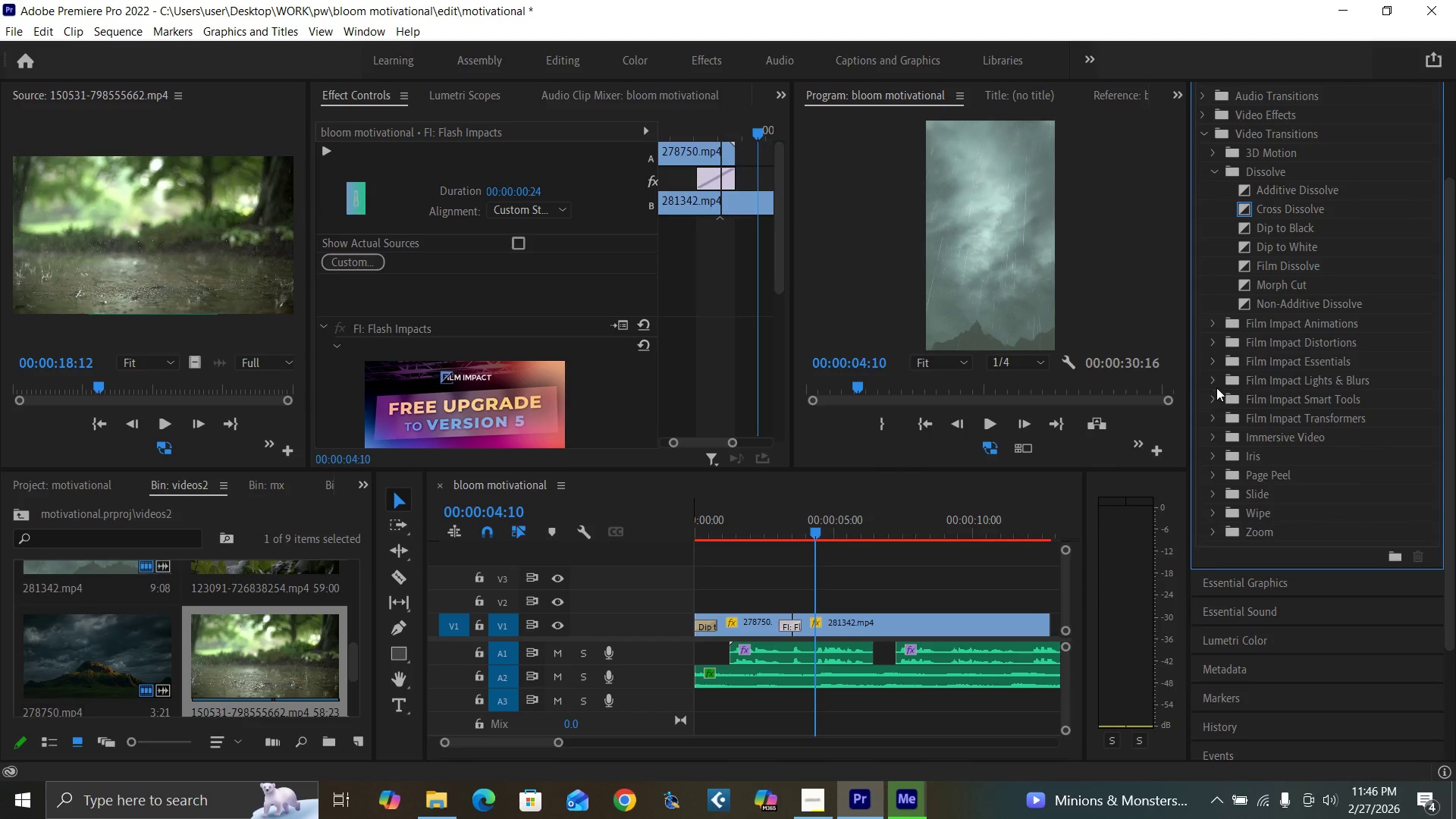 
left_click([1215, 380])
 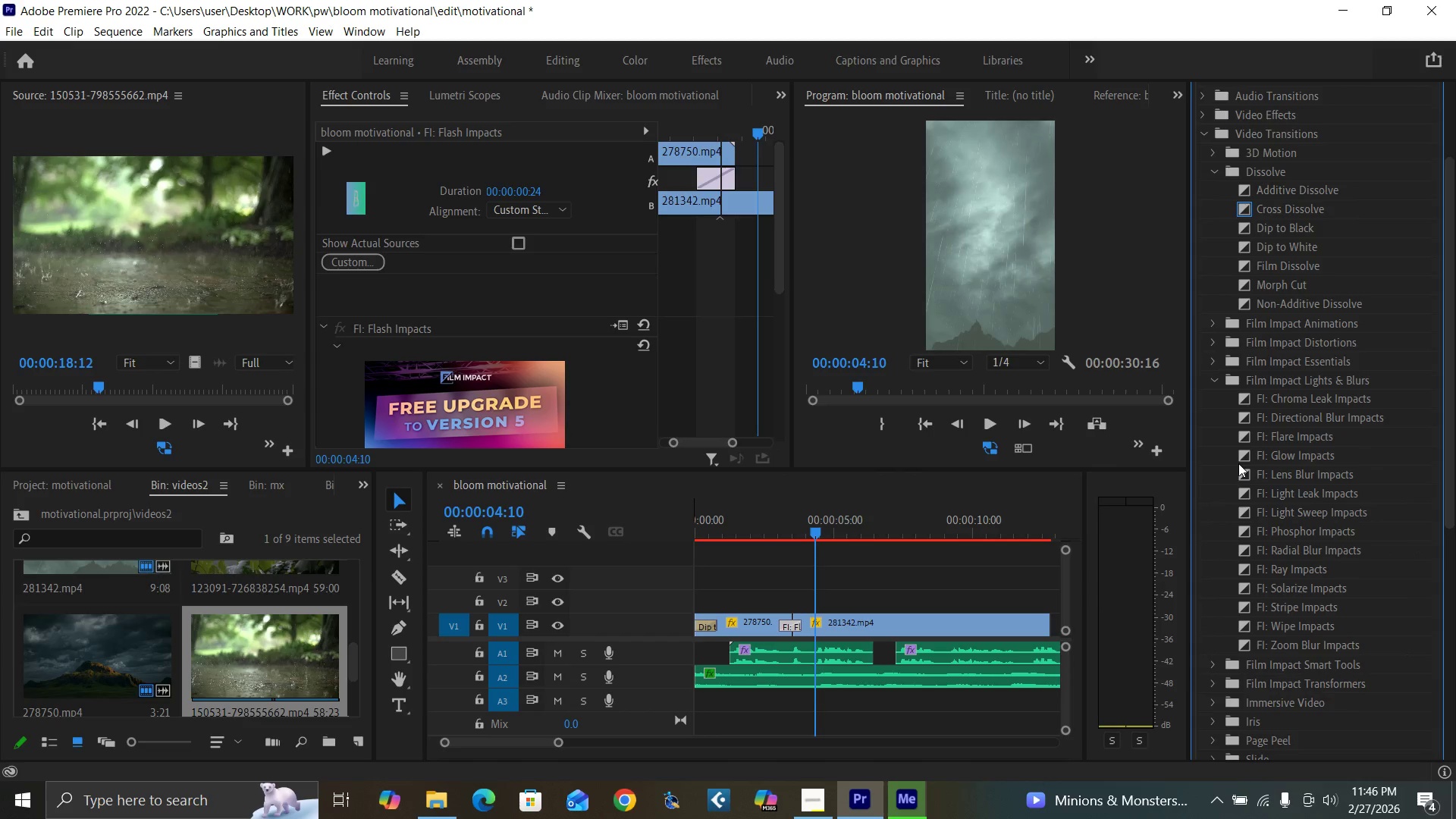 
left_click_drag(start_coordinate=[1242, 475], to_coordinate=[786, 626])
 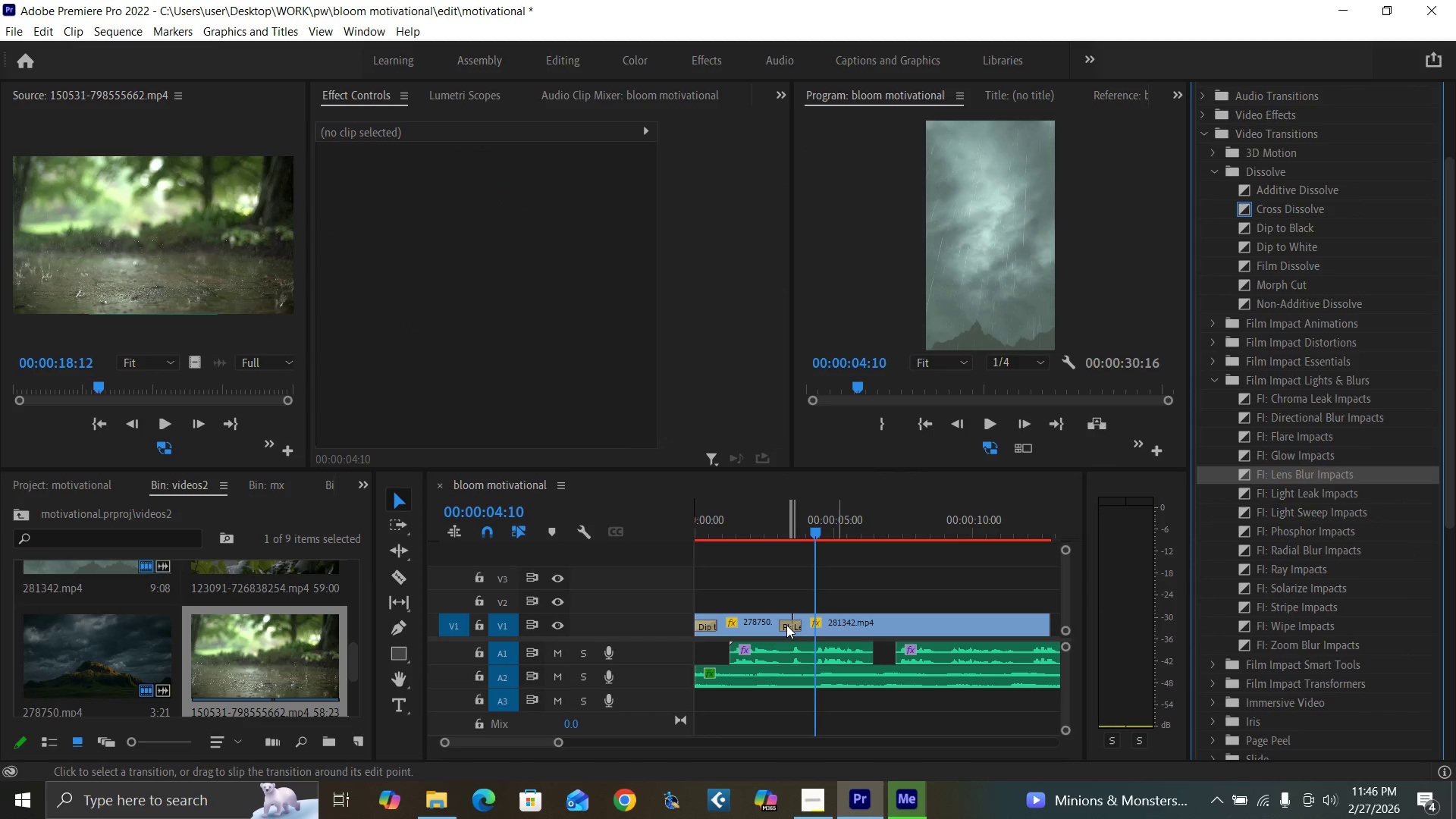 
left_click_drag(start_coordinate=[786, 625], to_coordinate=[798, 626])
 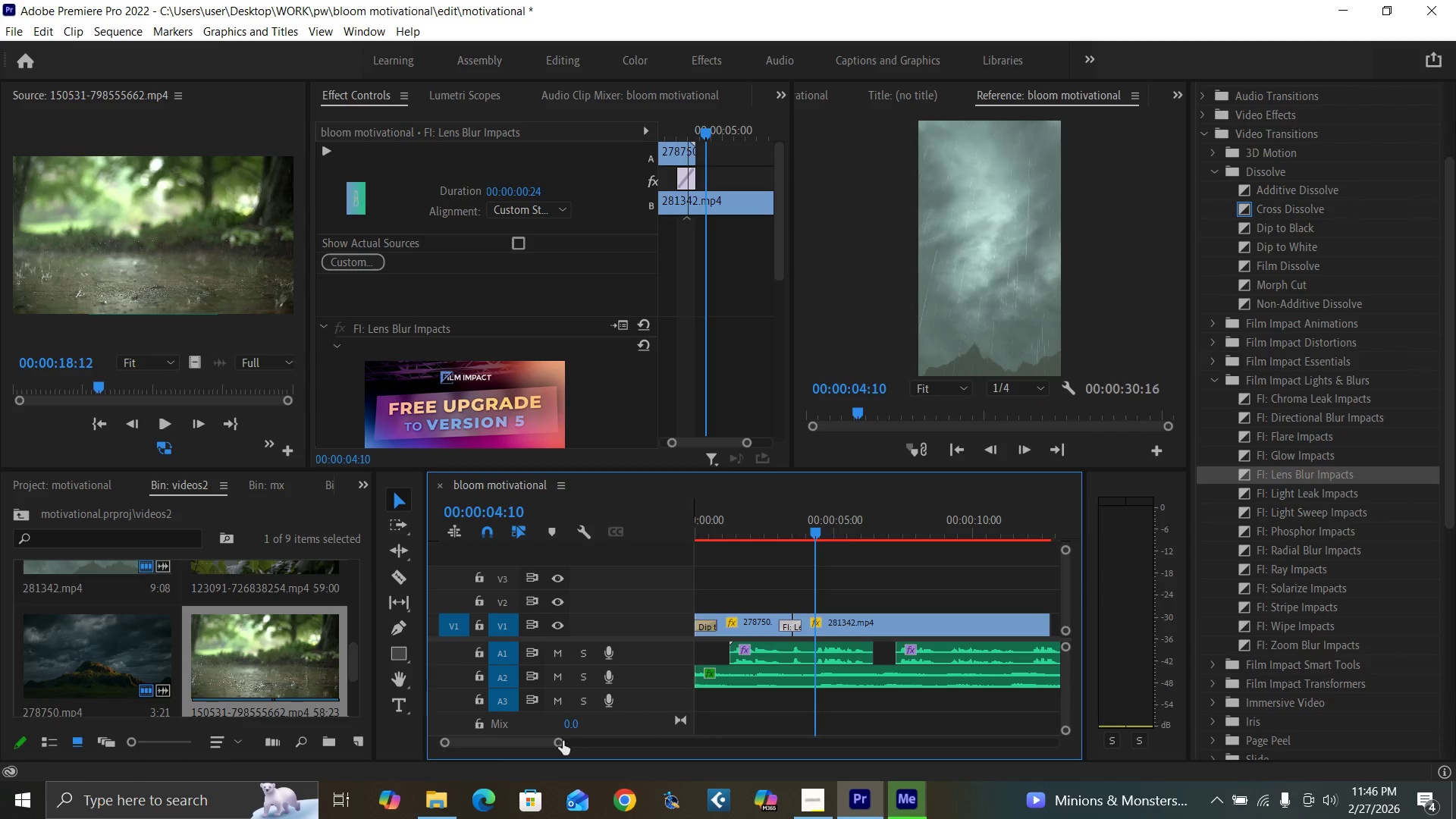 
left_click_drag(start_coordinate=[556, 742], to_coordinate=[536, 748])
 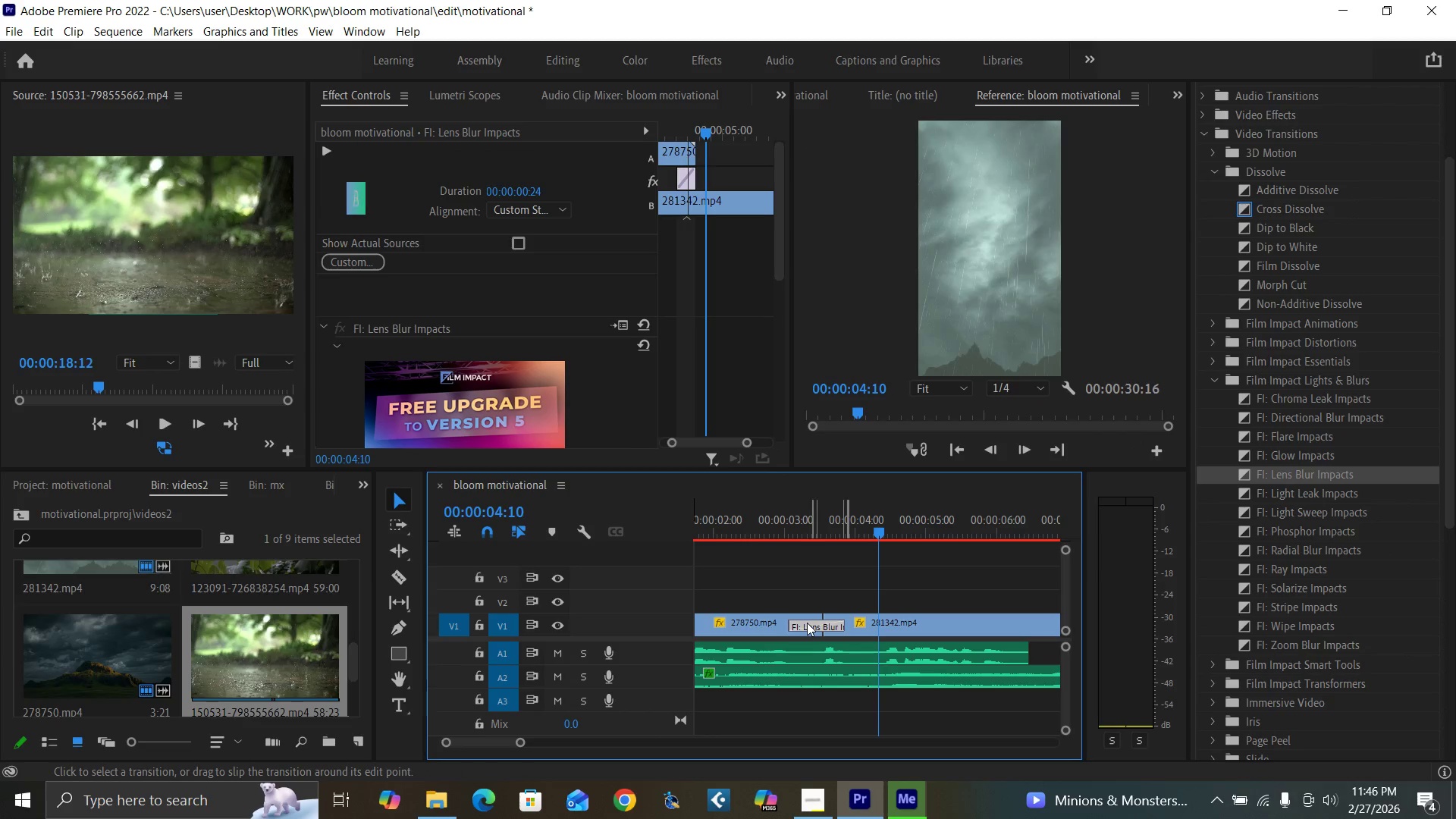 
left_click_drag(start_coordinate=[804, 625], to_coordinate=[842, 623])
 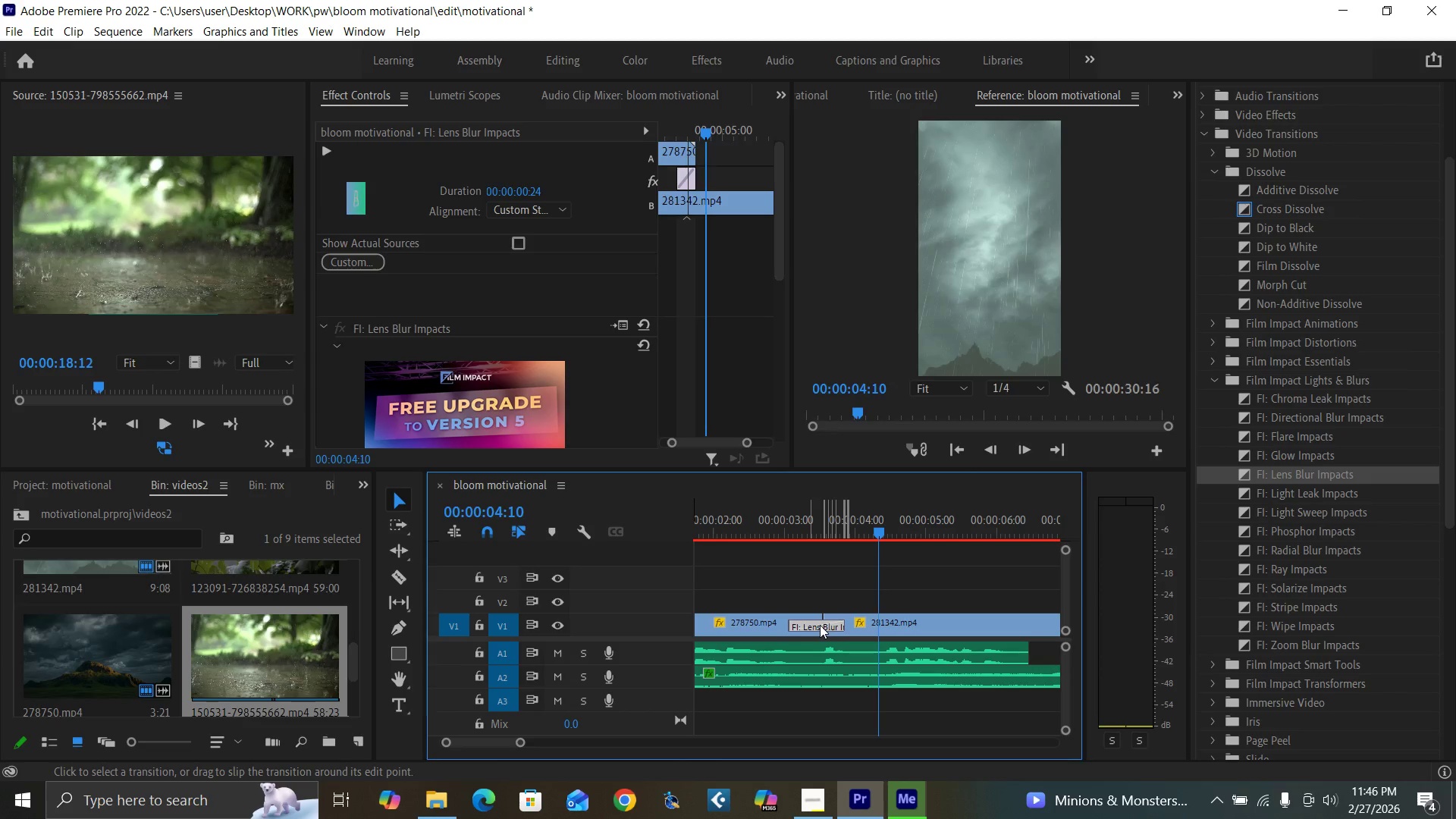 
left_click_drag(start_coordinate=[820, 625], to_coordinate=[875, 626])
 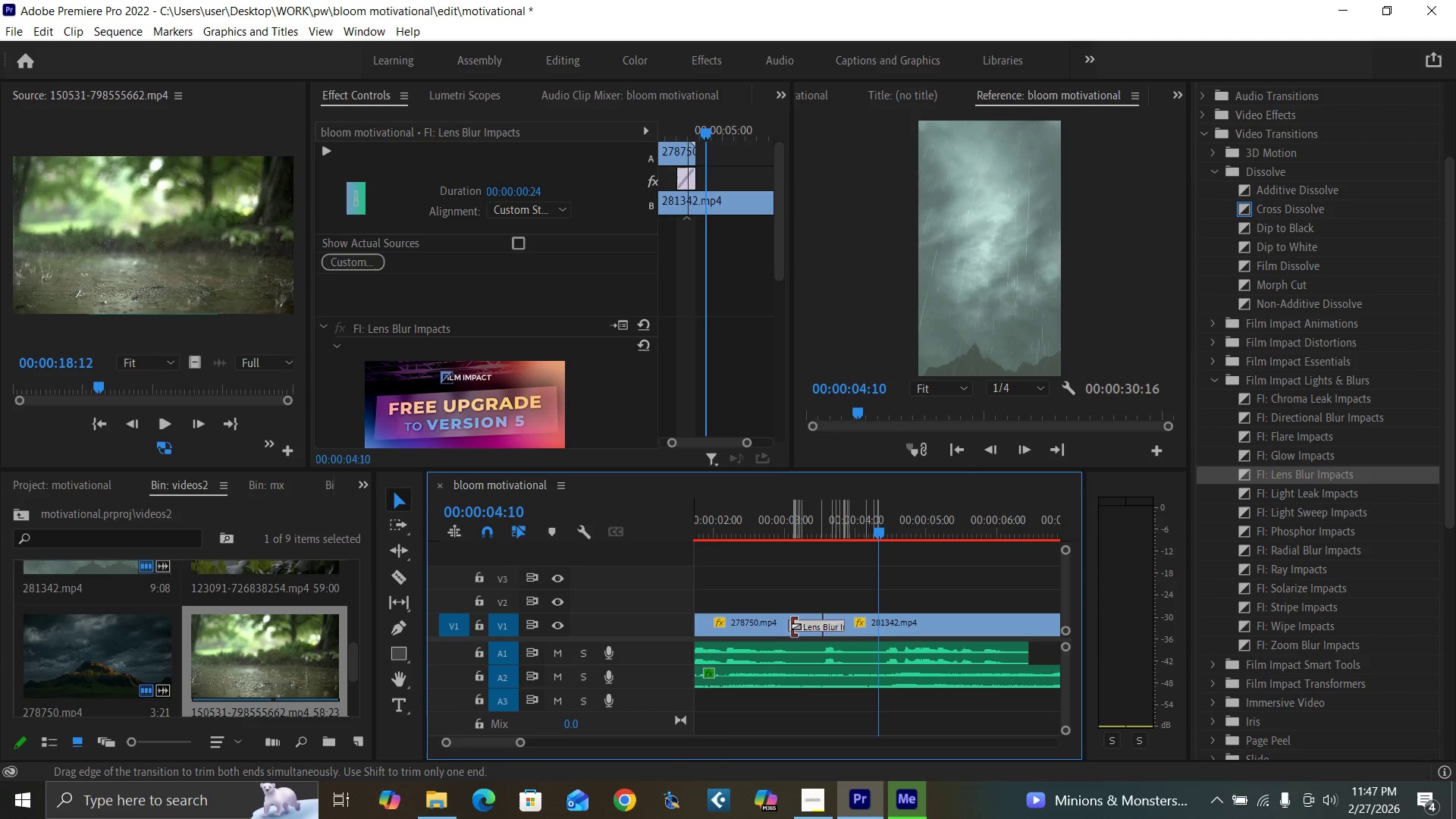 
left_click_drag(start_coordinate=[790, 626], to_coordinate=[811, 630])
 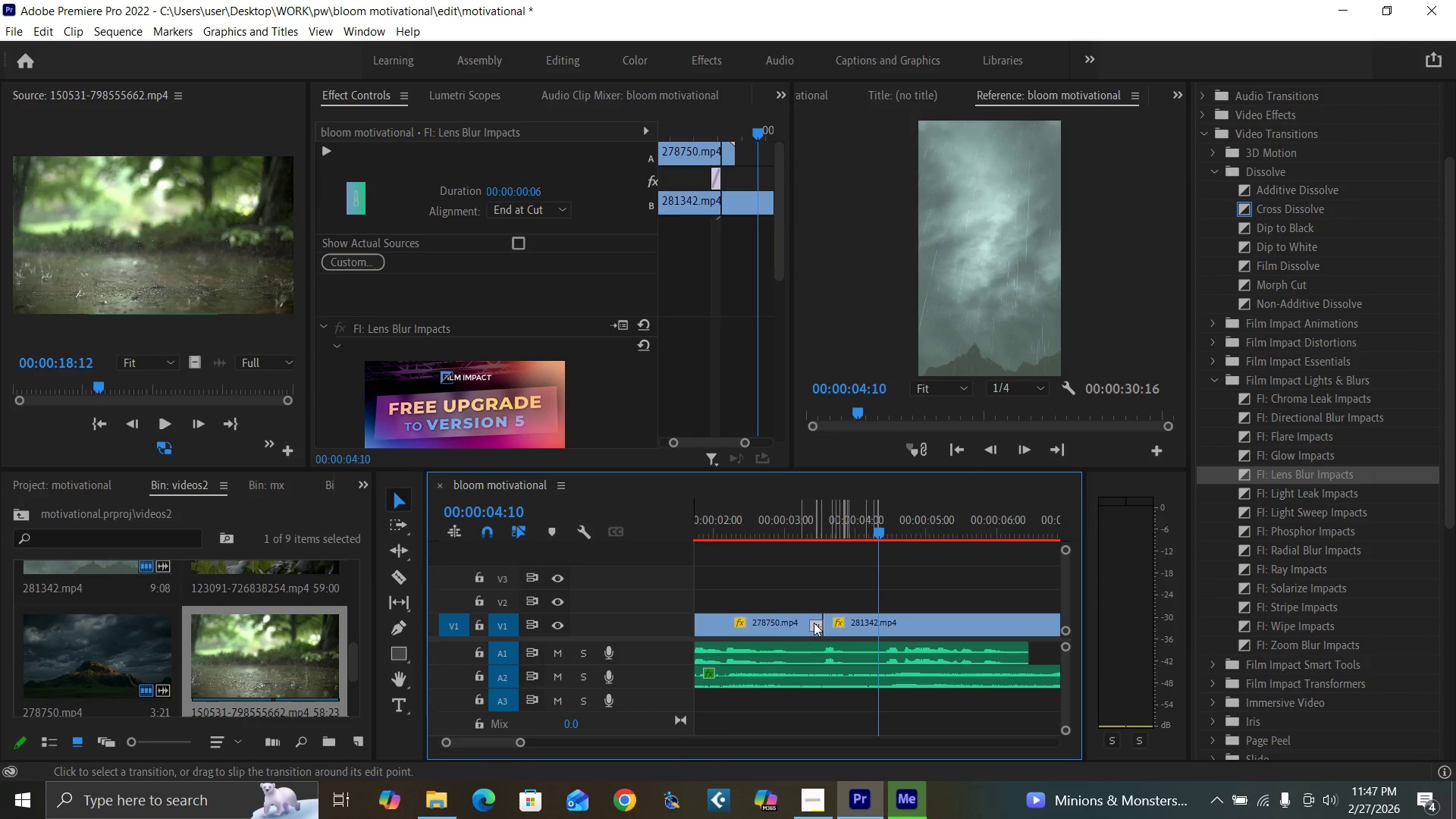 
left_click([815, 623])
 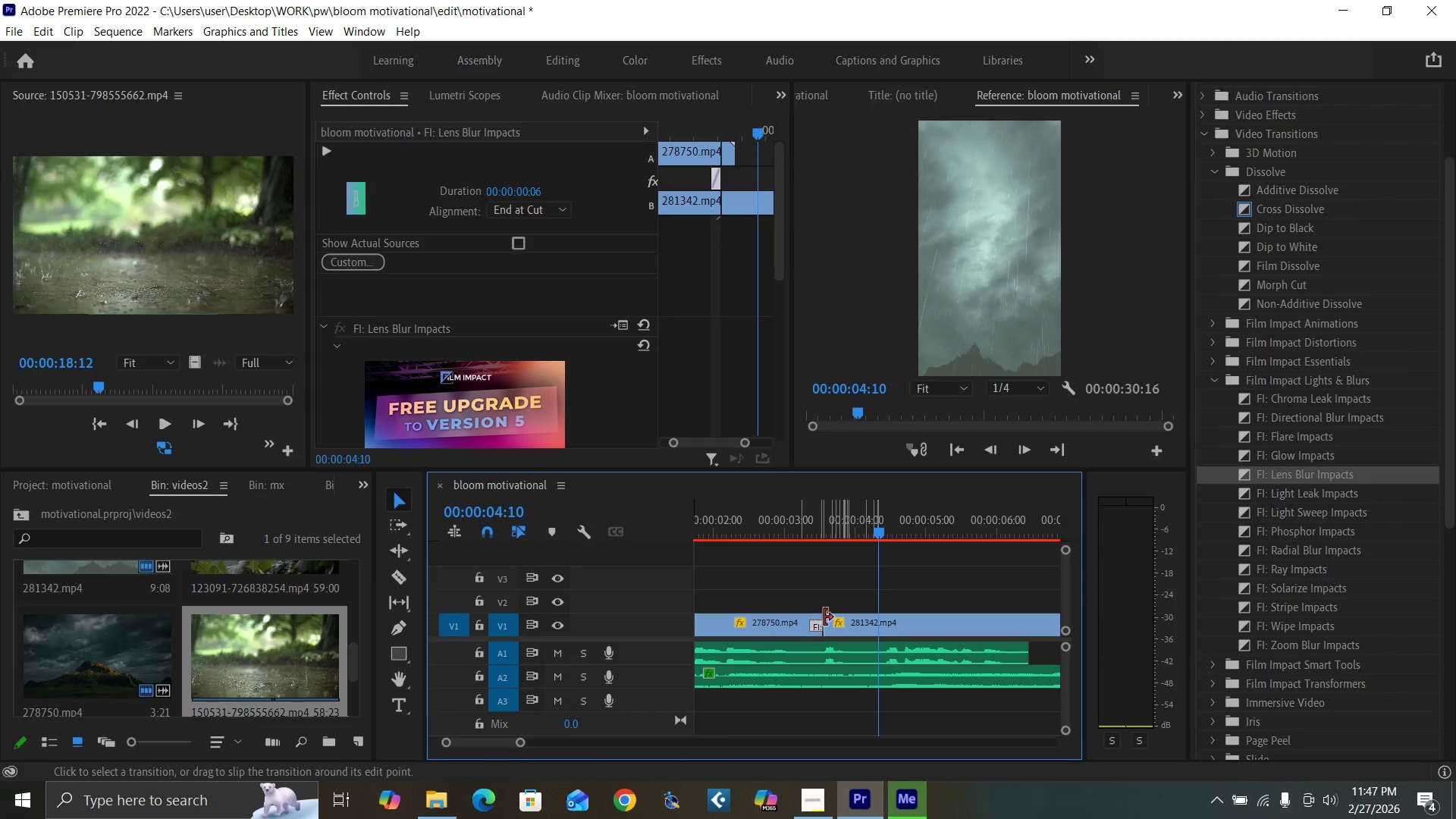 
key(Delete)
 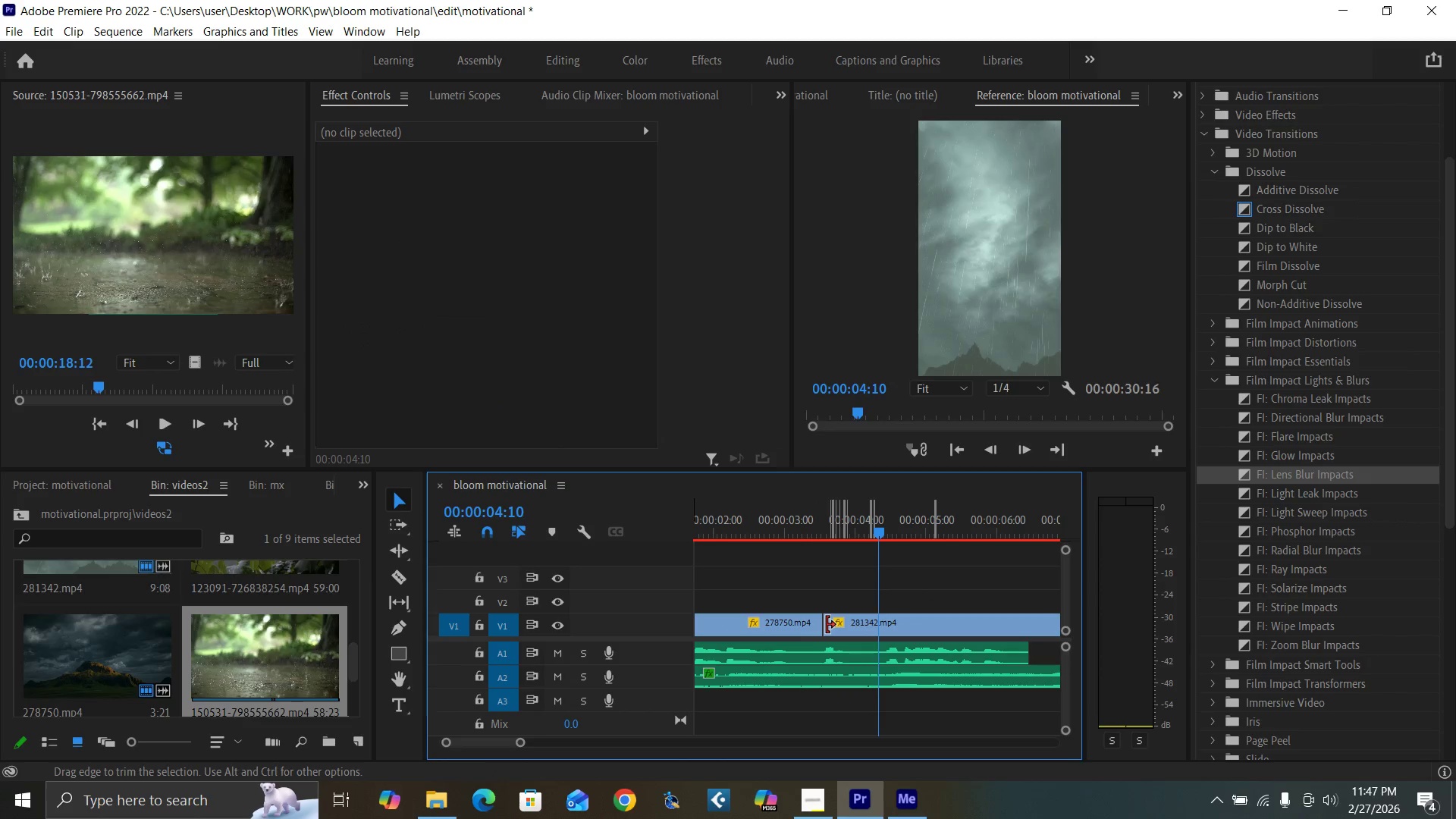 
left_click_drag(start_coordinate=[827, 625], to_coordinate=[879, 629])
 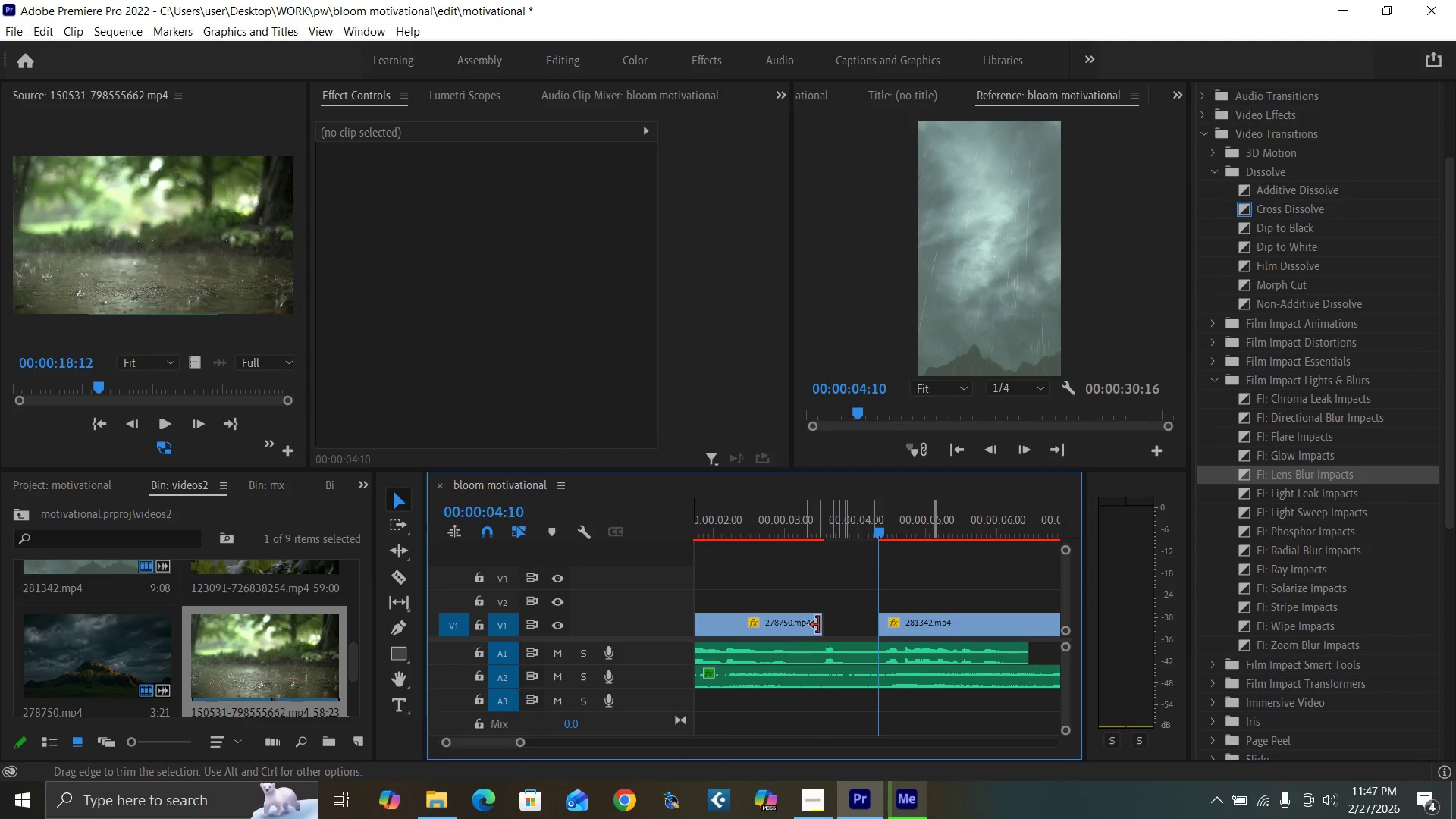 
left_click_drag(start_coordinate=[820, 626], to_coordinate=[820, 637])
 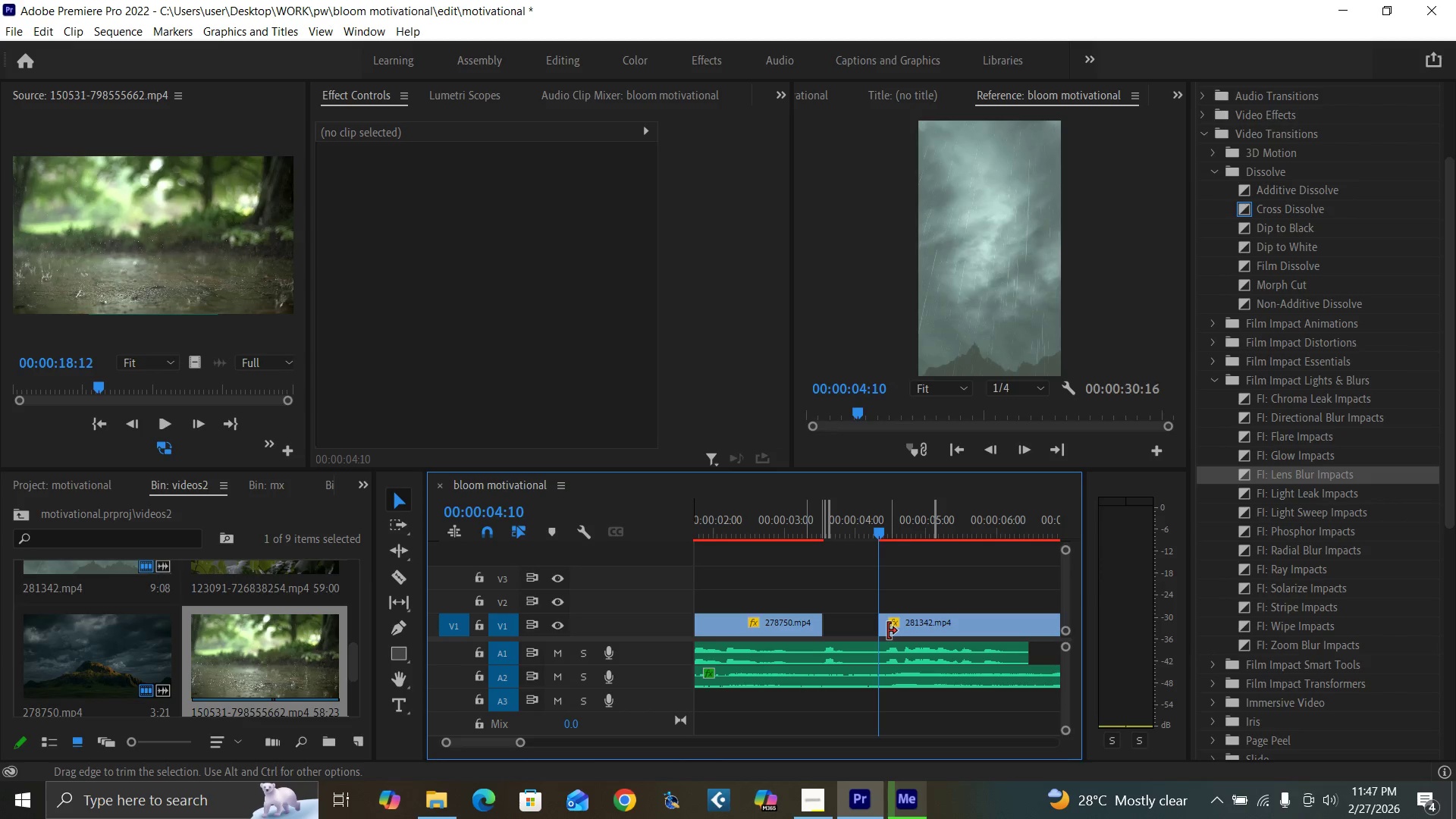 
left_click_drag(start_coordinate=[888, 631], to_coordinate=[802, 628])
 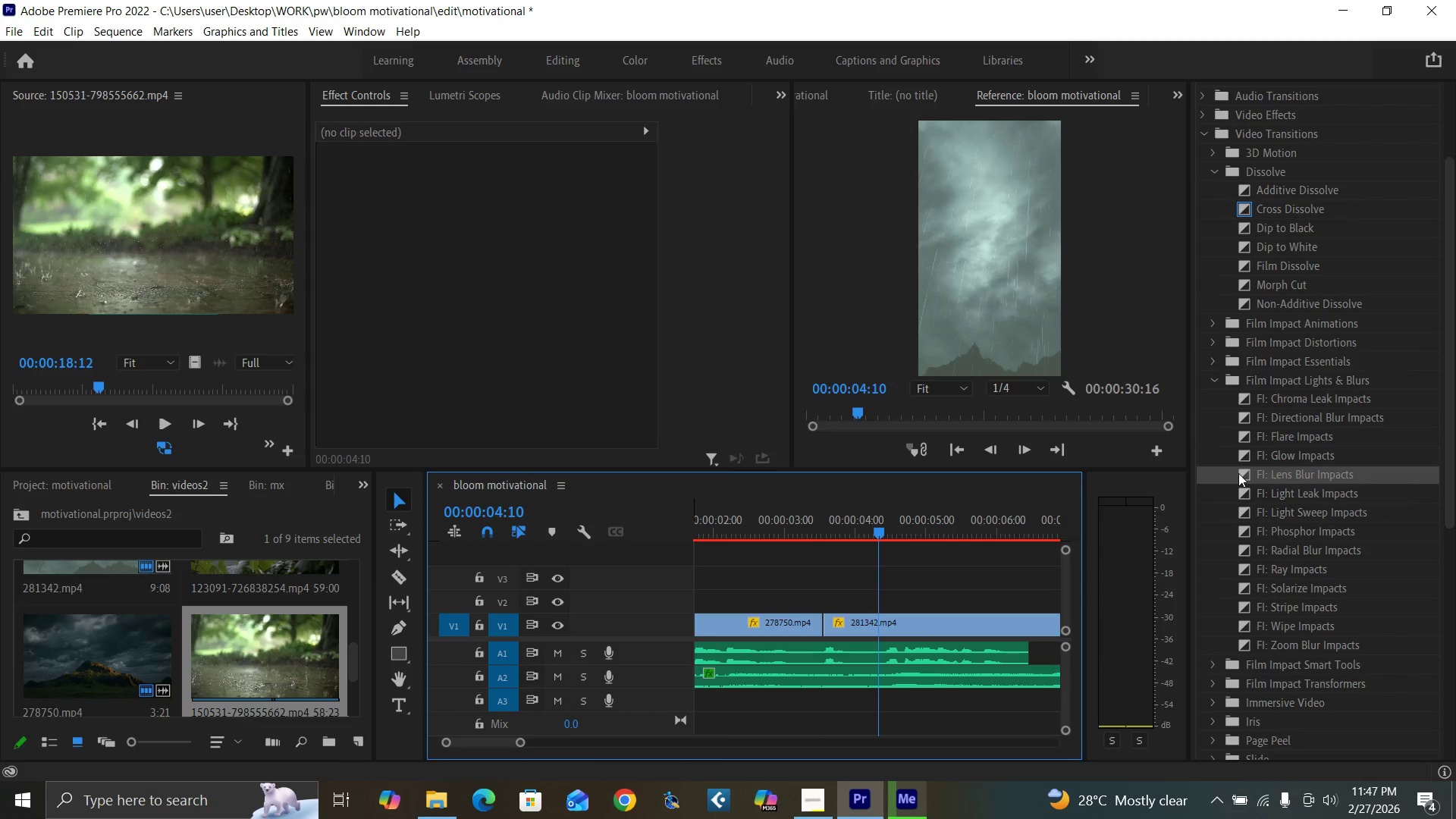 
left_click_drag(start_coordinate=[1241, 473], to_coordinate=[827, 618])
 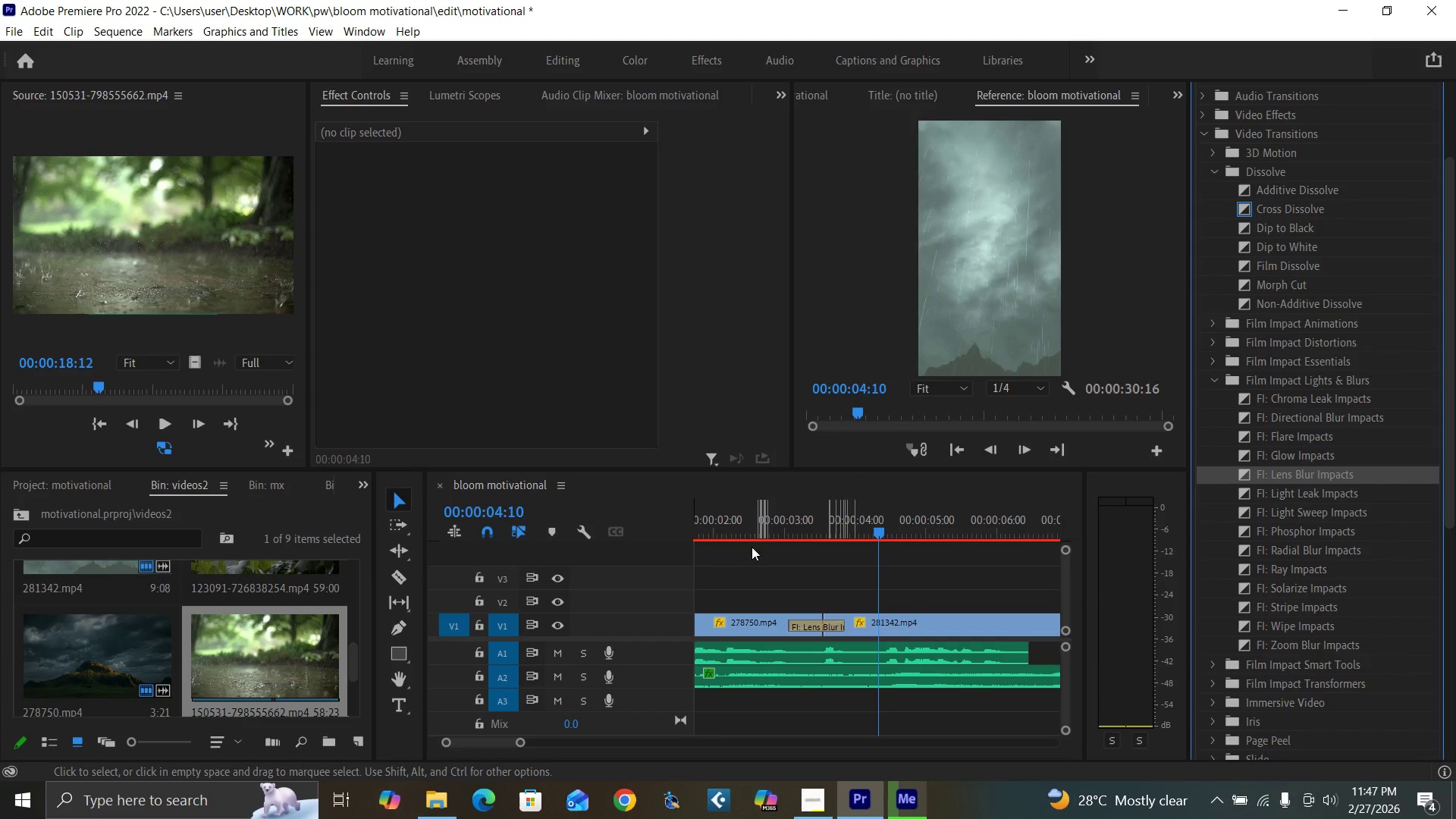 
left_click([742, 527])
 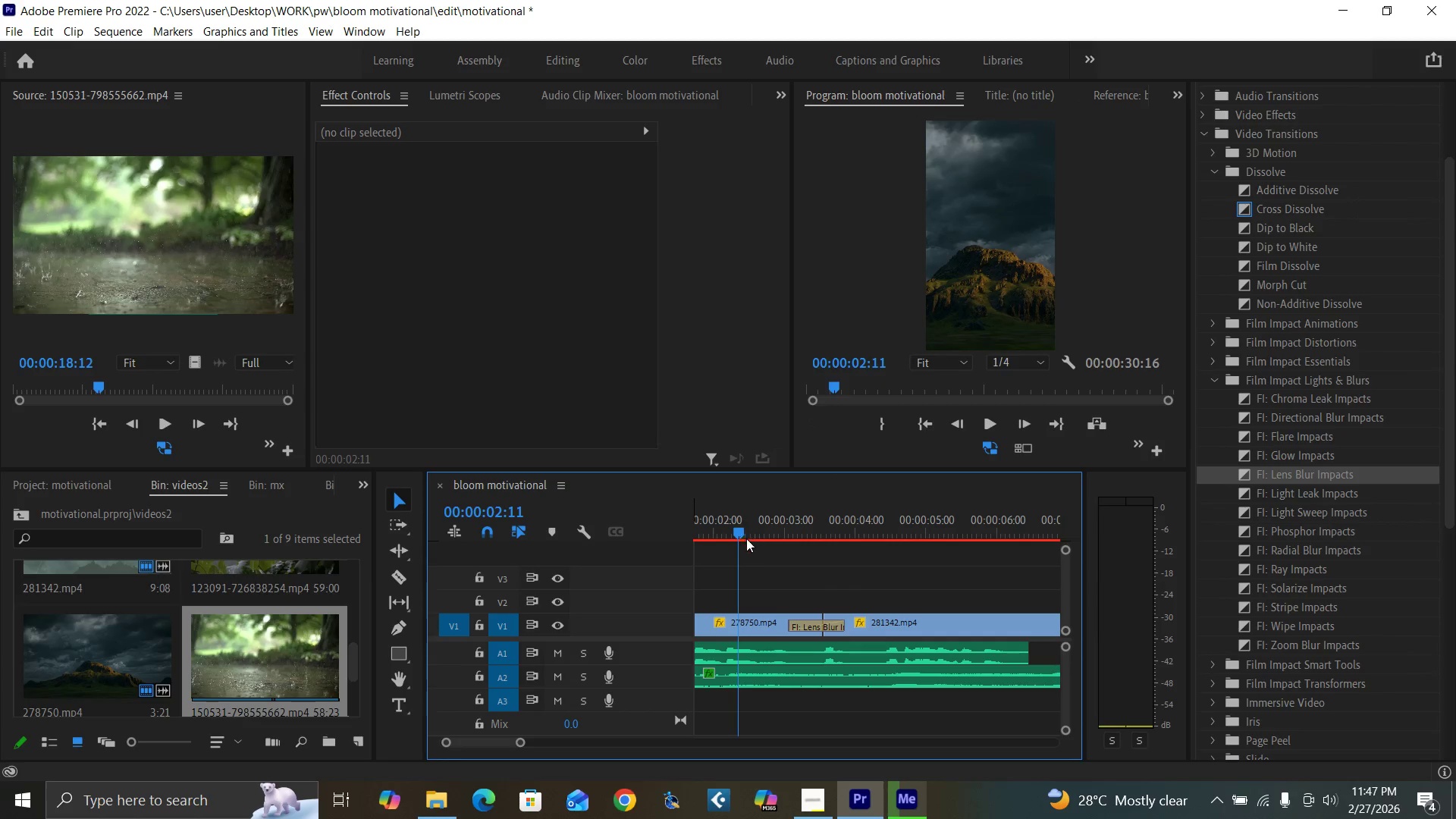 
key(Space)
 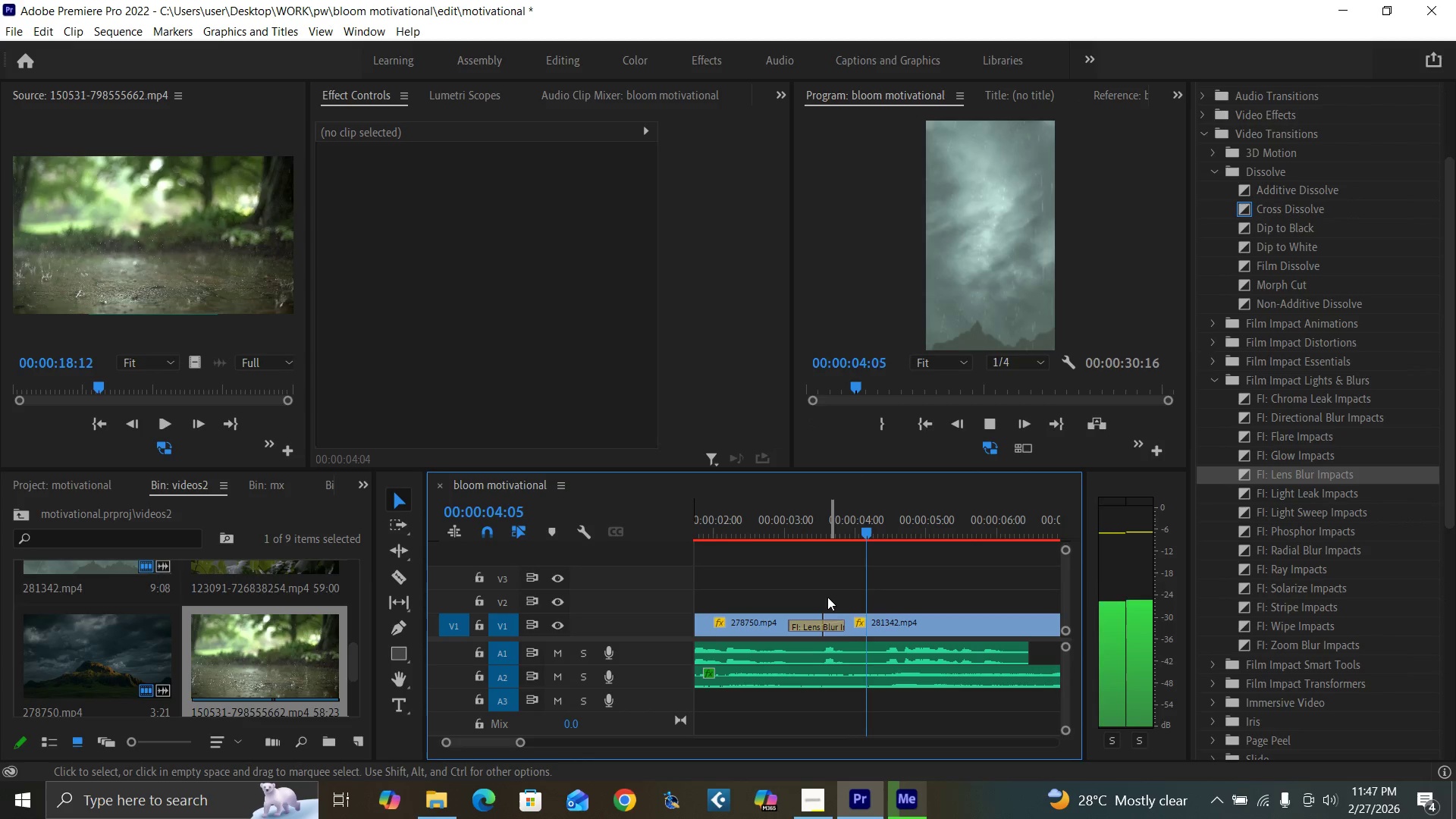 
key(Space)
 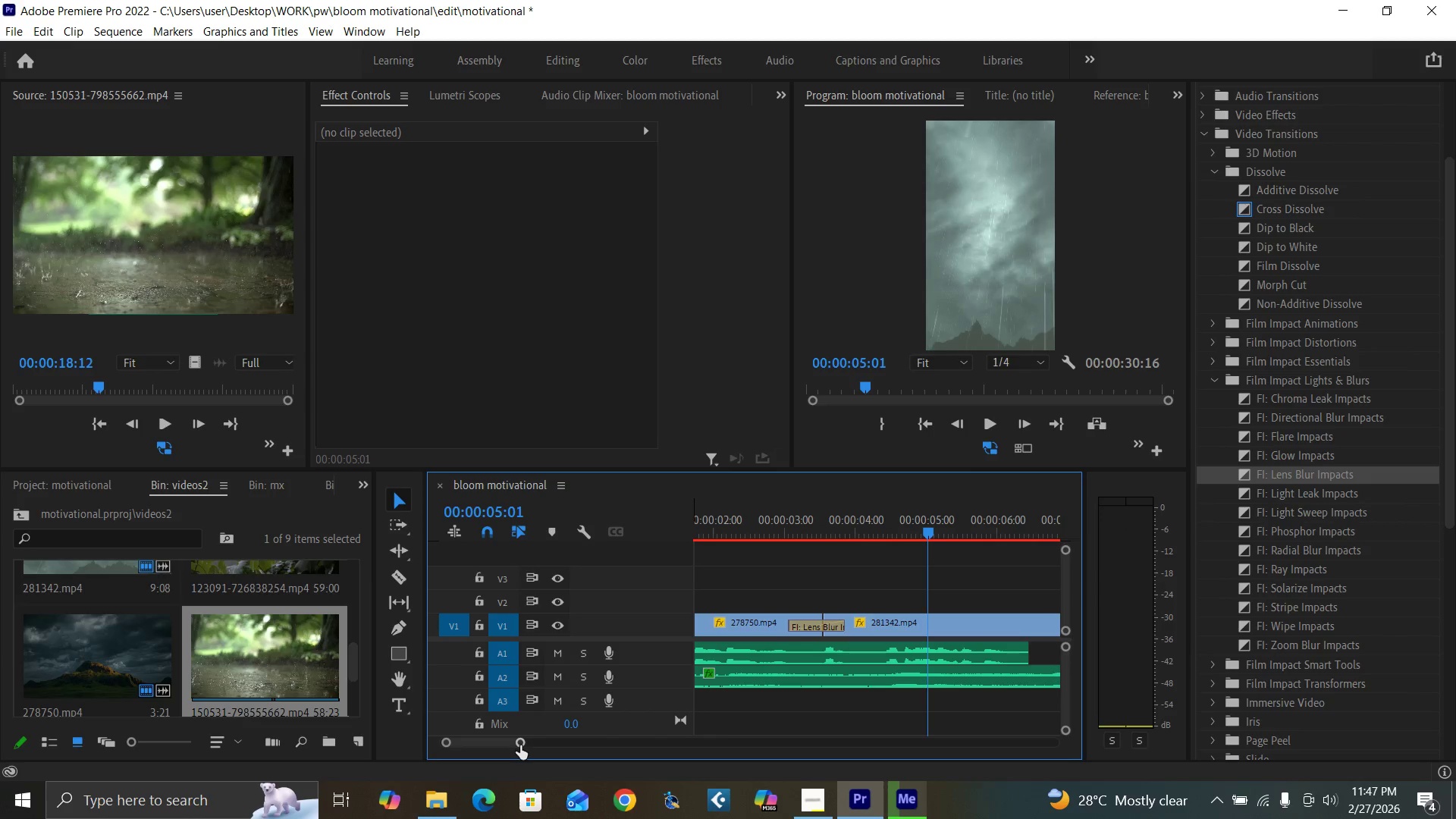 
left_click_drag(start_coordinate=[518, 745], to_coordinate=[557, 748])
 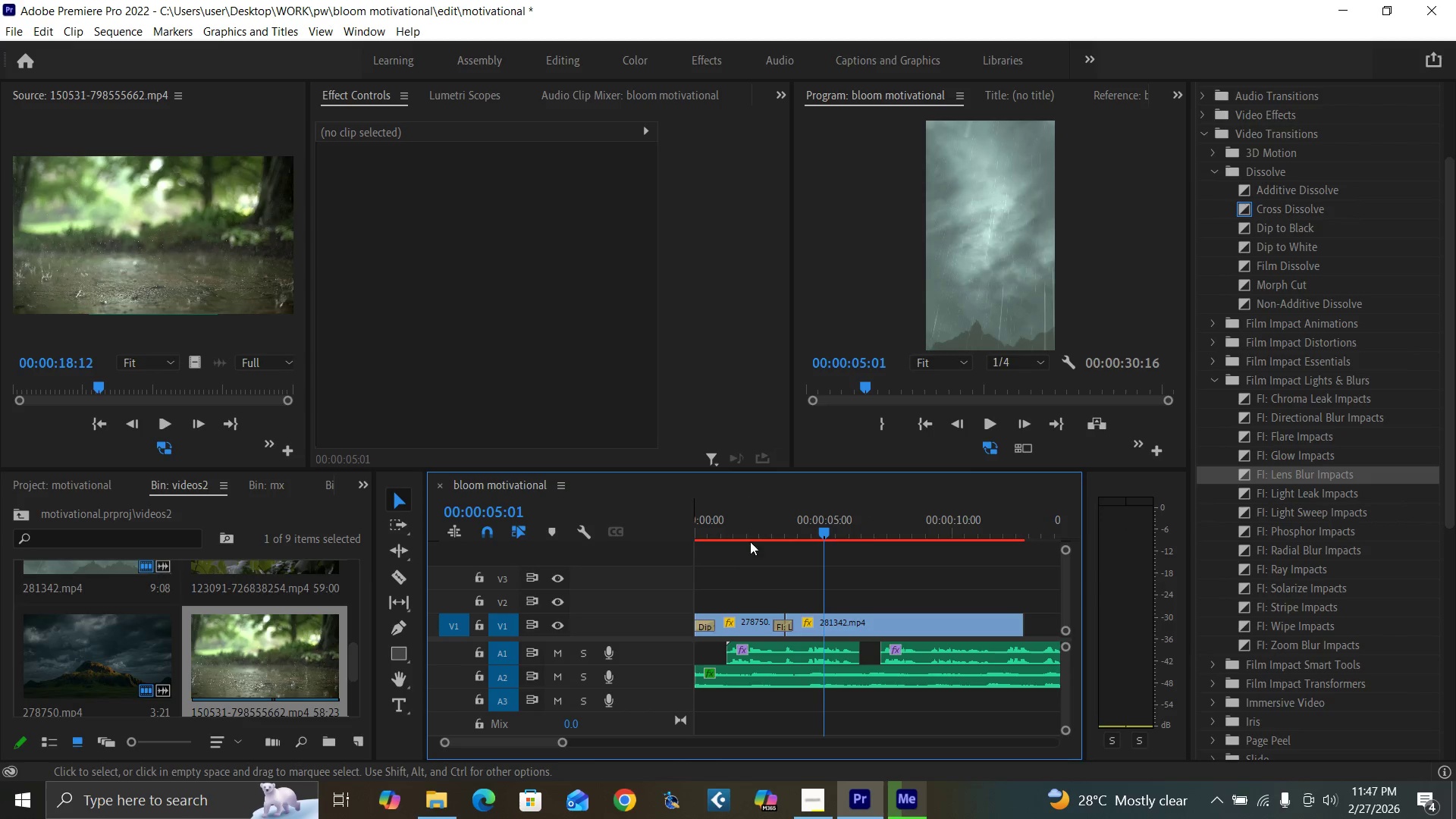 
left_click([755, 520])
 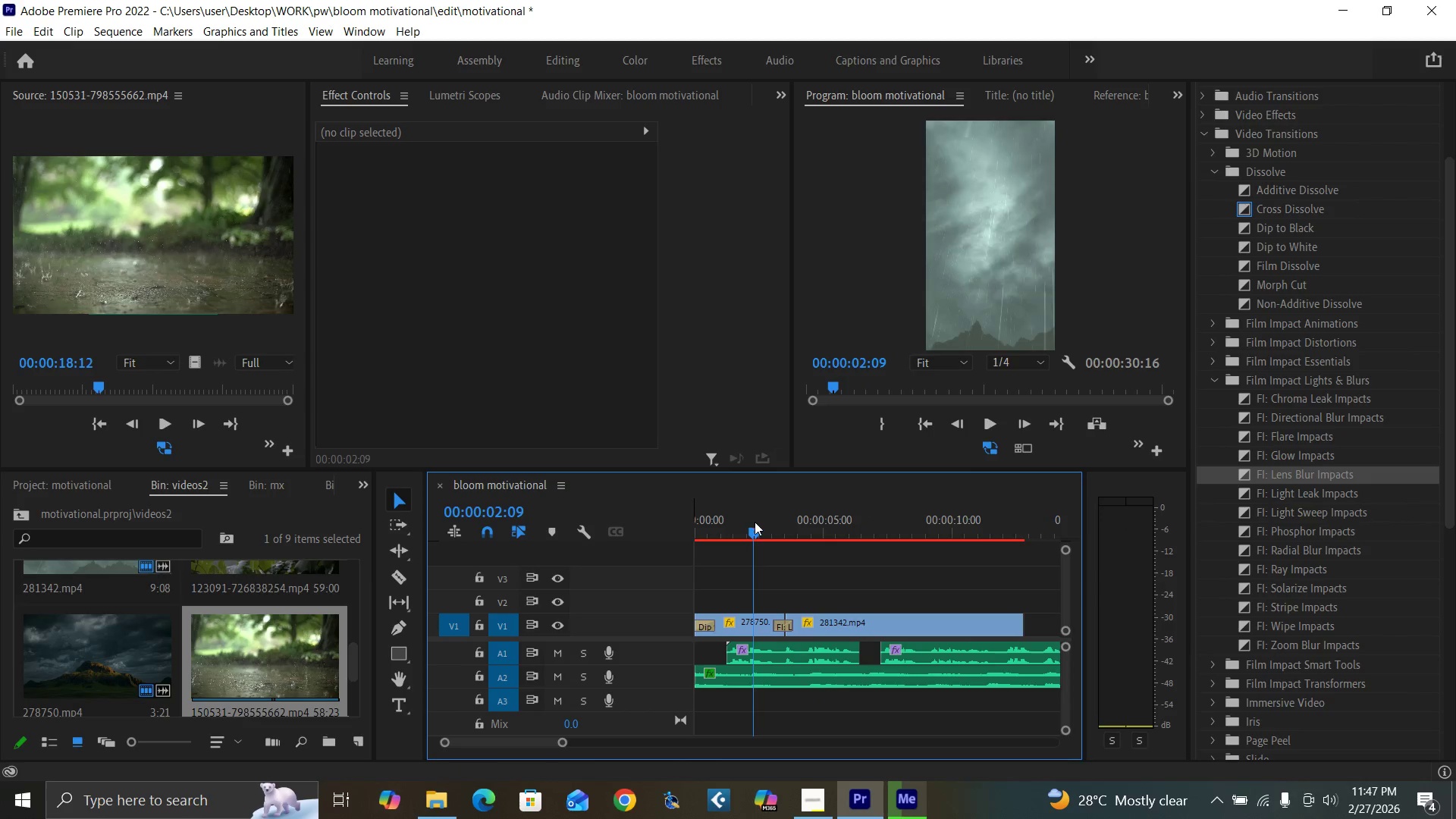 
key(Space)
 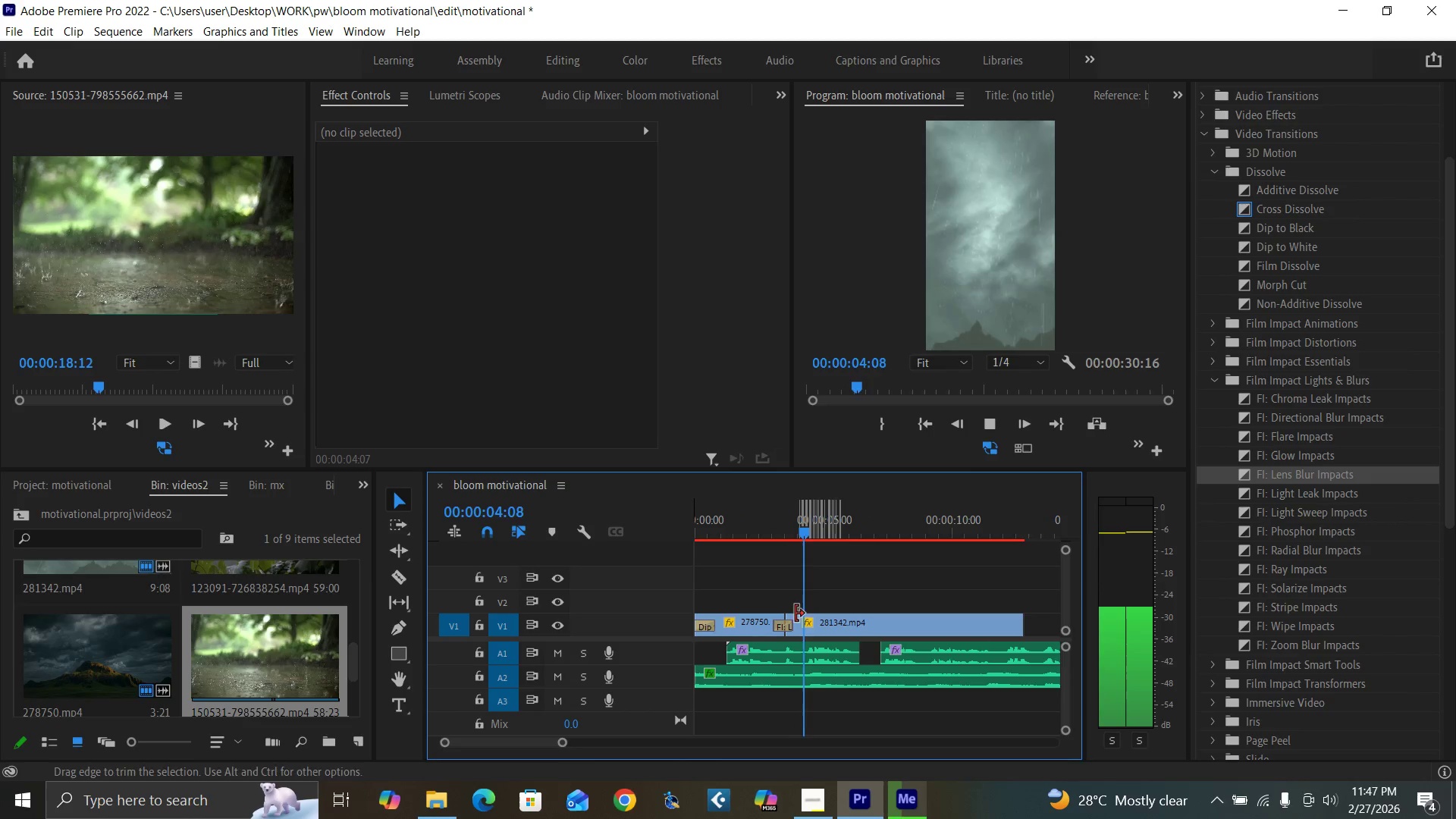 
left_click([748, 531])
 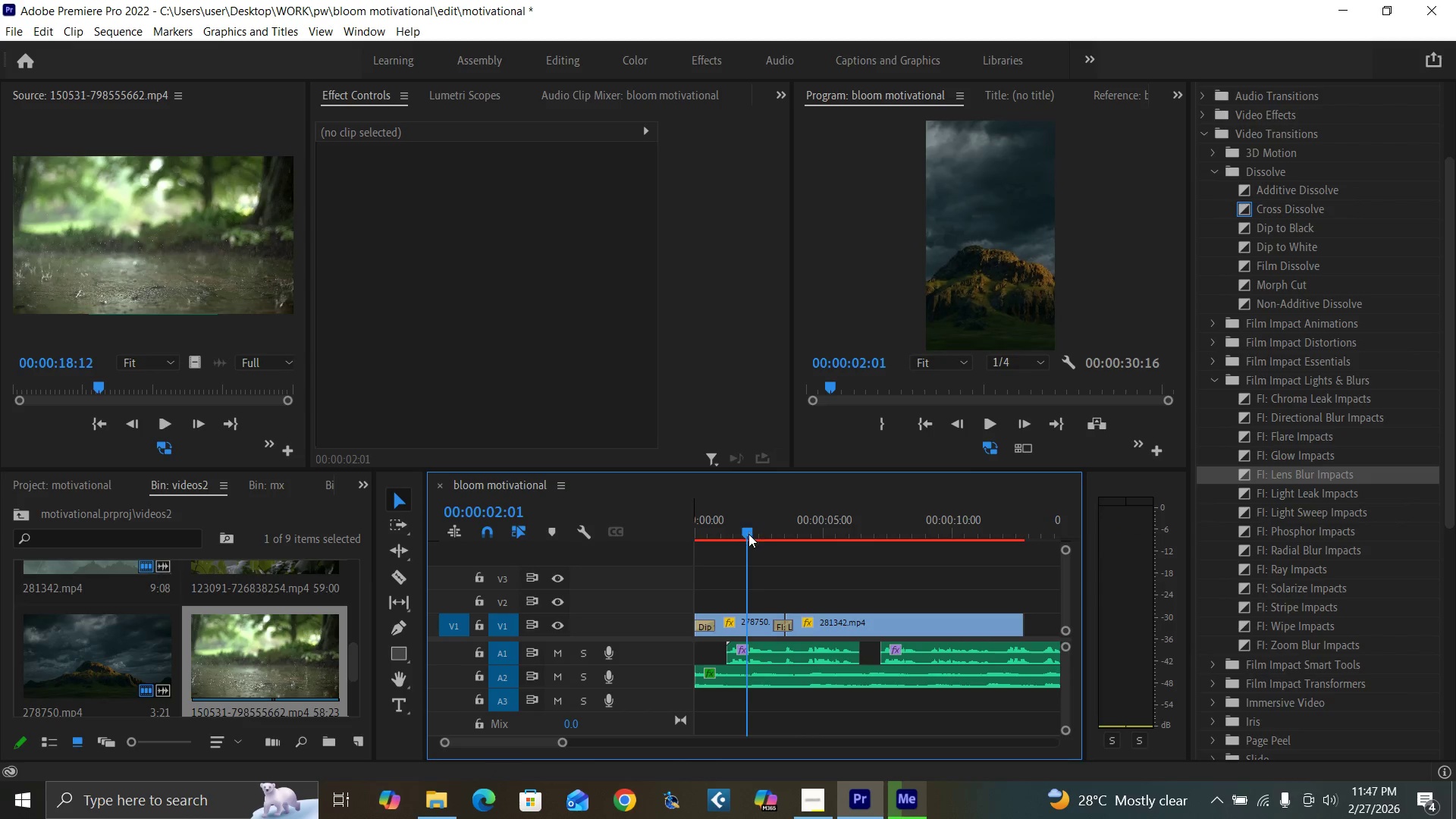 
key(Space)
 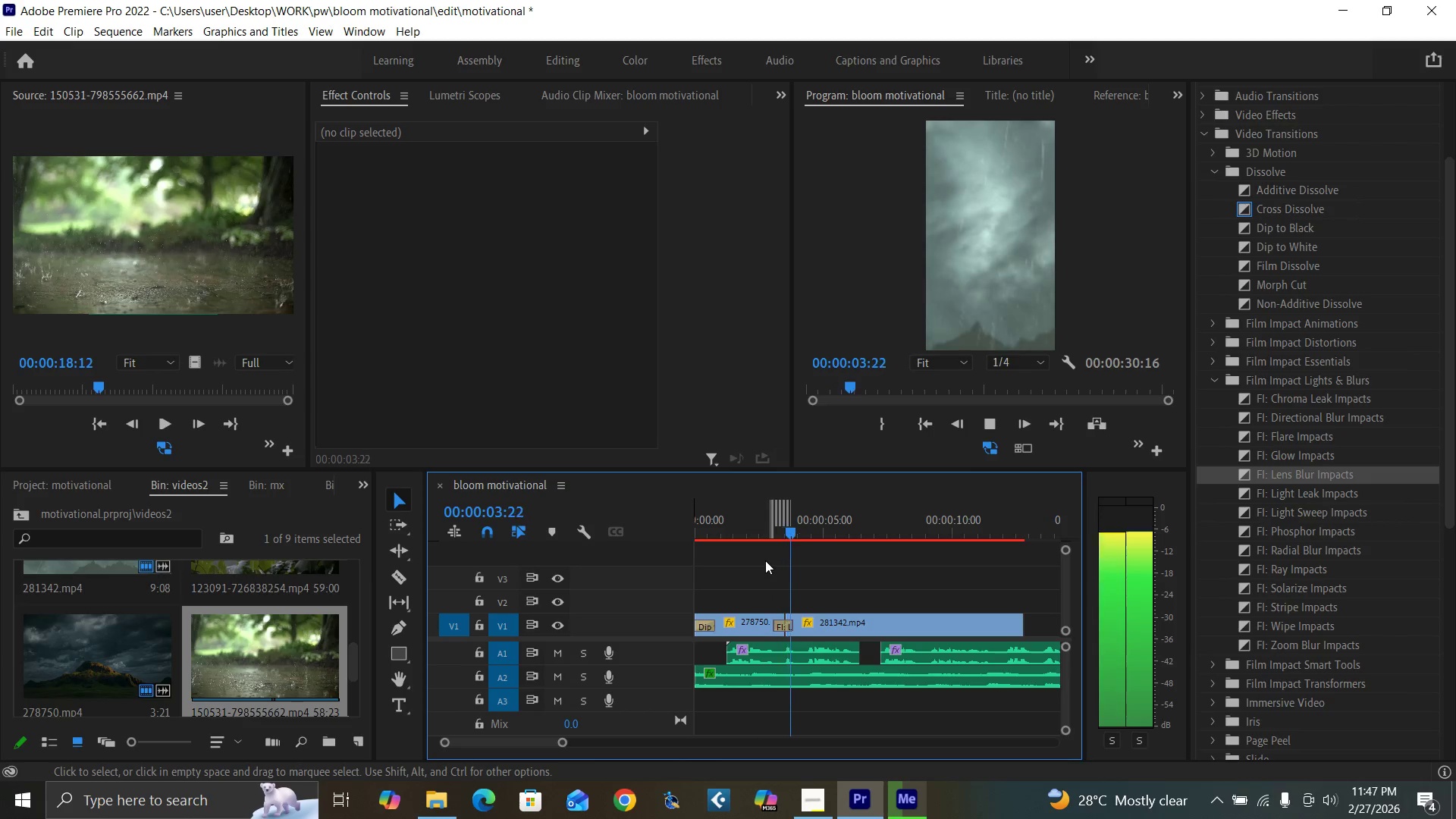 
key(Space)
 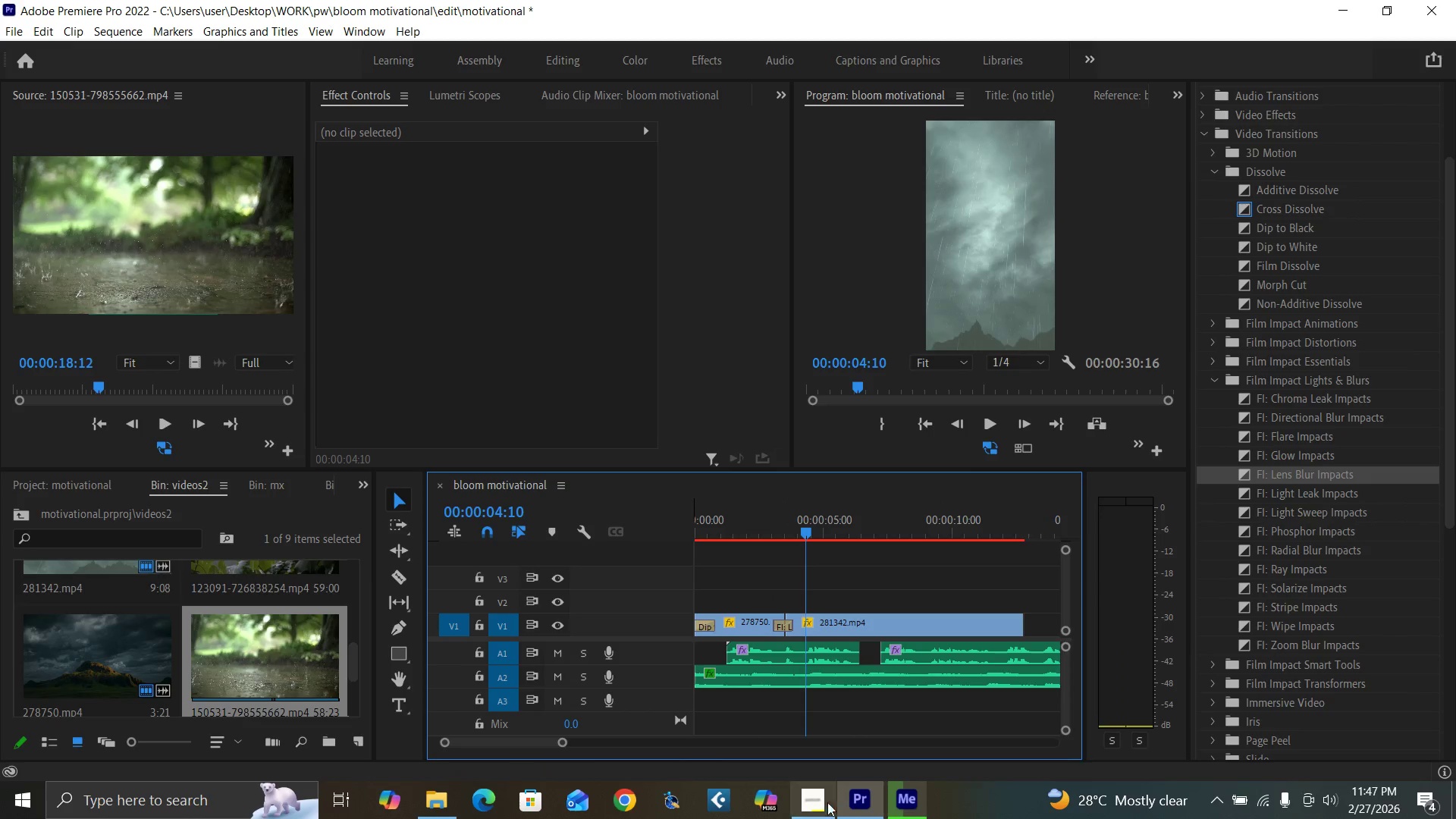 
left_click([818, 809])